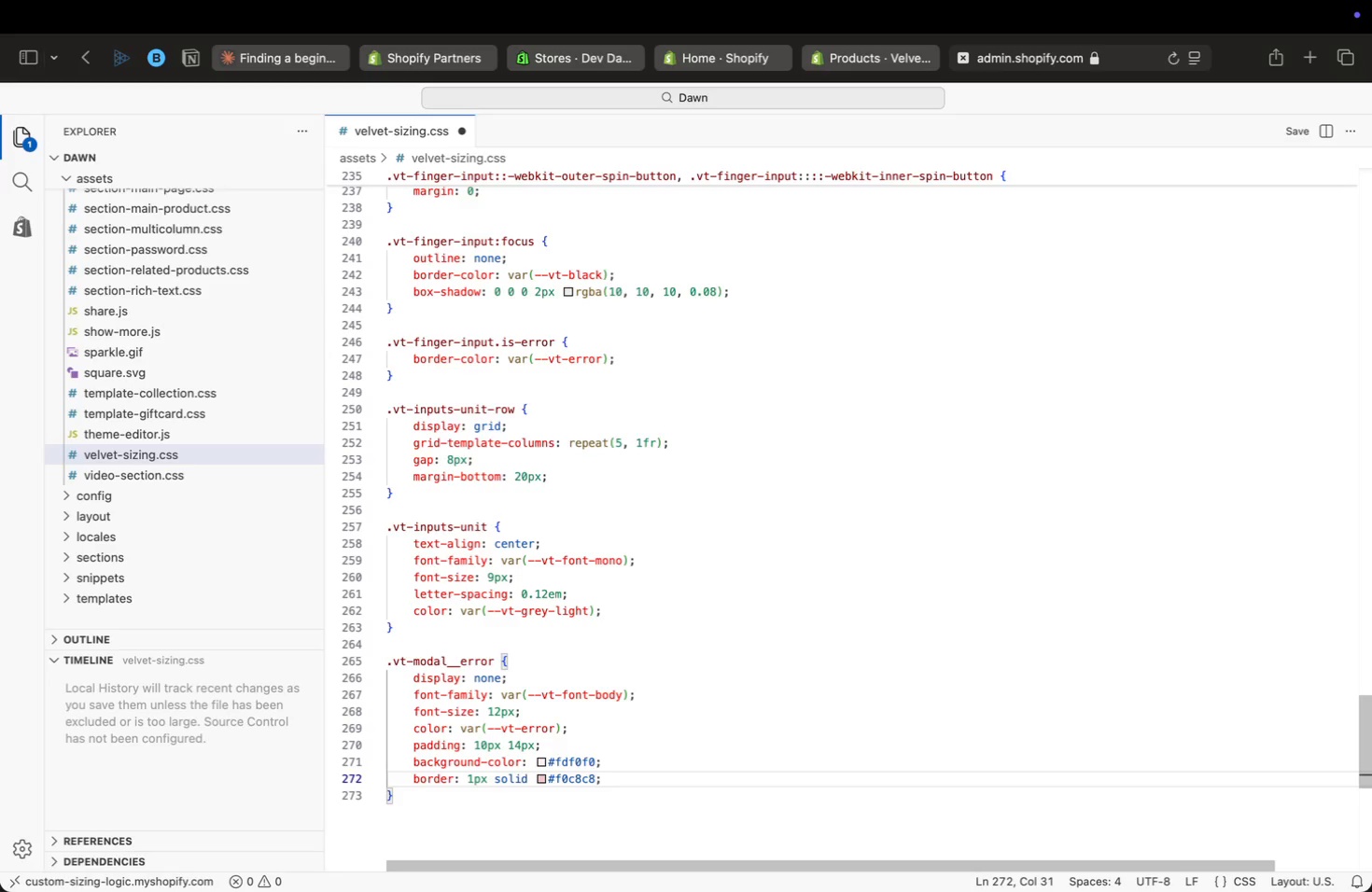 
key(ArrowDown)
 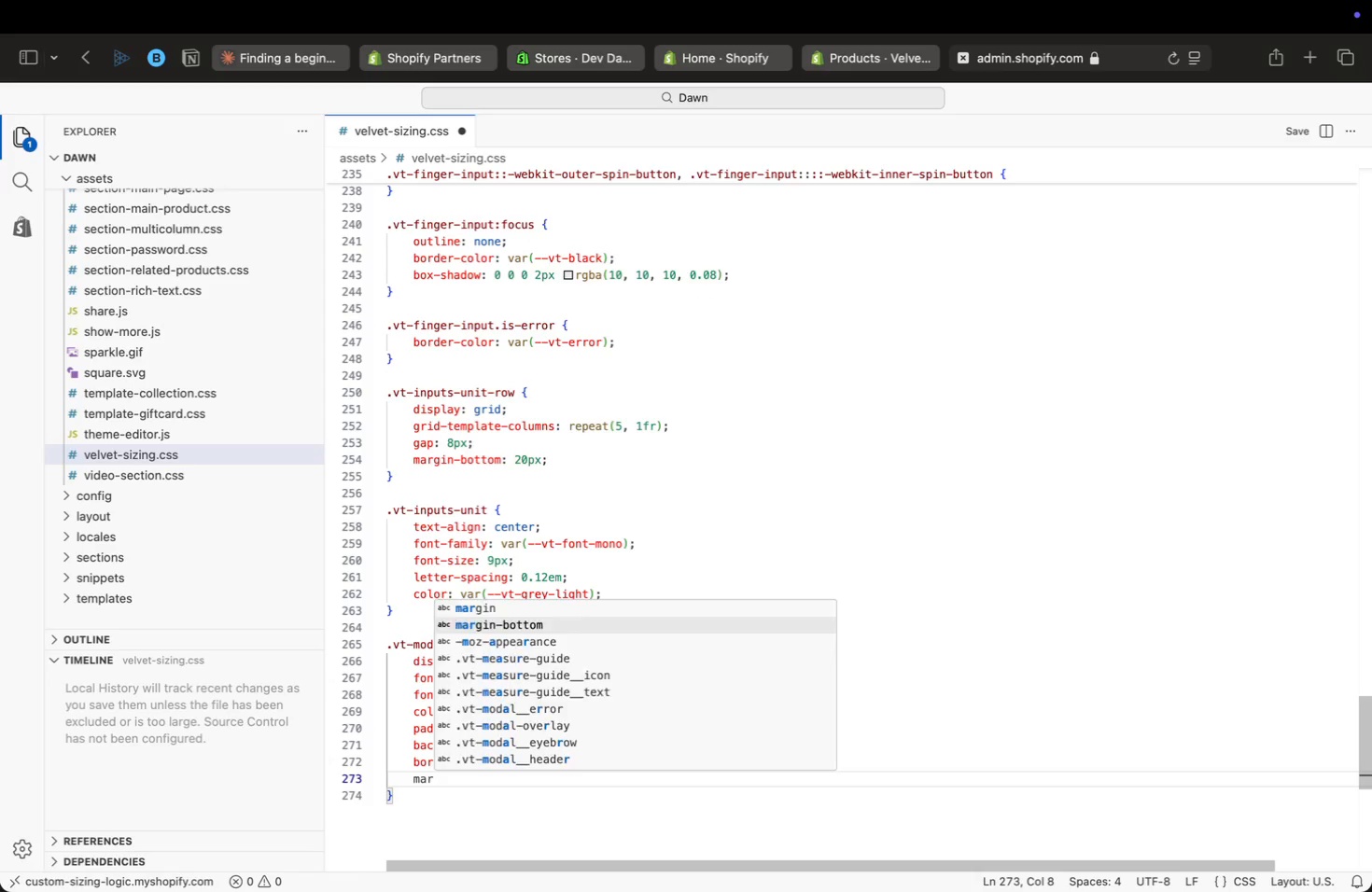 
key(Enter)
 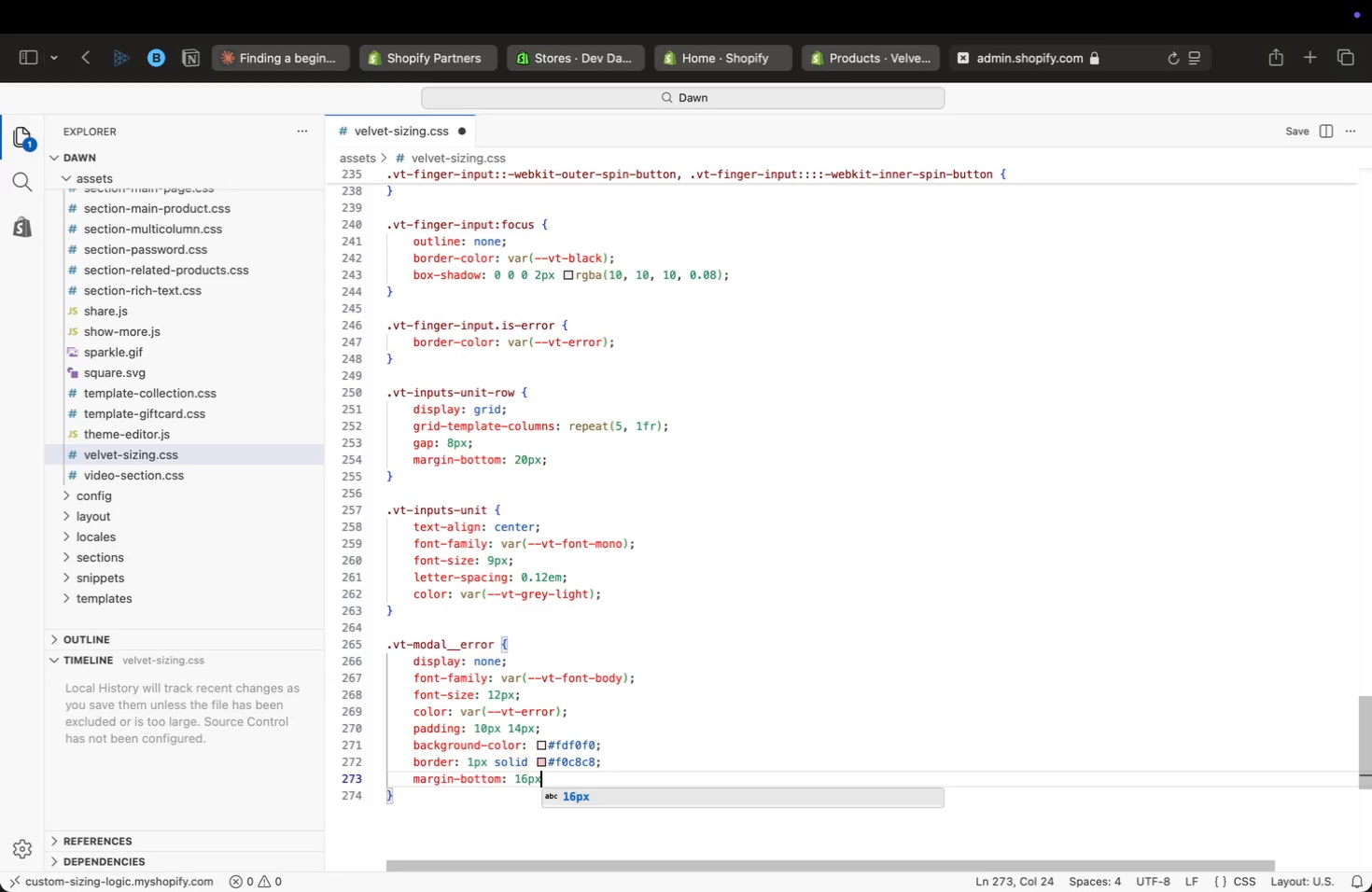 
type(: 16px;)
 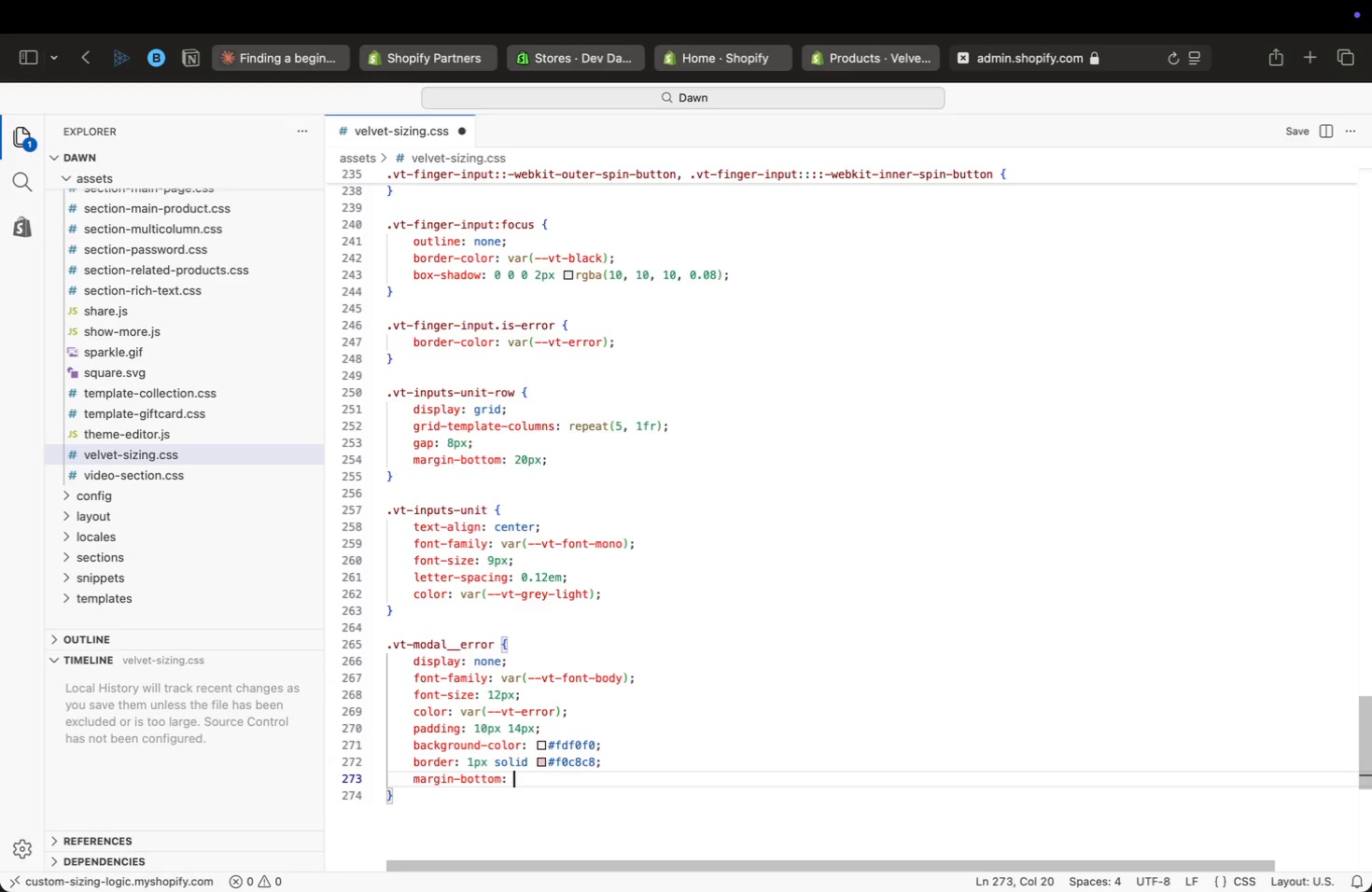 
key(ArrowDown)
 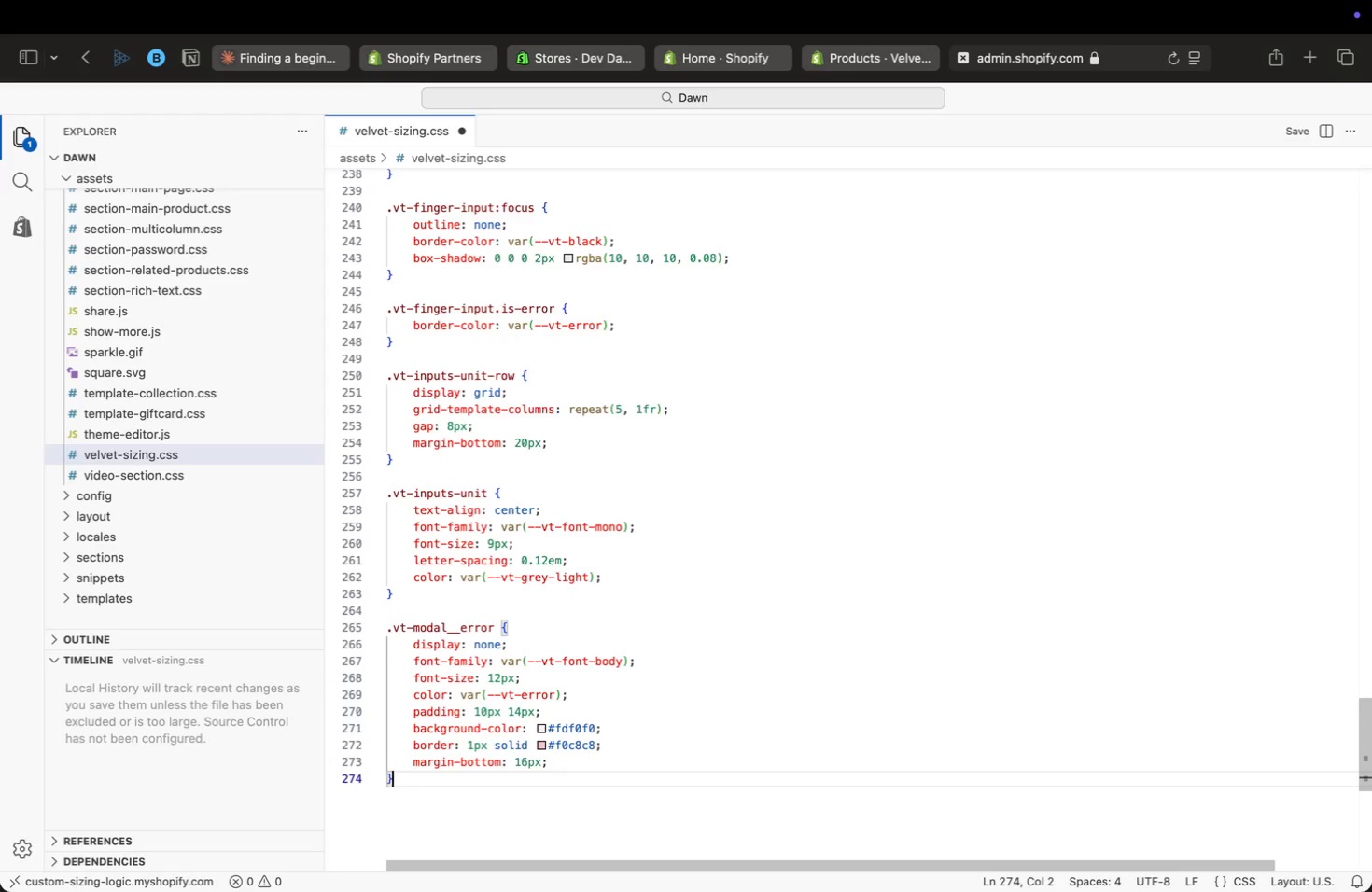 
key(Enter)
 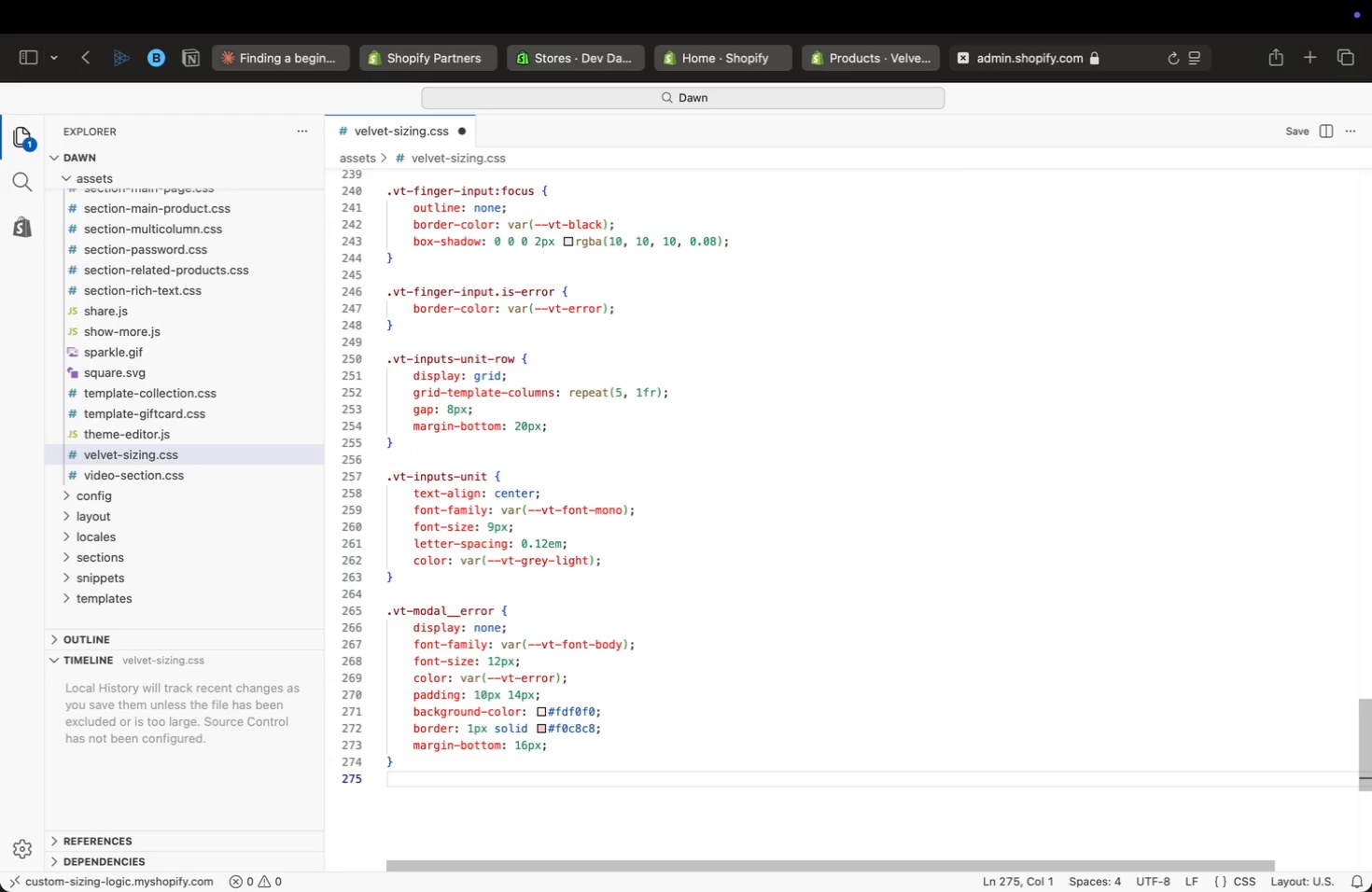 
key(Enter)
 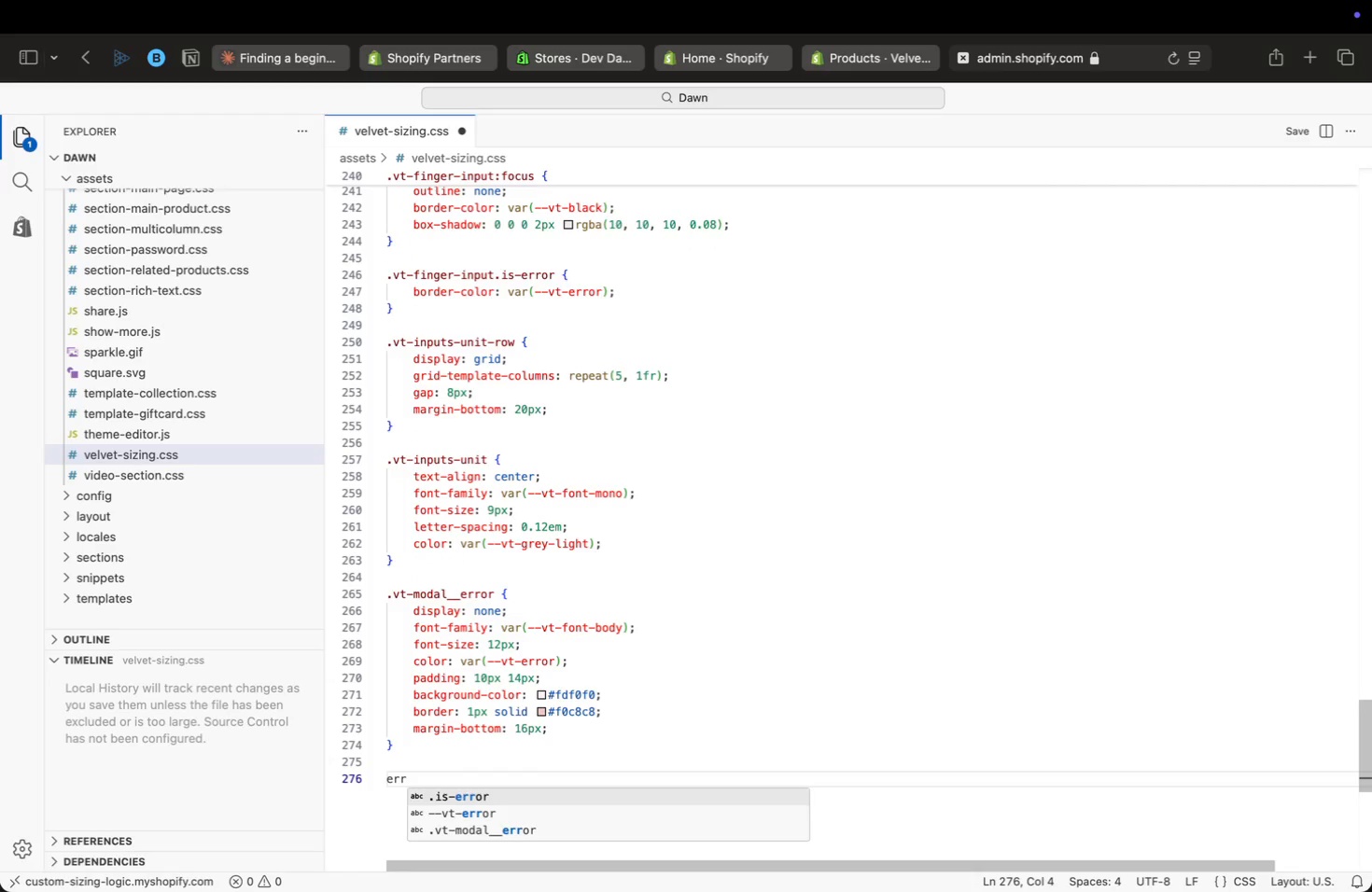 
type(err)
 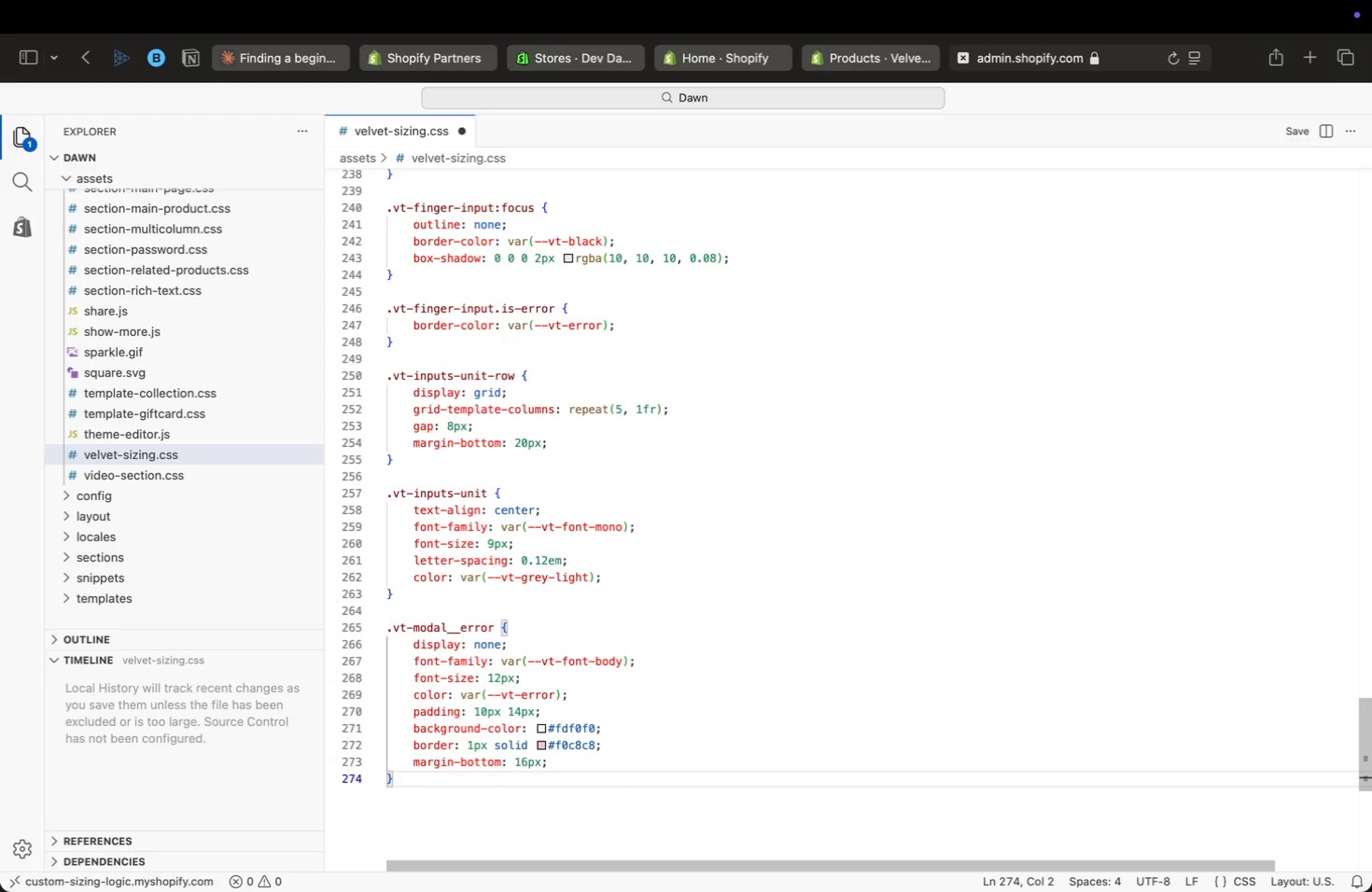 
key(ArrowUp)
 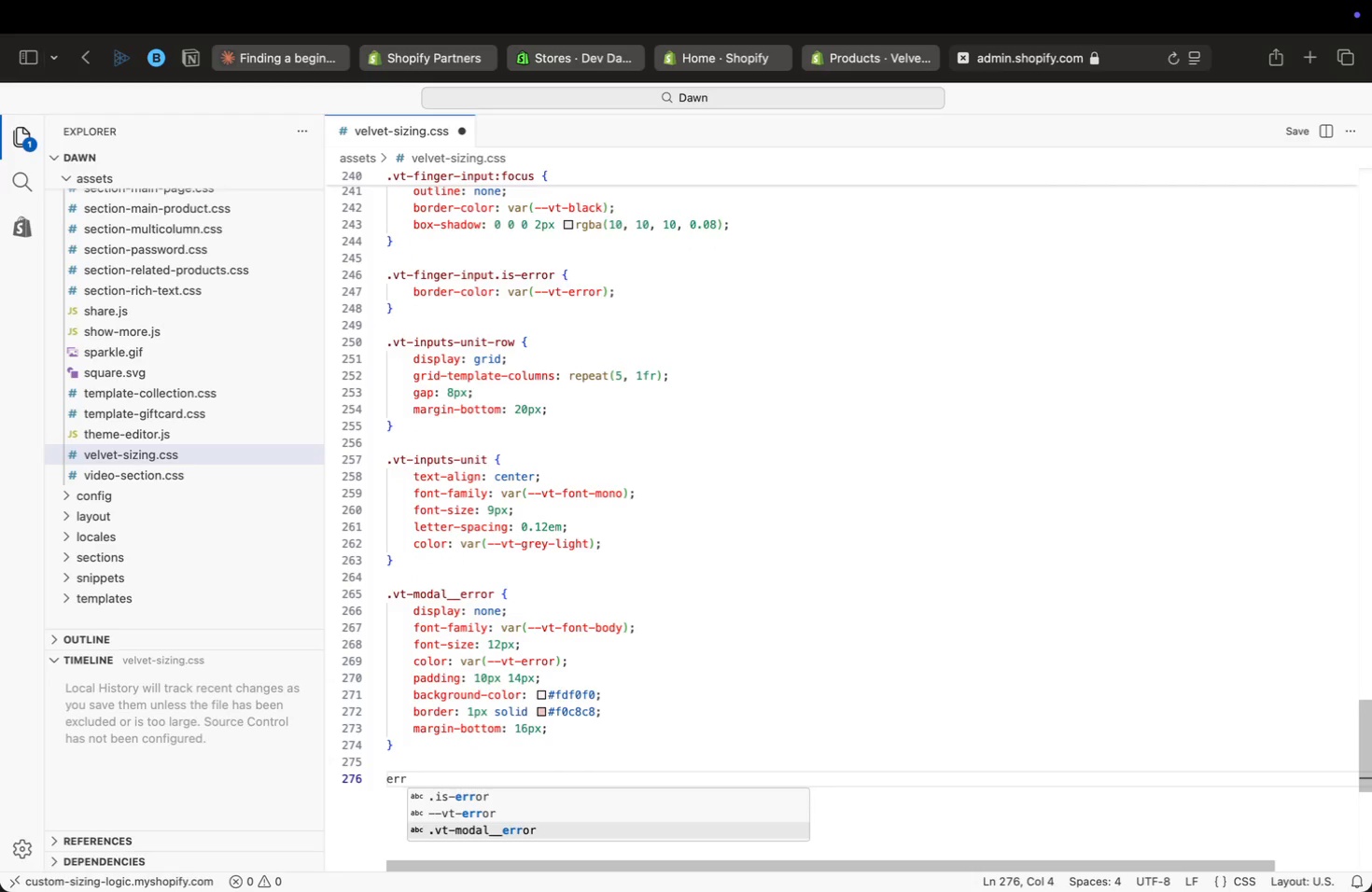 
key(Enter)
 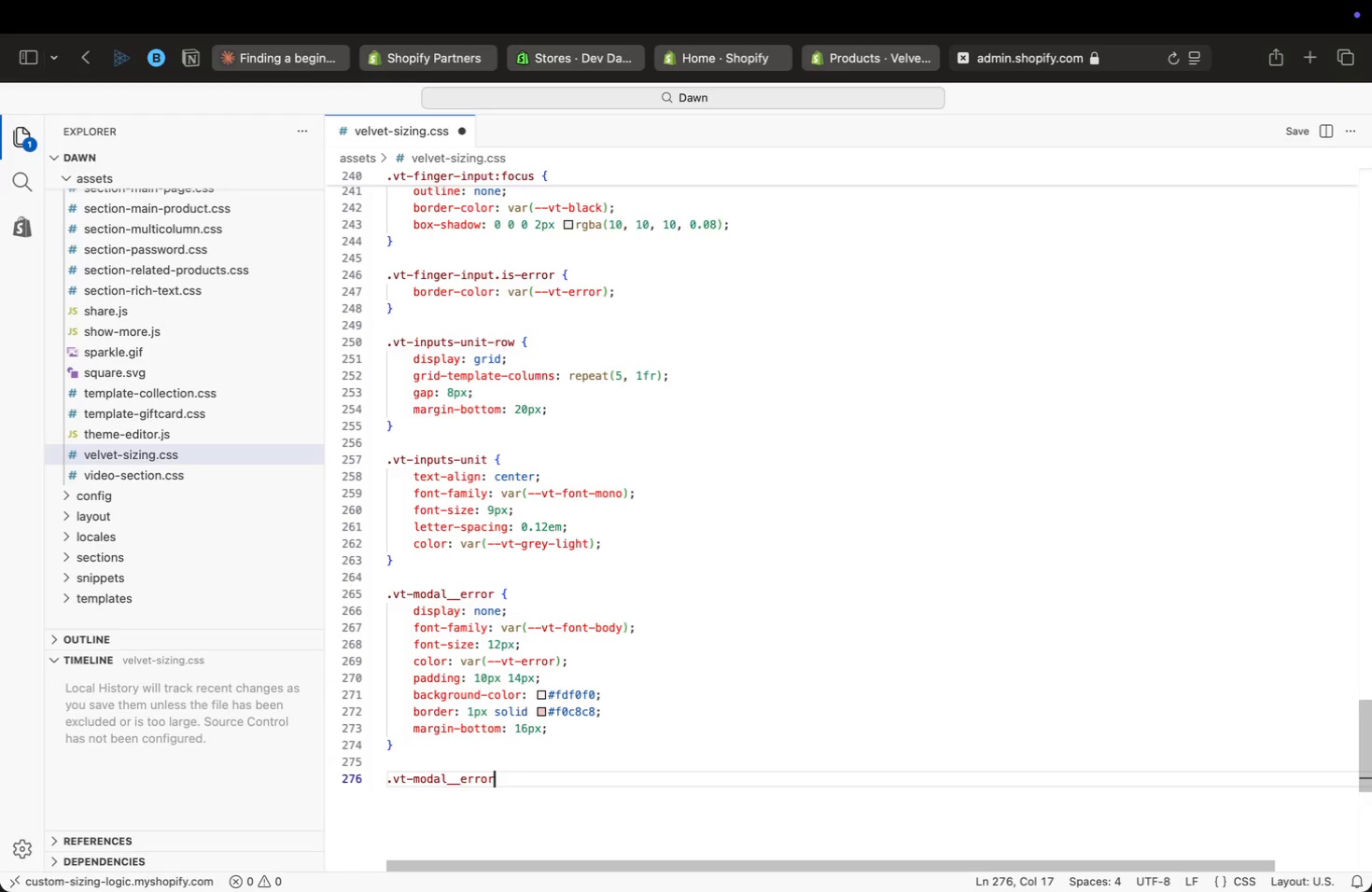 
type(.is-visible {)
 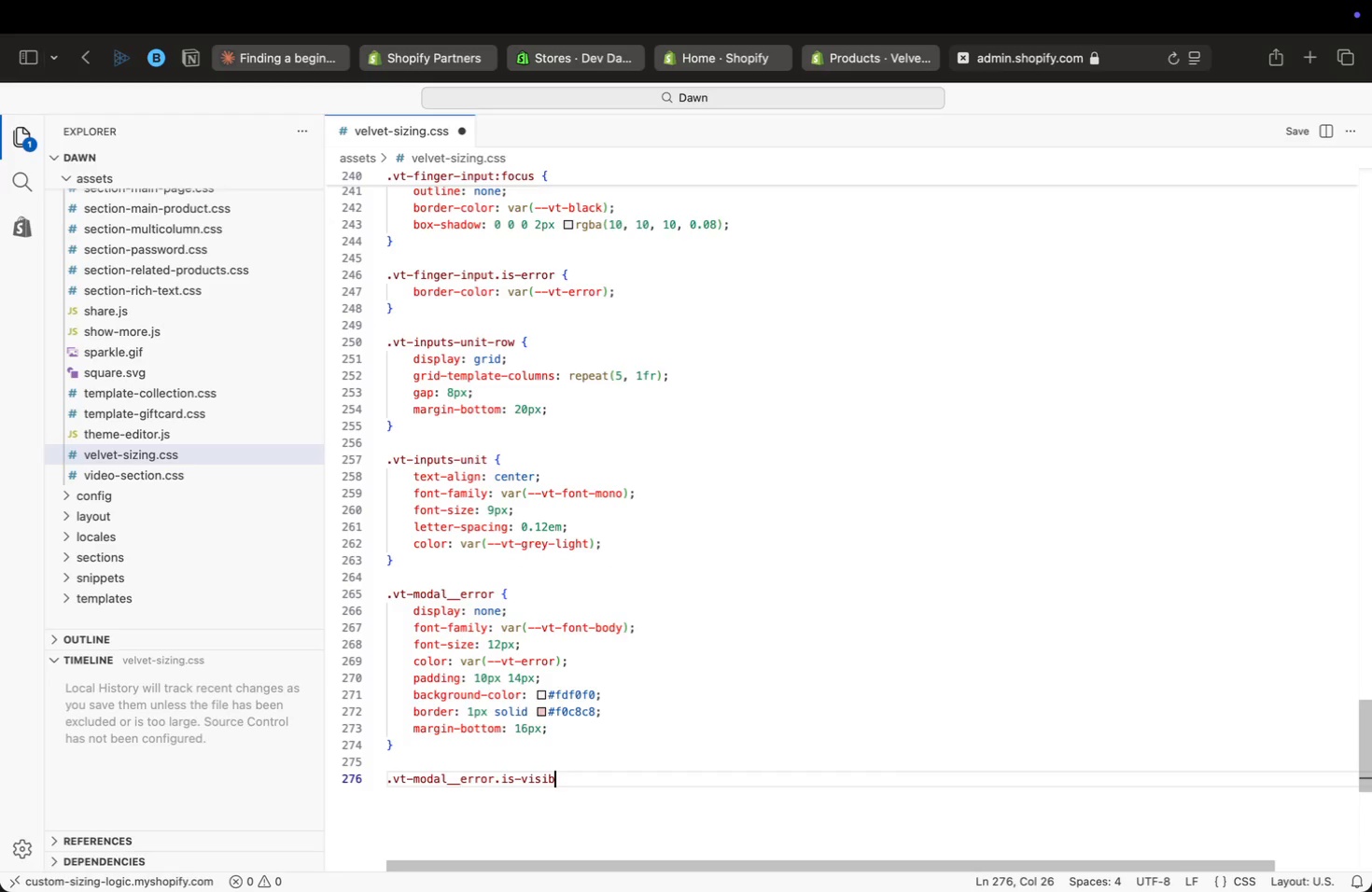 
key(Enter)
 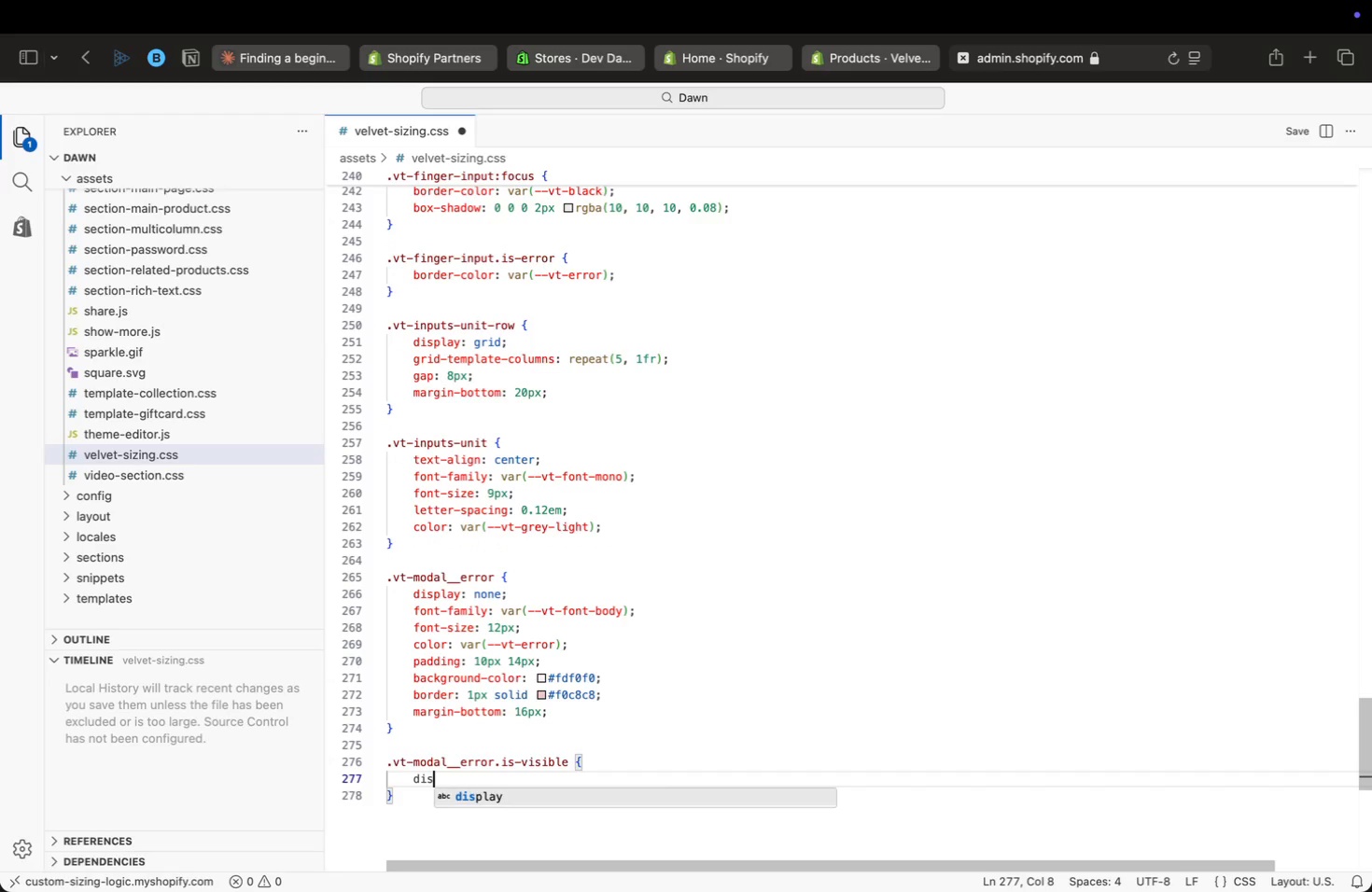 
type(dis)
 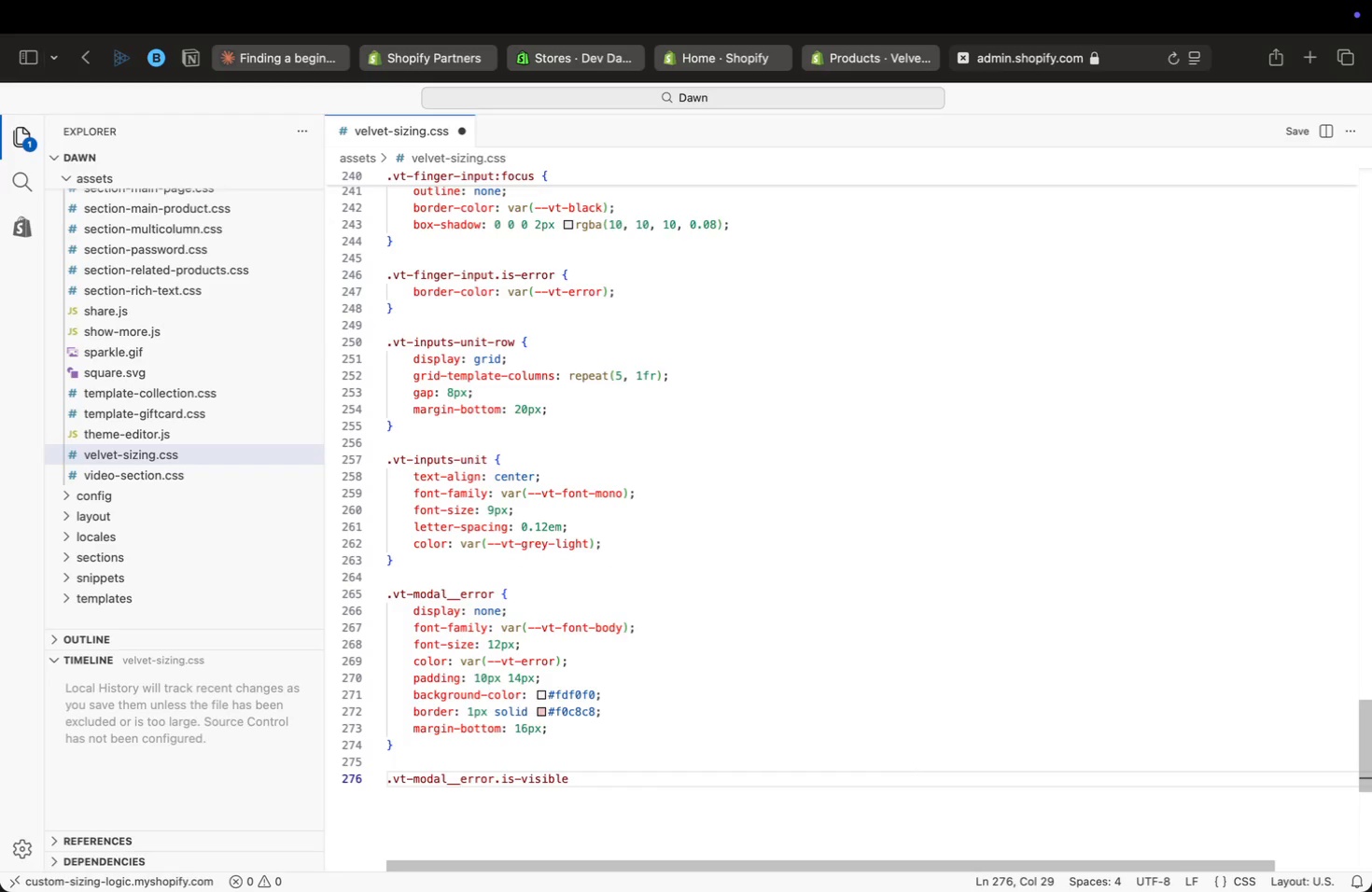 
key(Enter)
 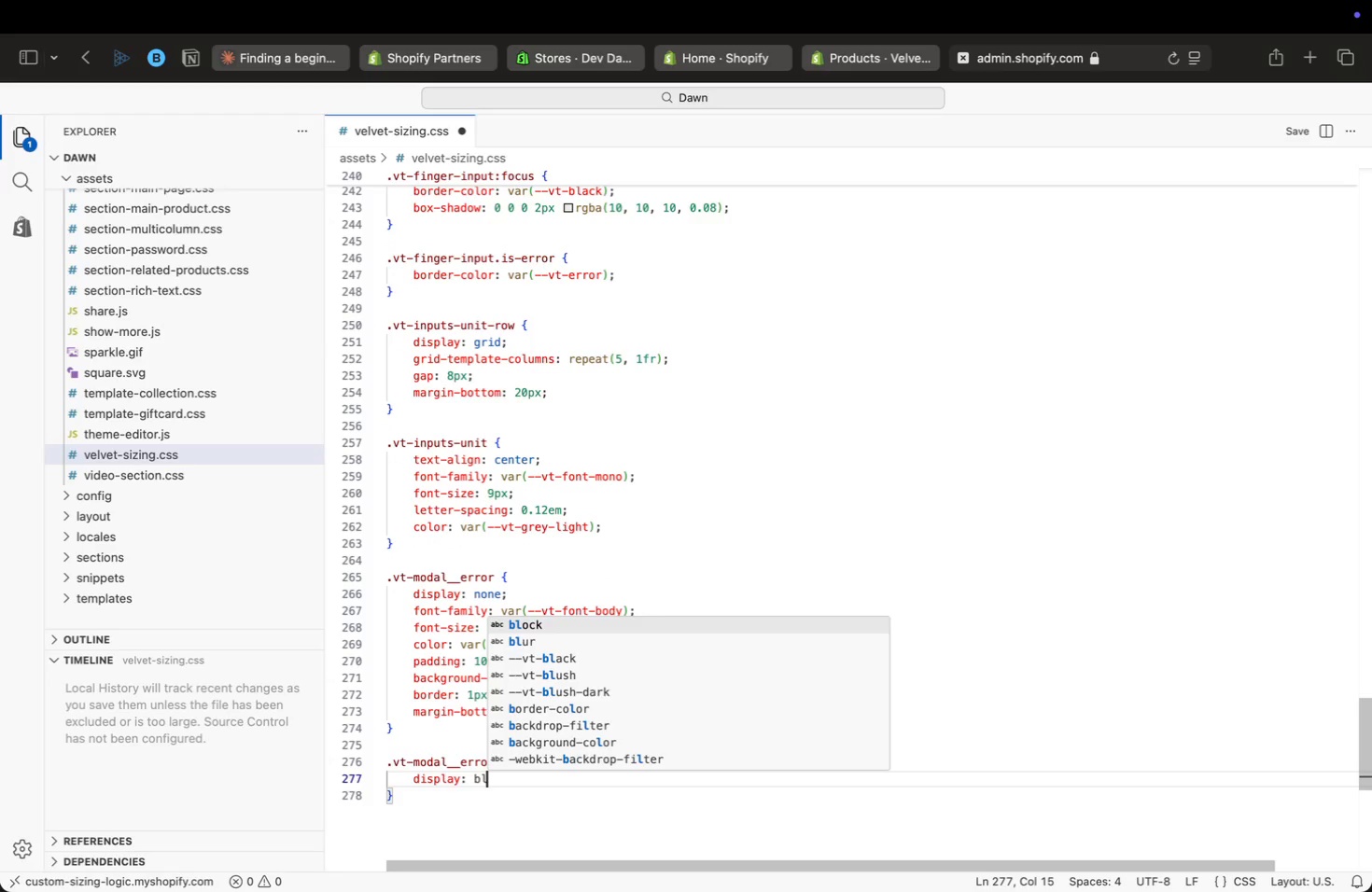 
type(: bo)
key(Backspace)
type(lo)
 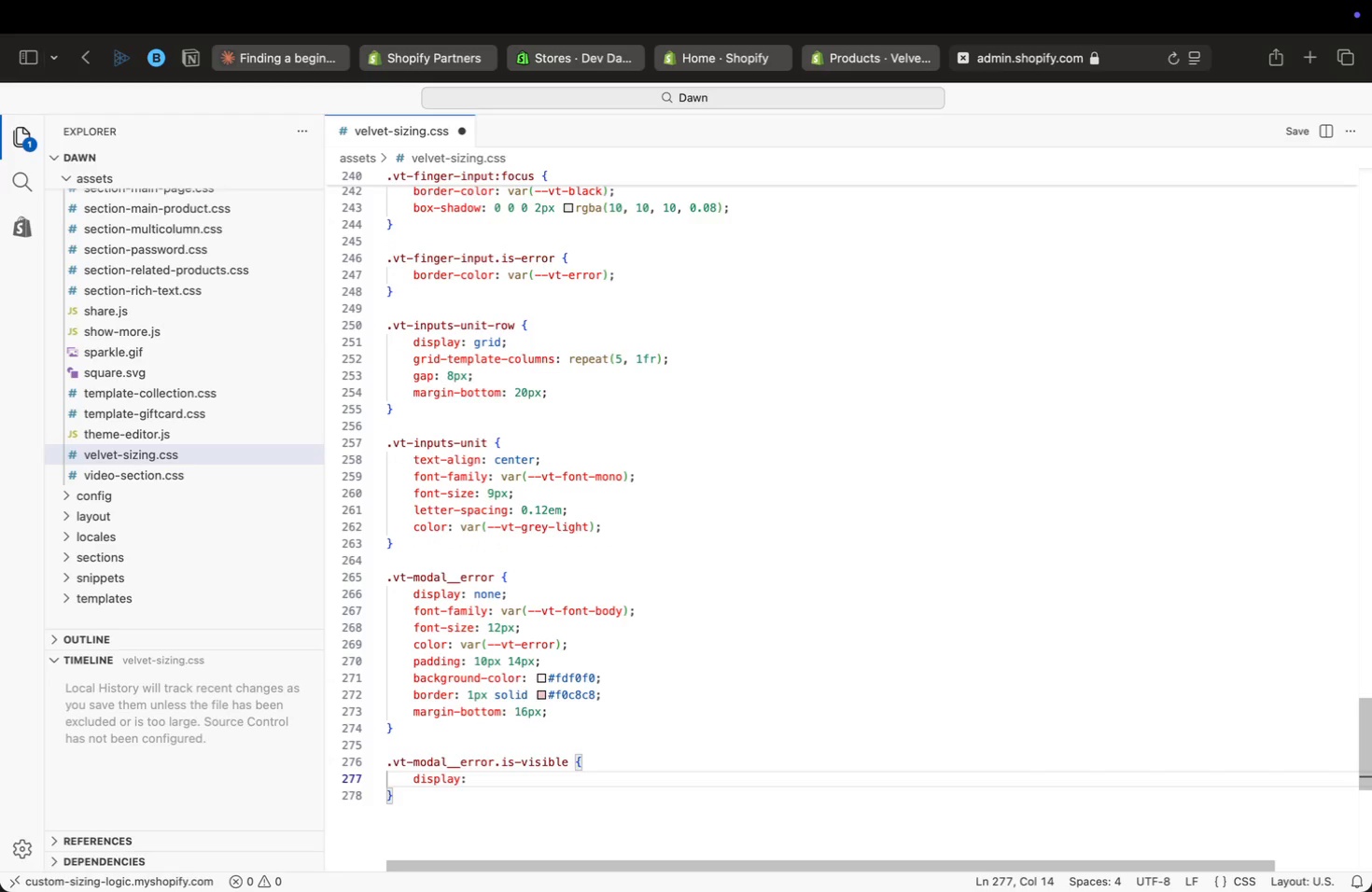 
key(Enter)
 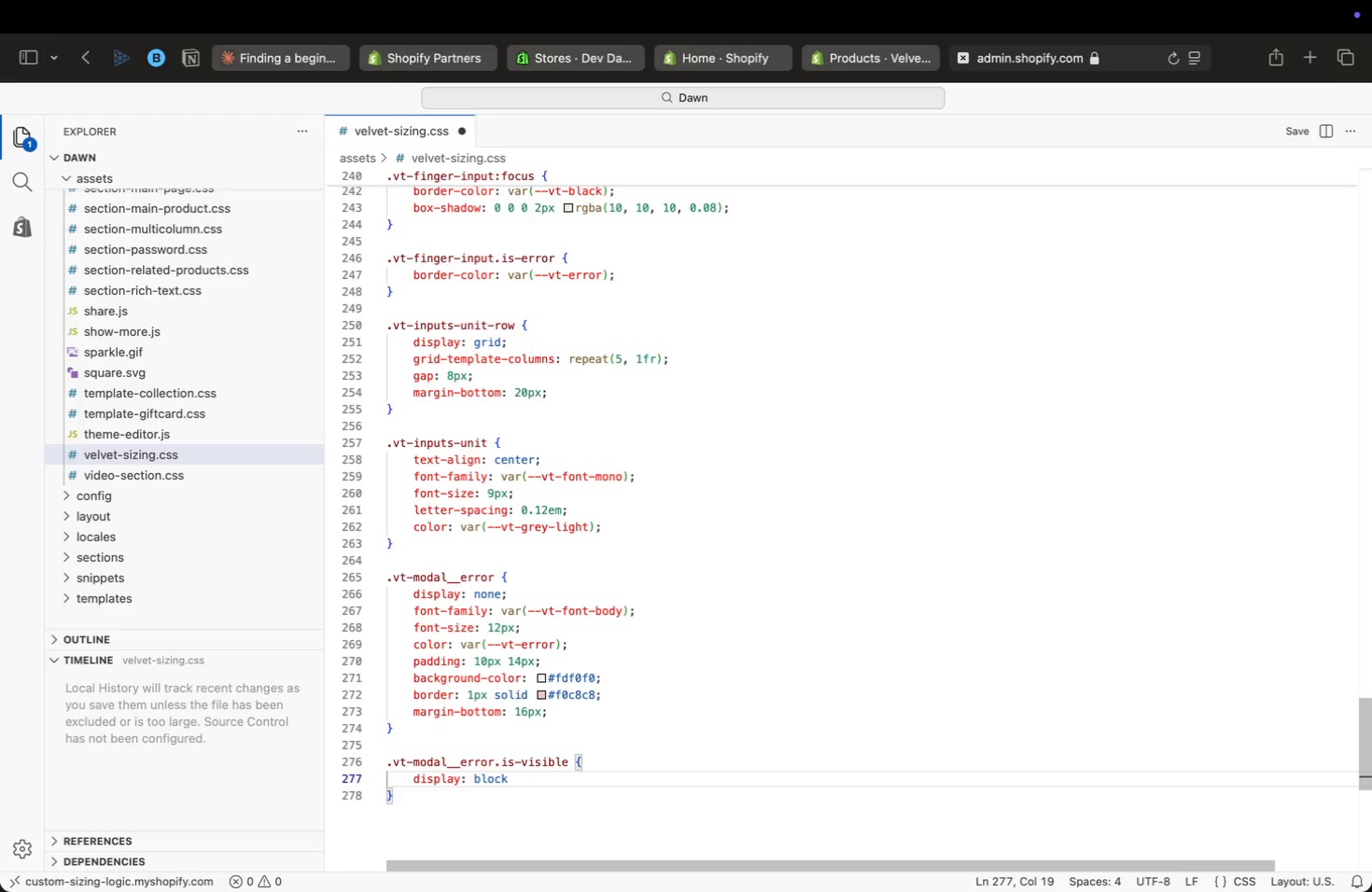 
key(Semicolon)
 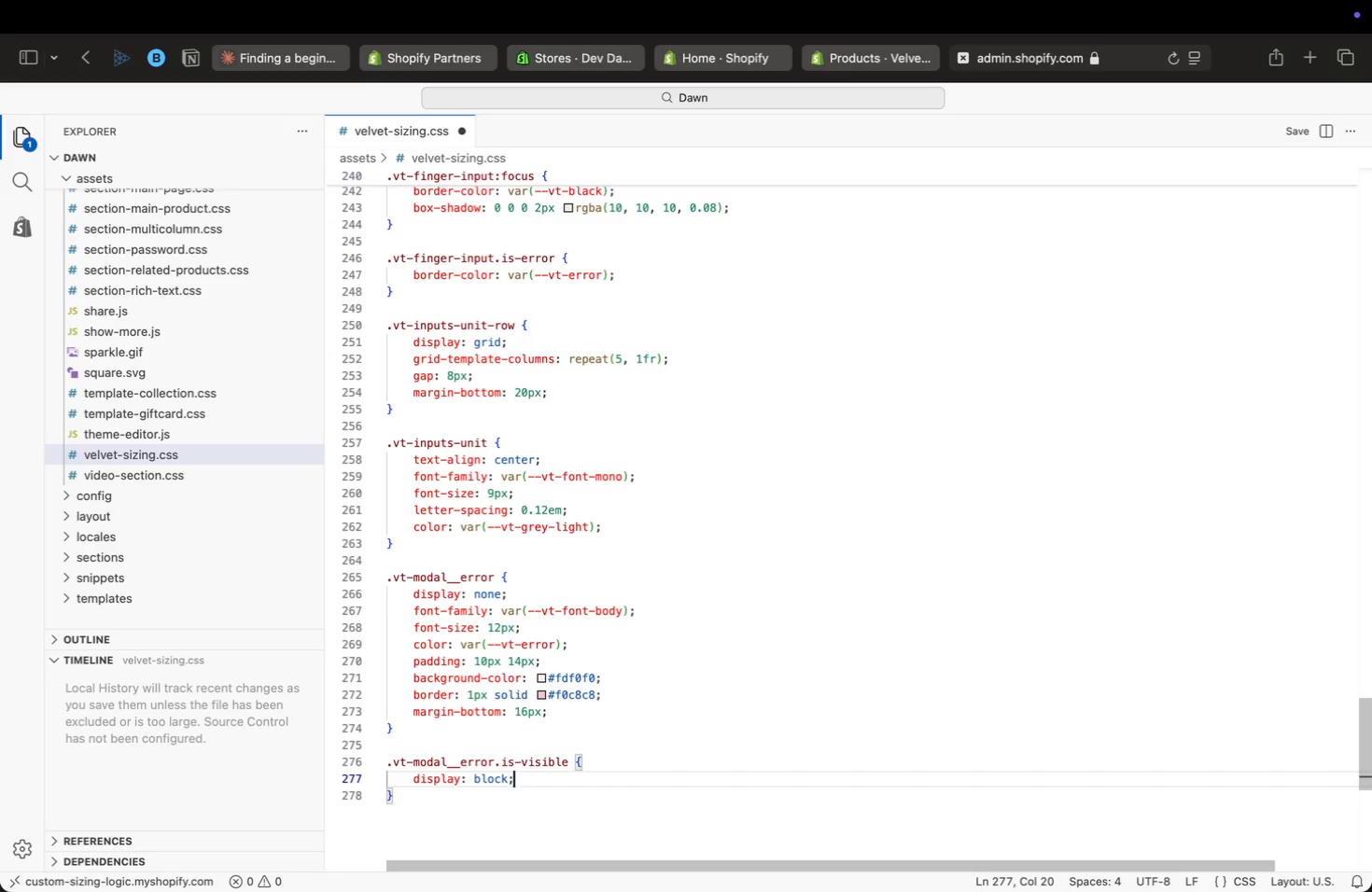 
key(ArrowDown)
 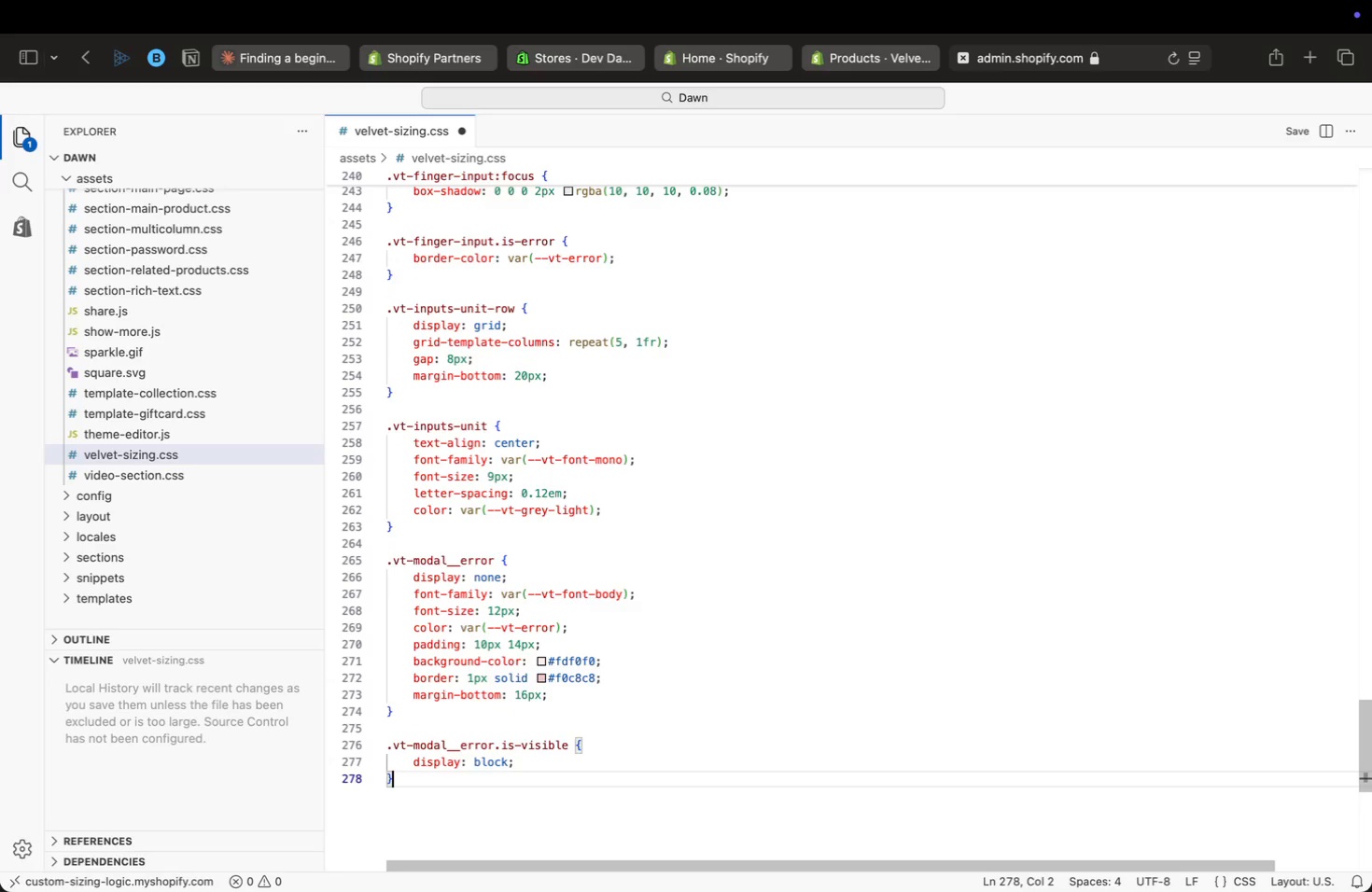 
key(Enter)
 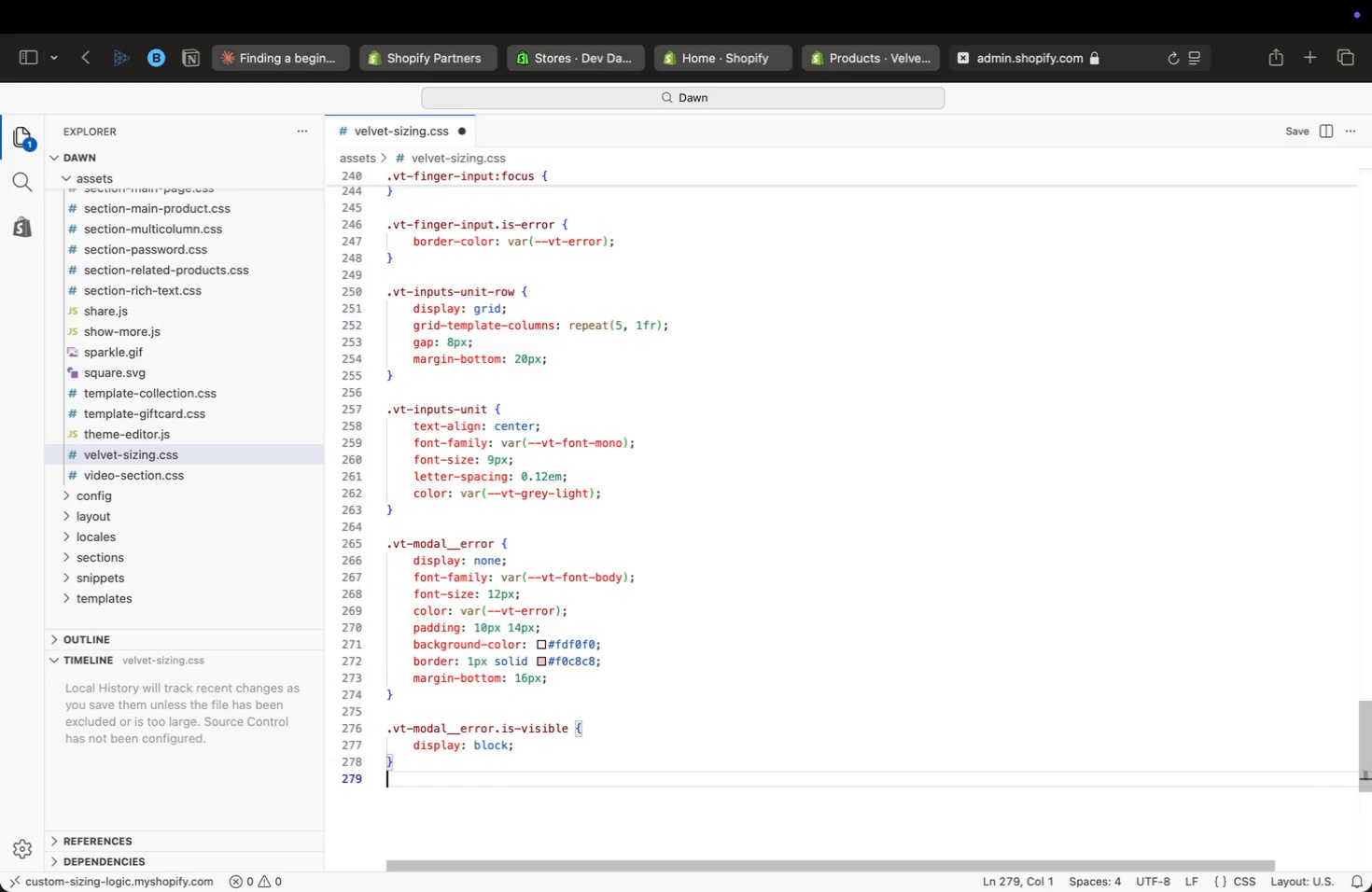 
key(Enter)
 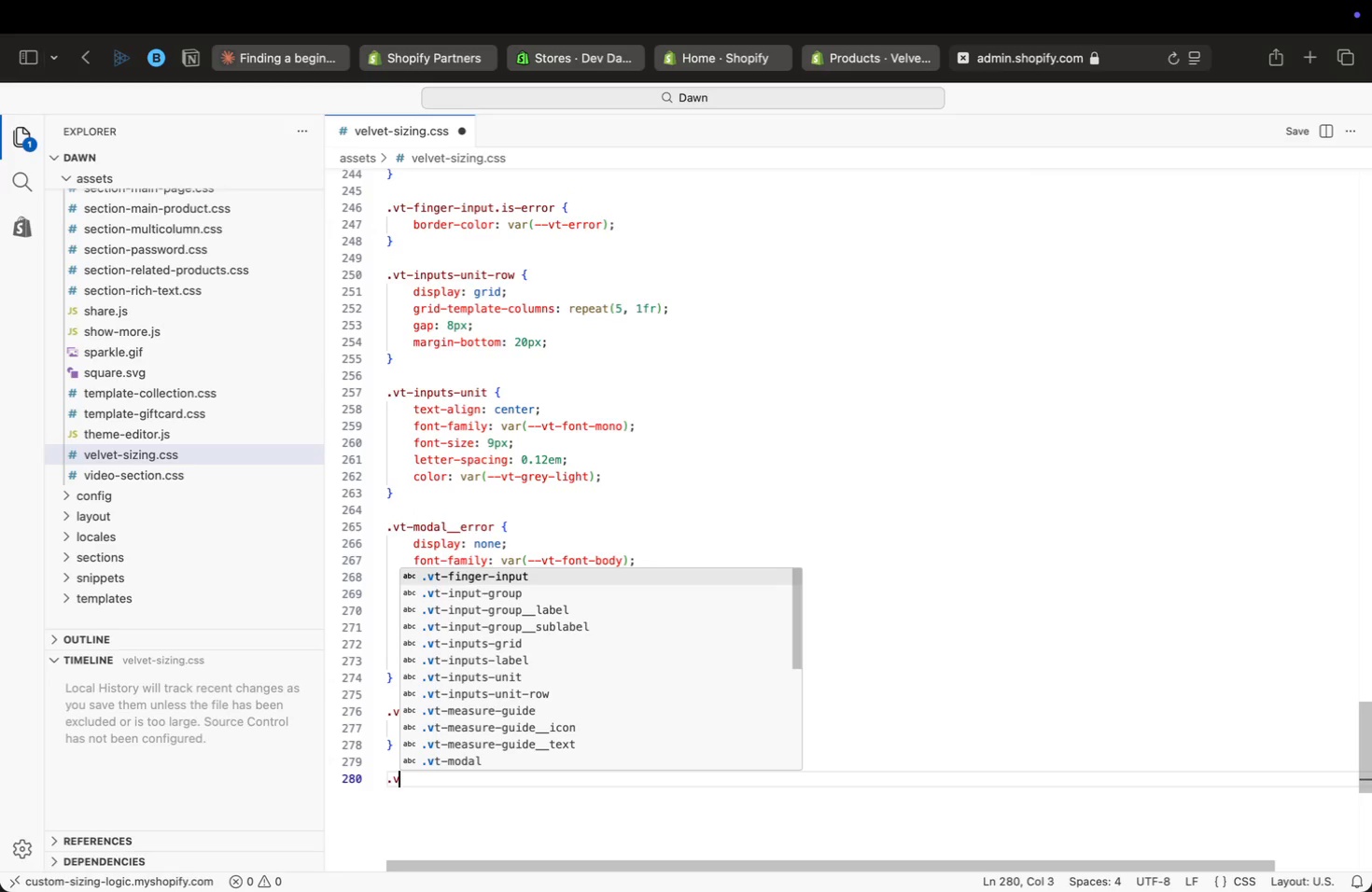 
type(.vt-result {)
 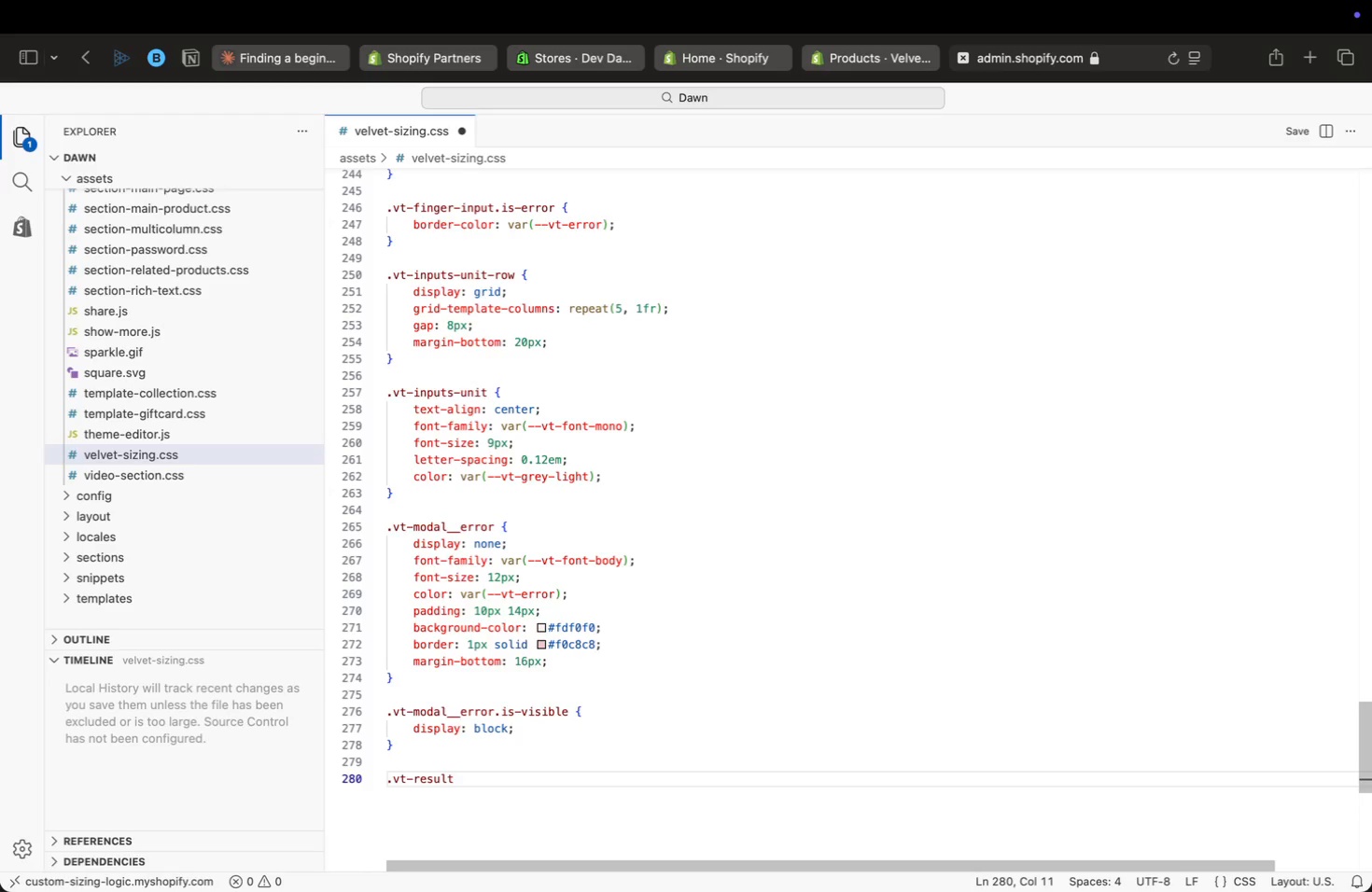 
key(Enter)
 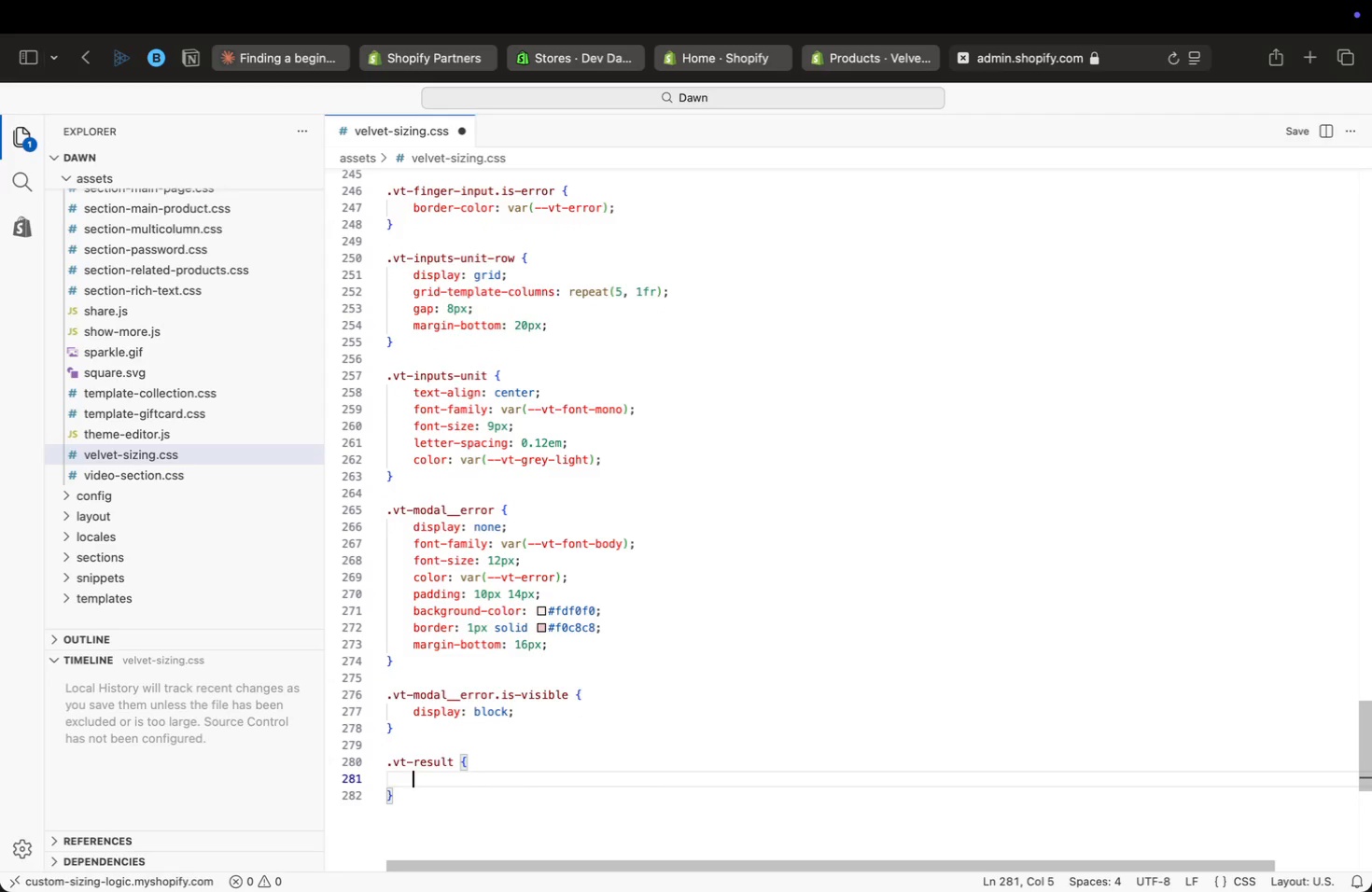 
type(dis)
 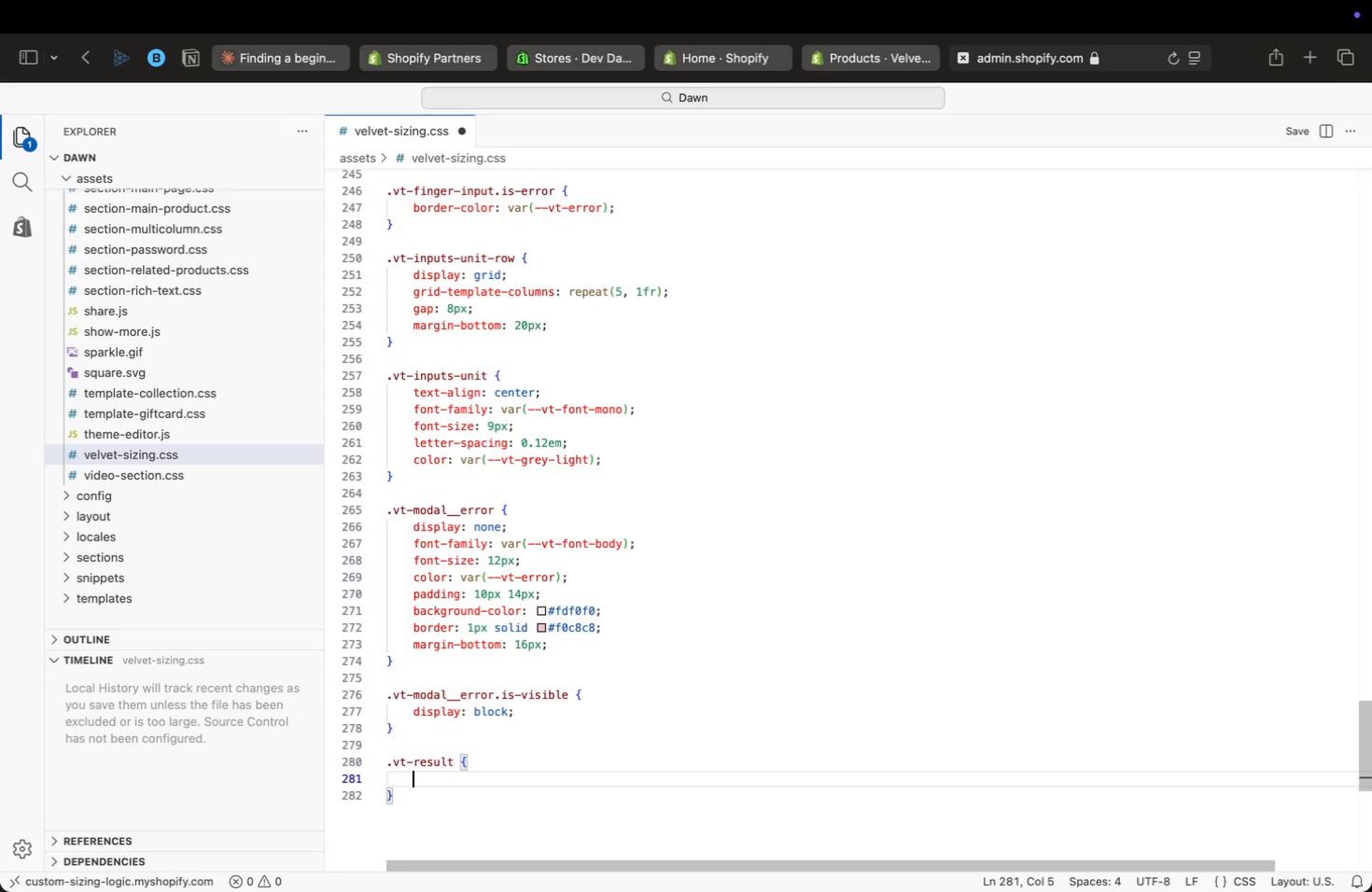 
key(Enter)
 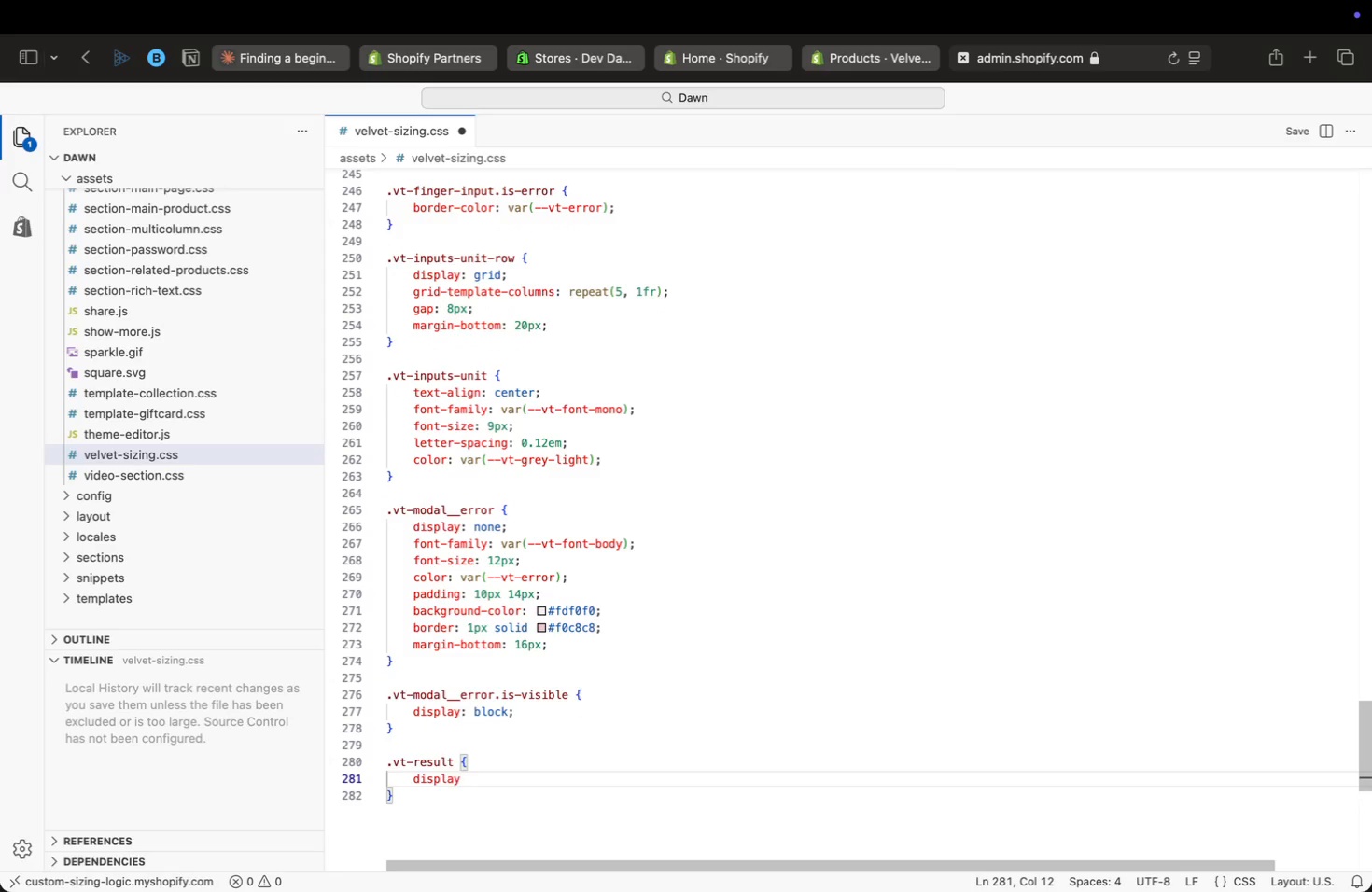 
key(Shift+Semicolon)
 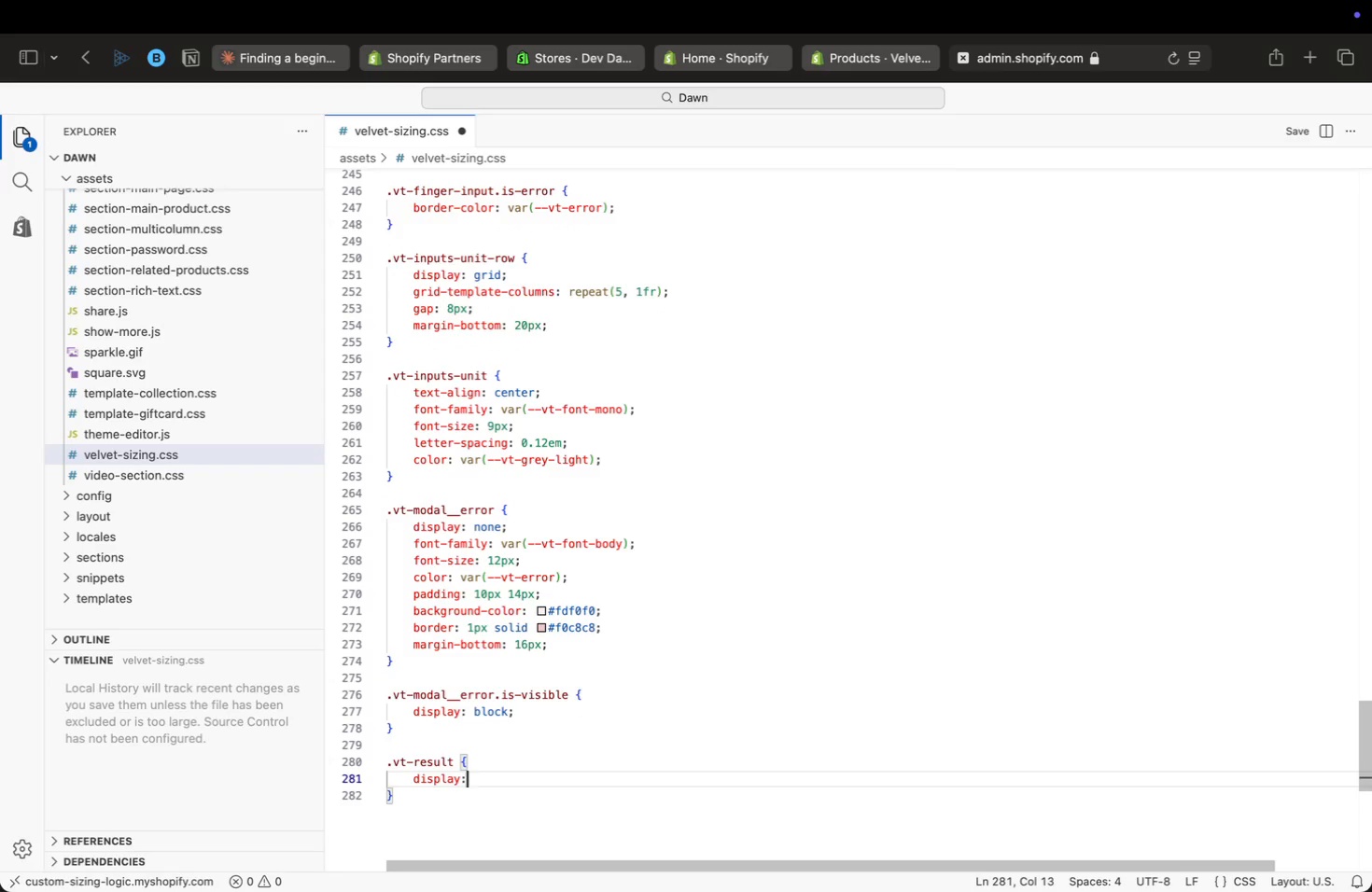 
key(Space)
 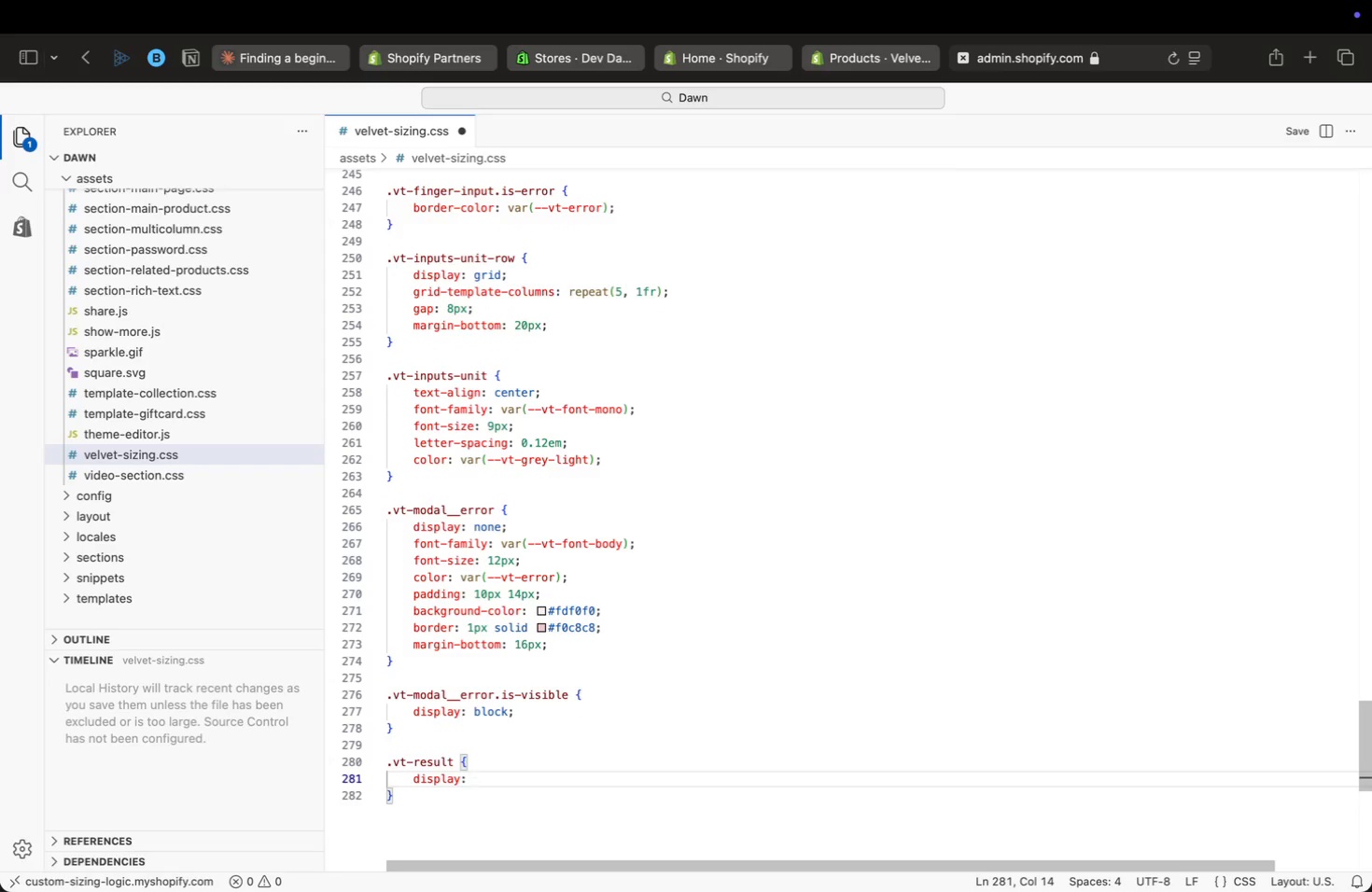 
key(N)
 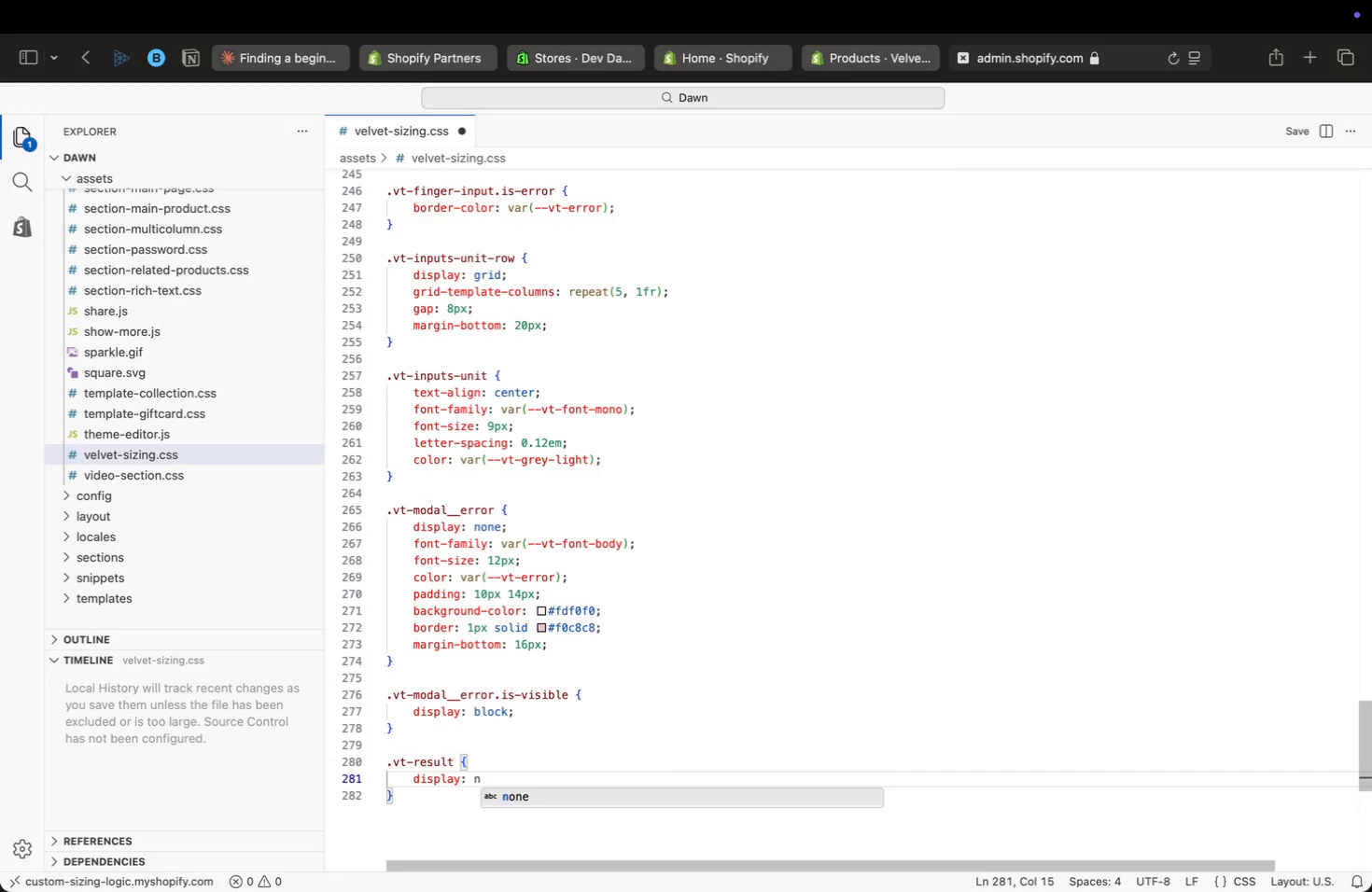 
key(Enter)
 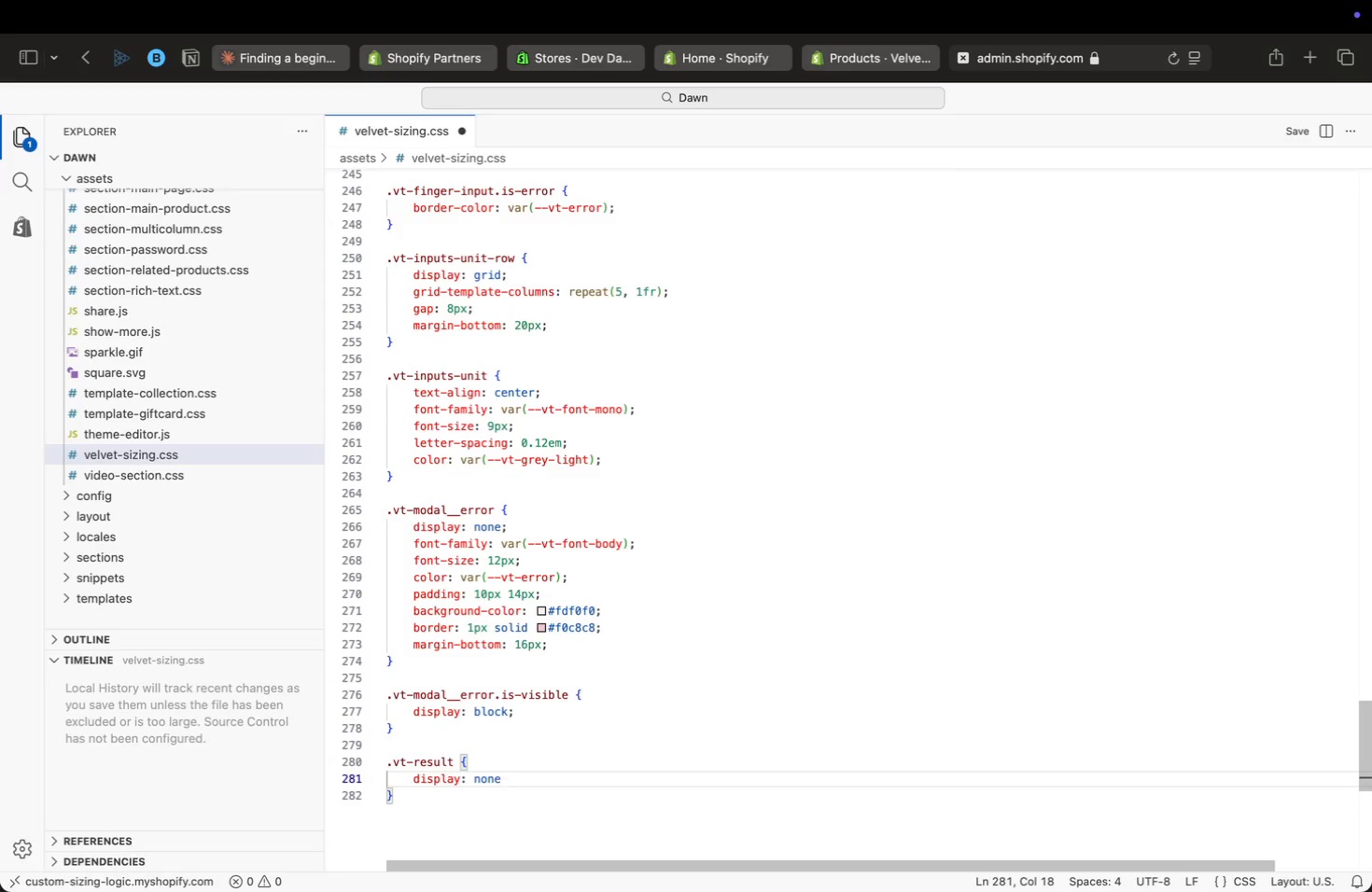 
key(Semicolon)
 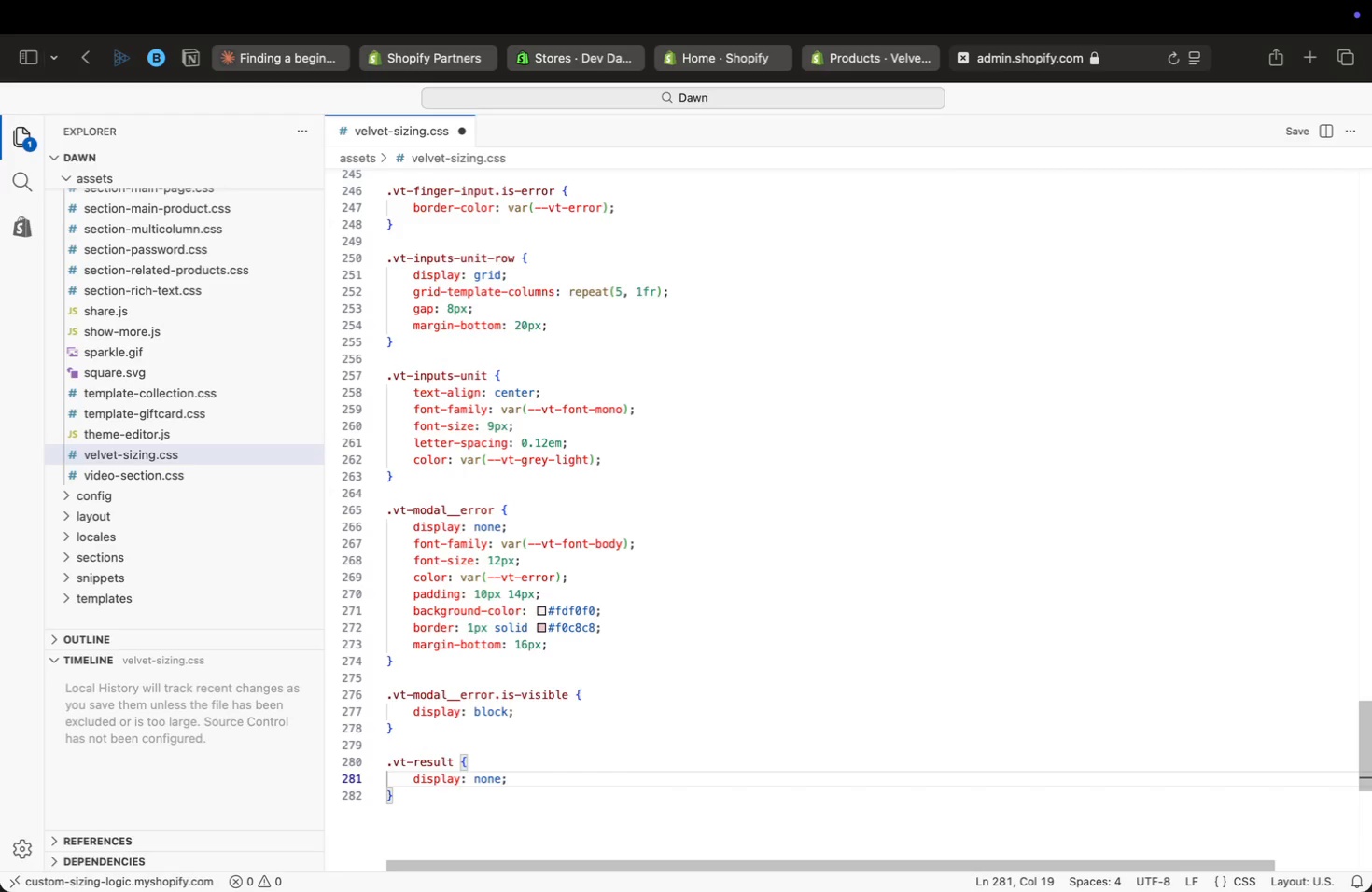 
wait(33.76)
 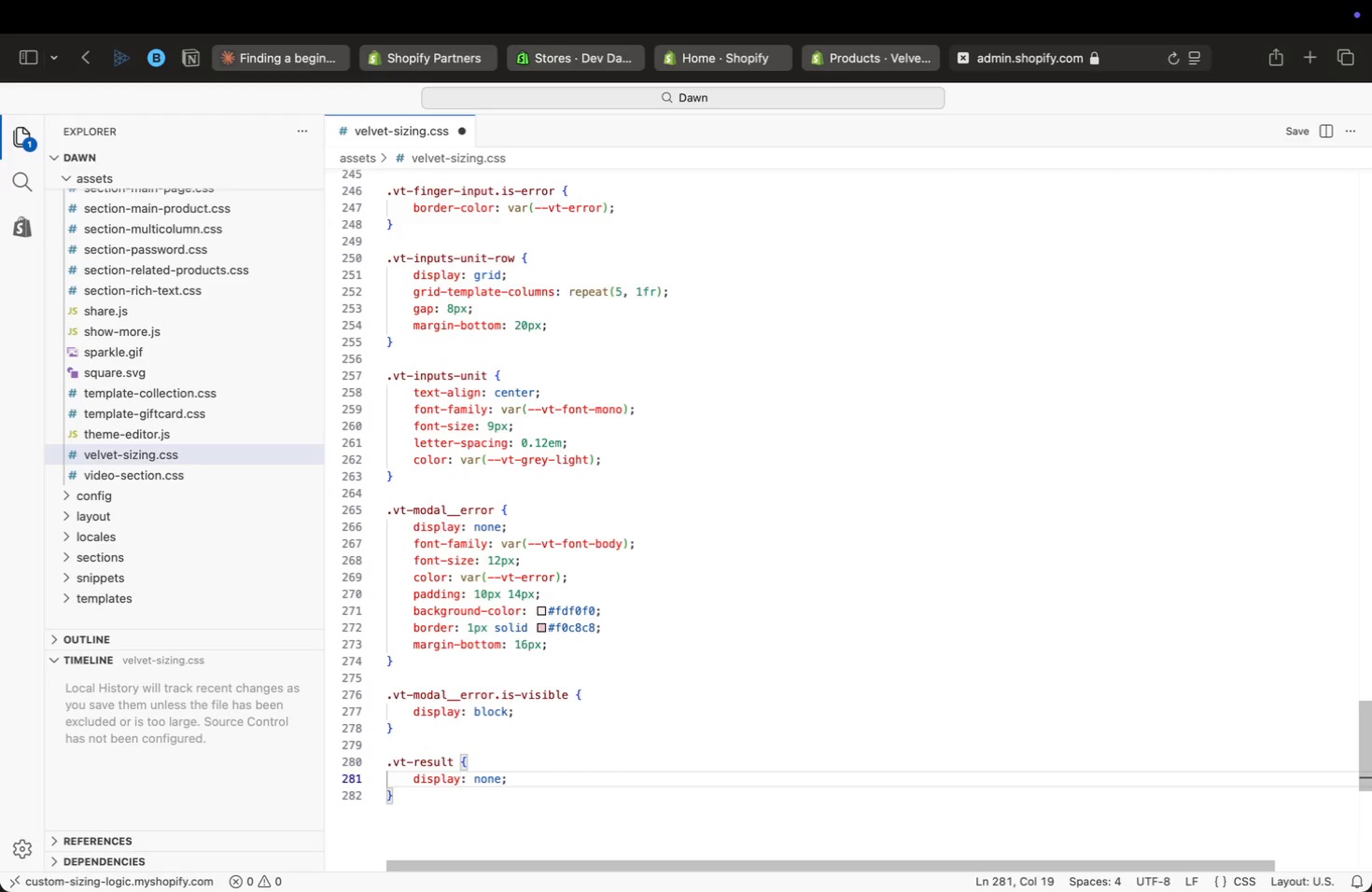 
key(Enter)
 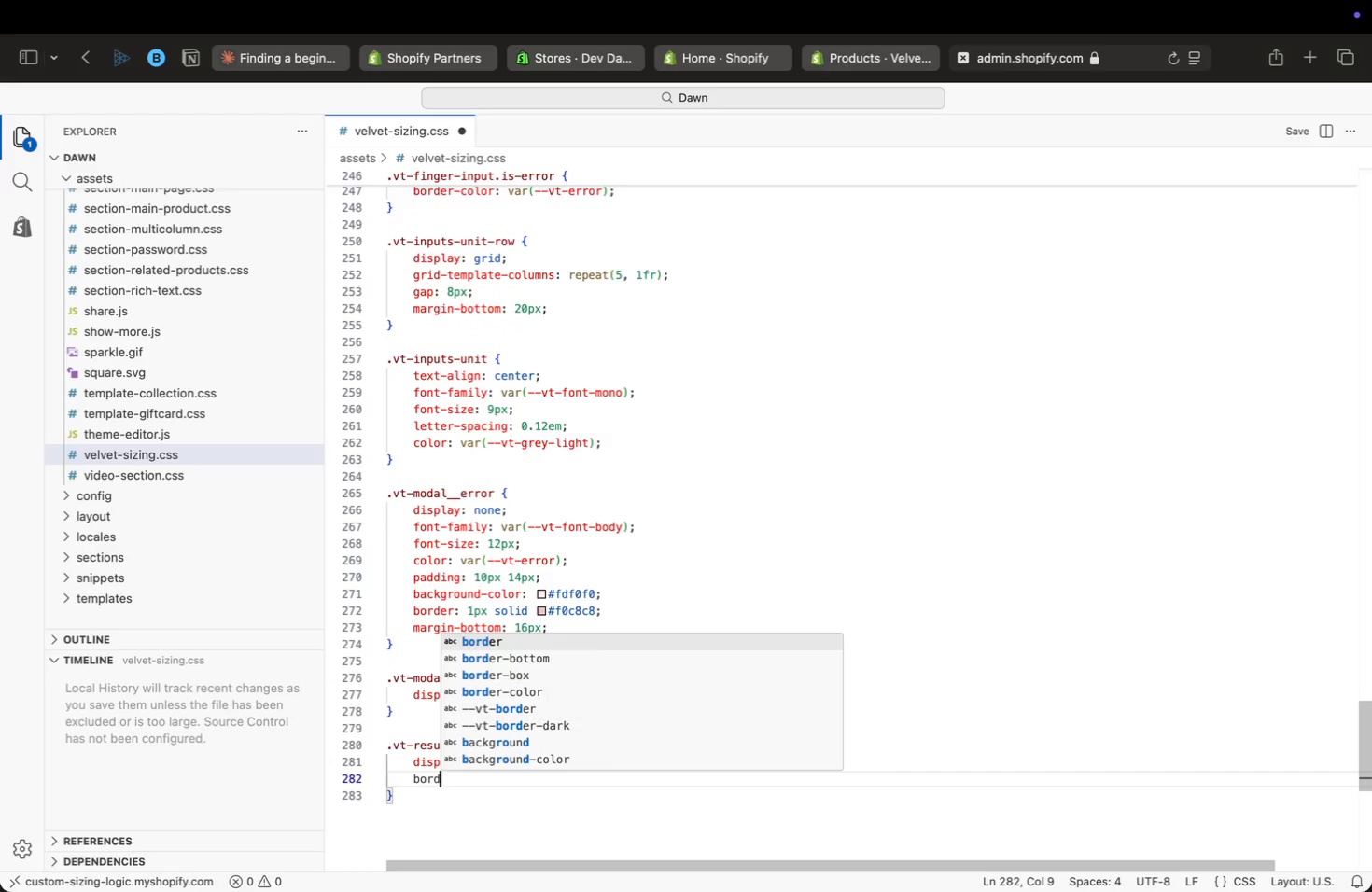 
type(bord)
 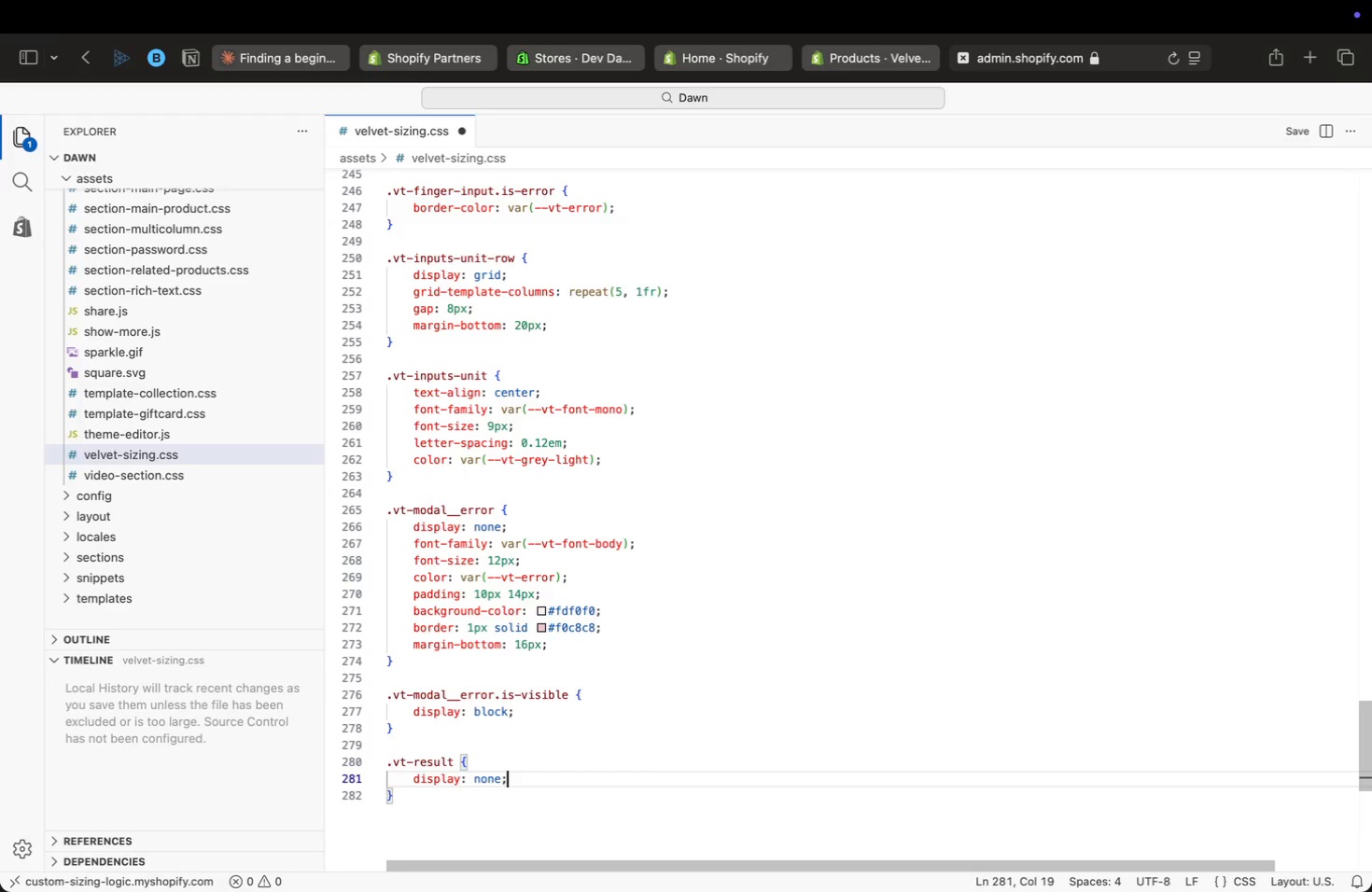 
key(Enter)
 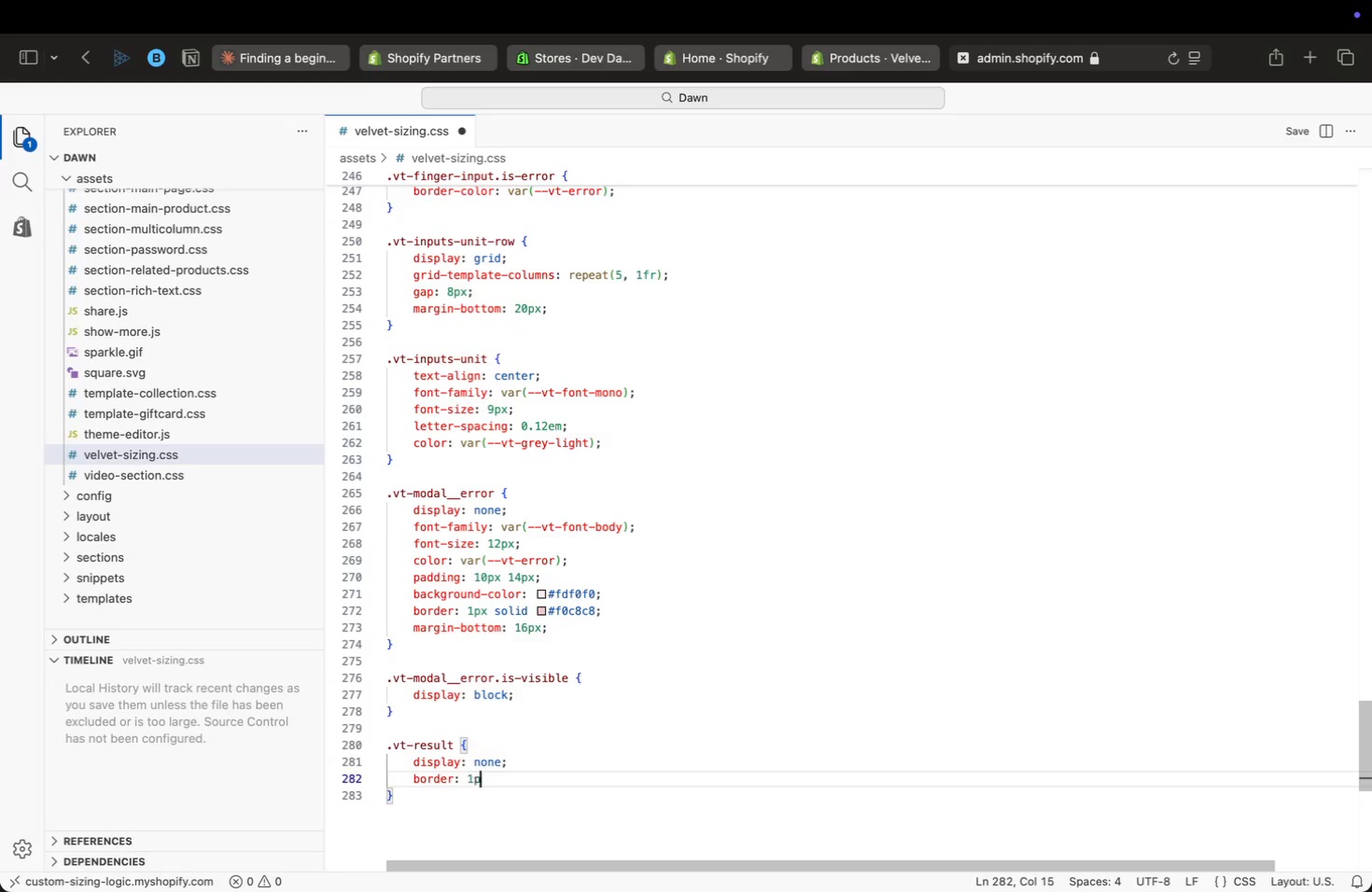 
type(: 1px solid var(border)
 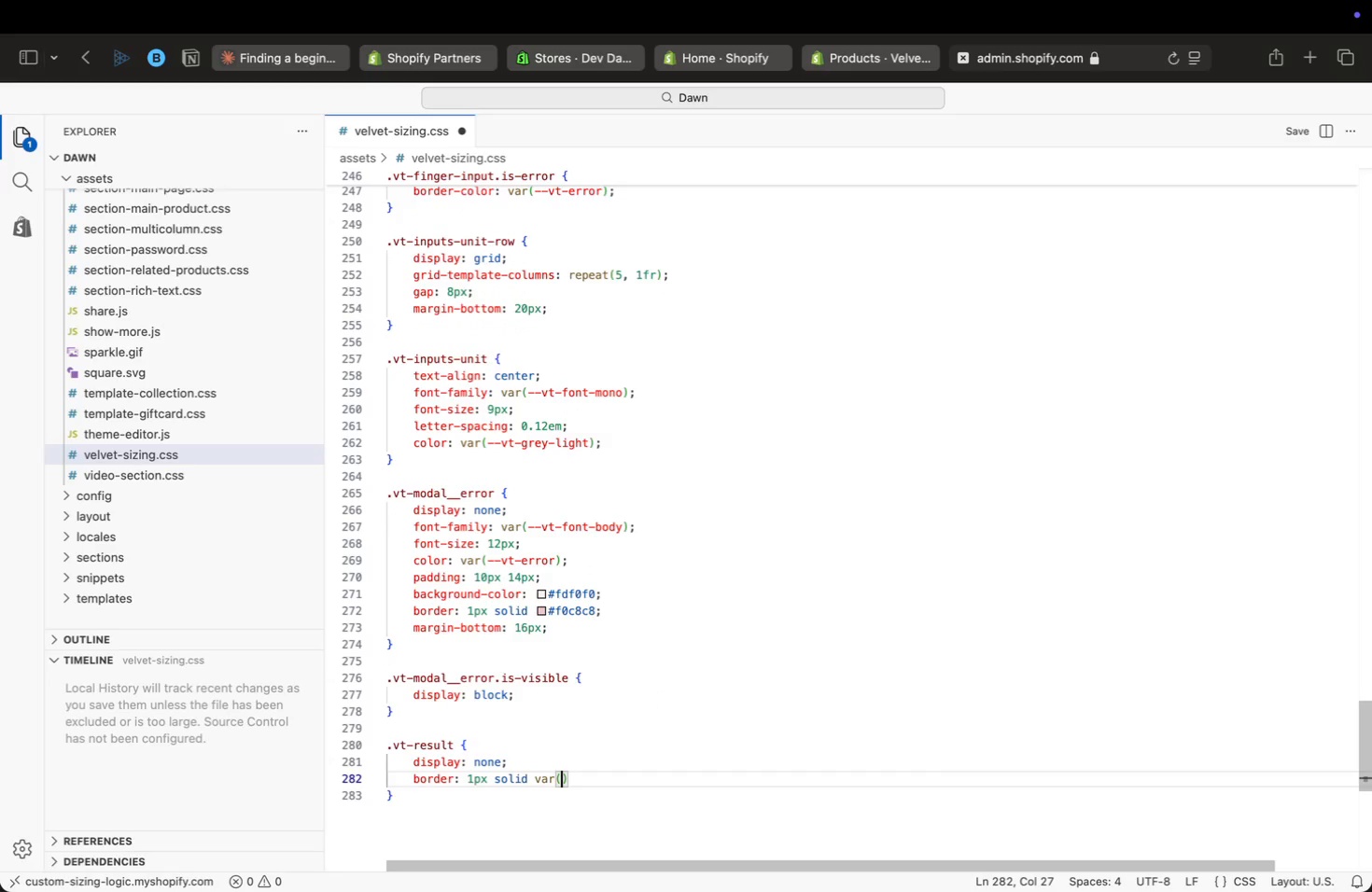 
key(ArrowUp)
 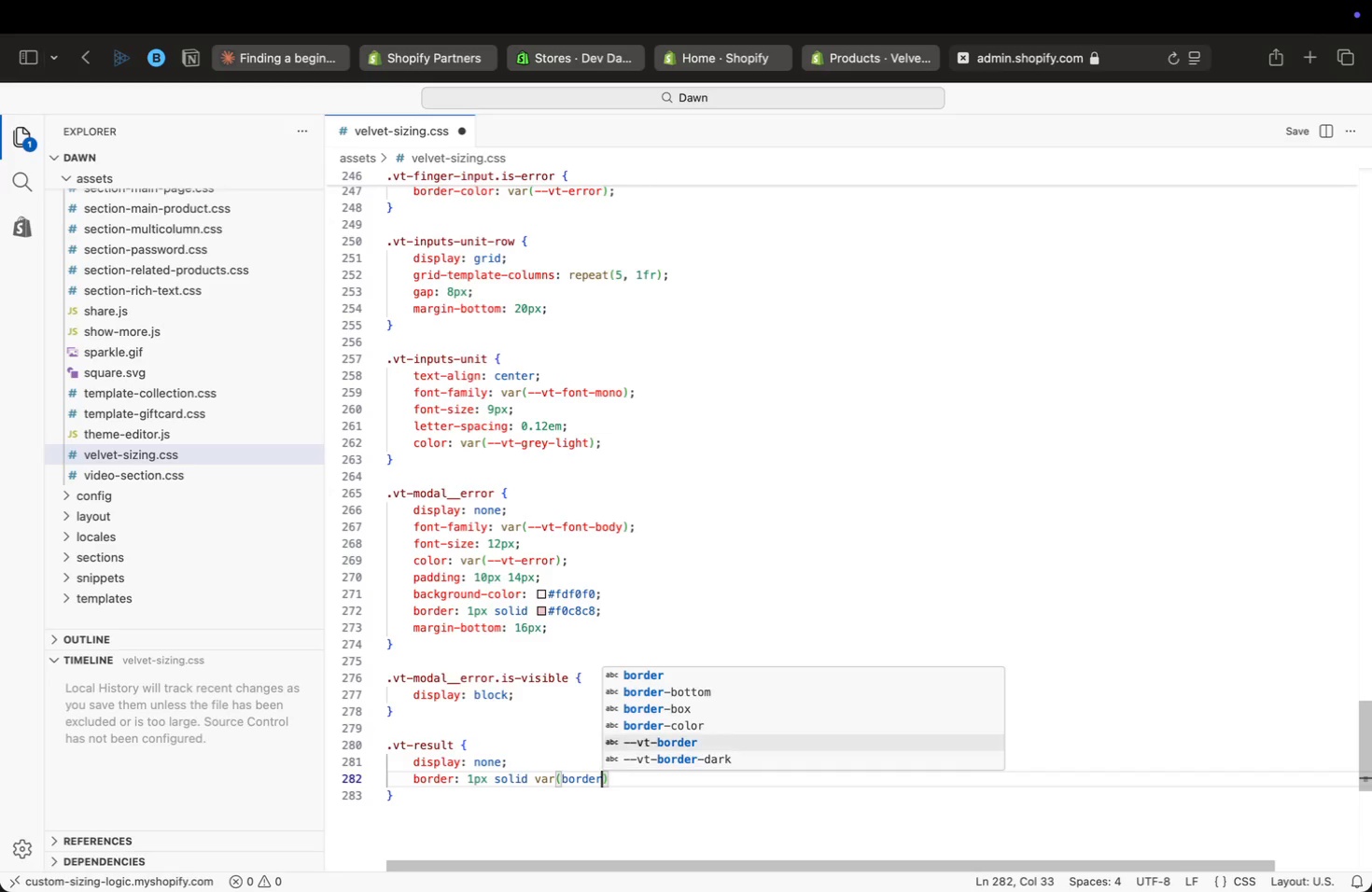 
key(ArrowUp)
 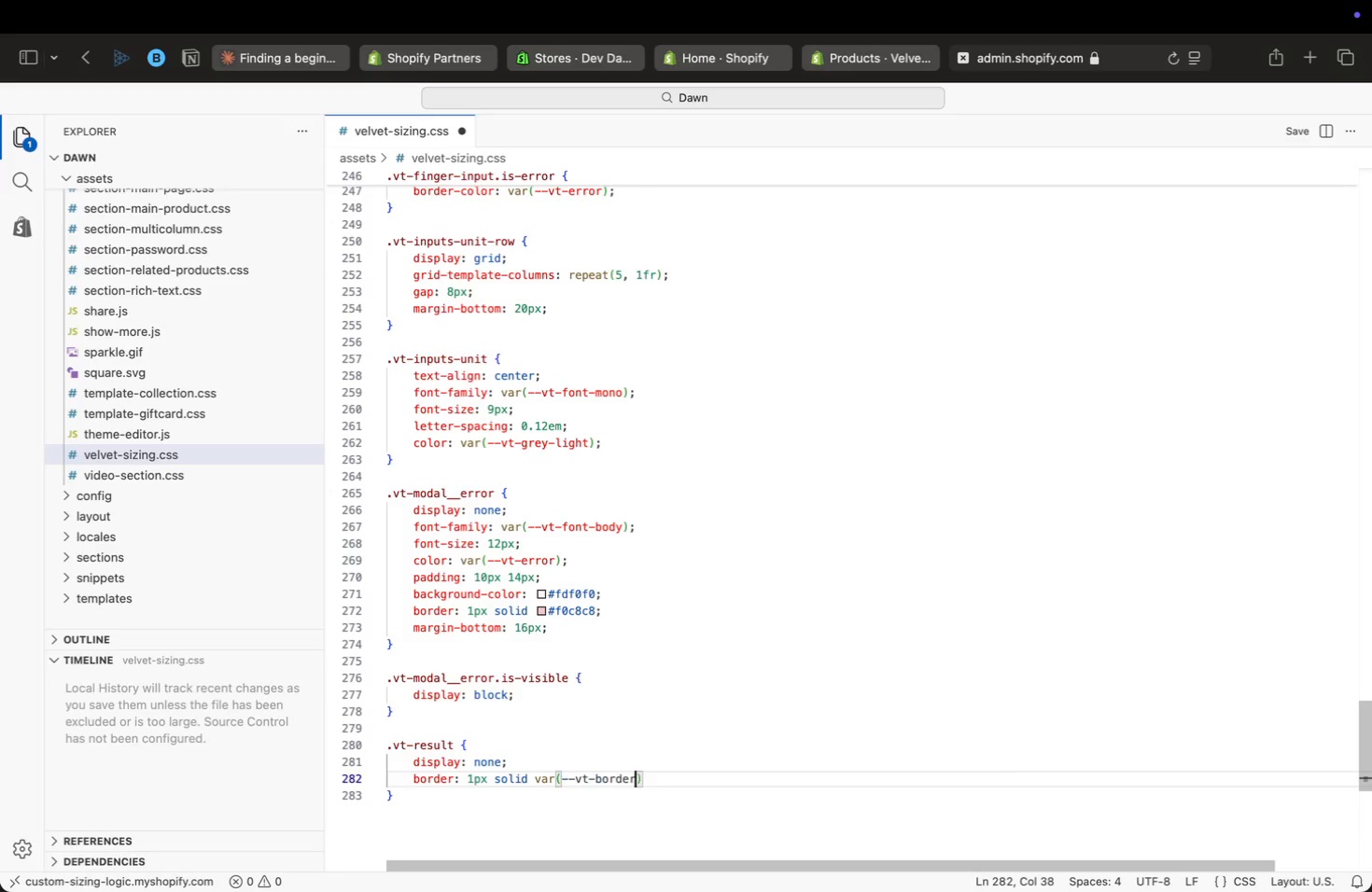 
key(Enter)
 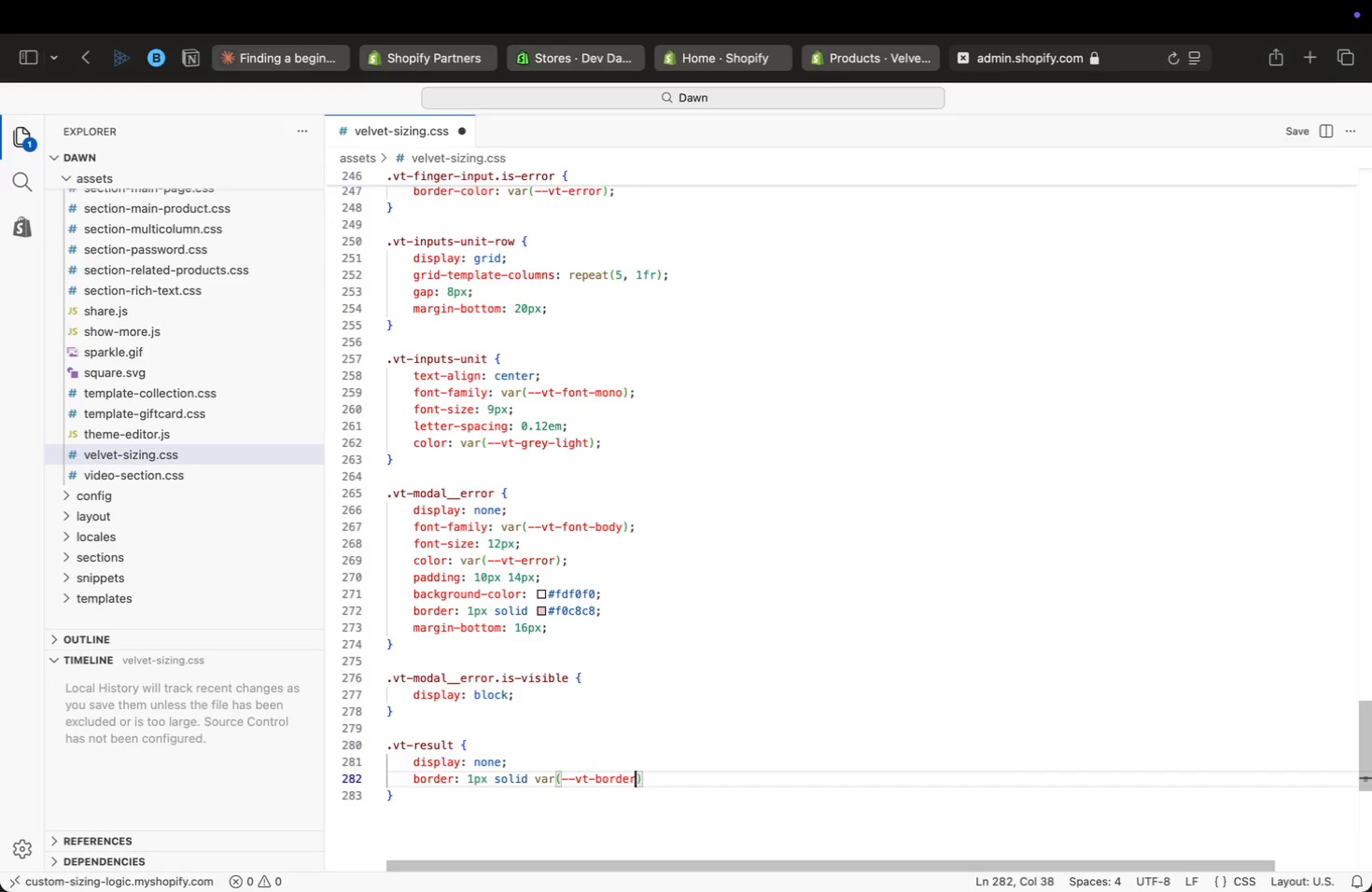 
key(ArrowRight)
 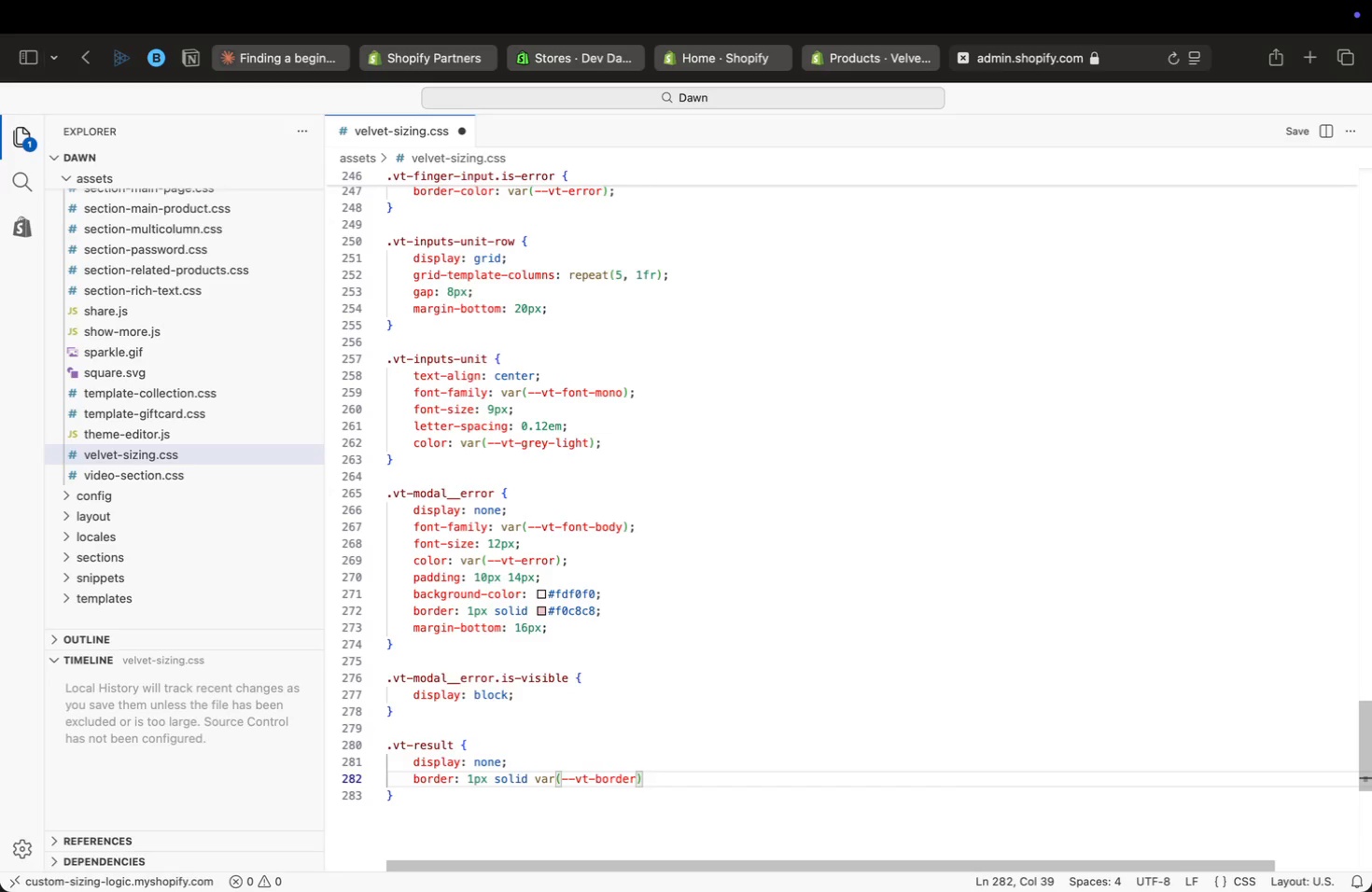 
key(Semicolon)
 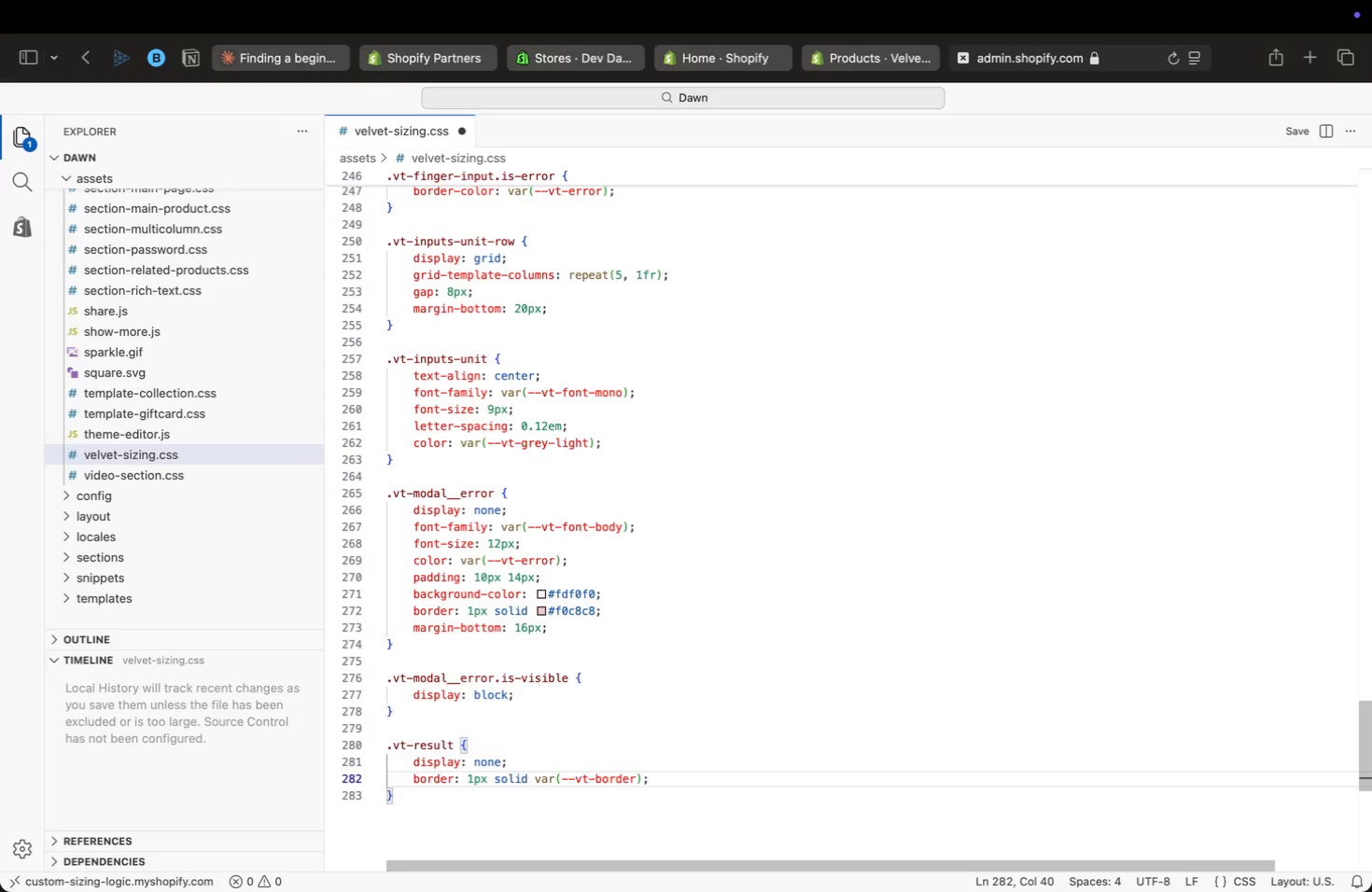 
key(Enter)
 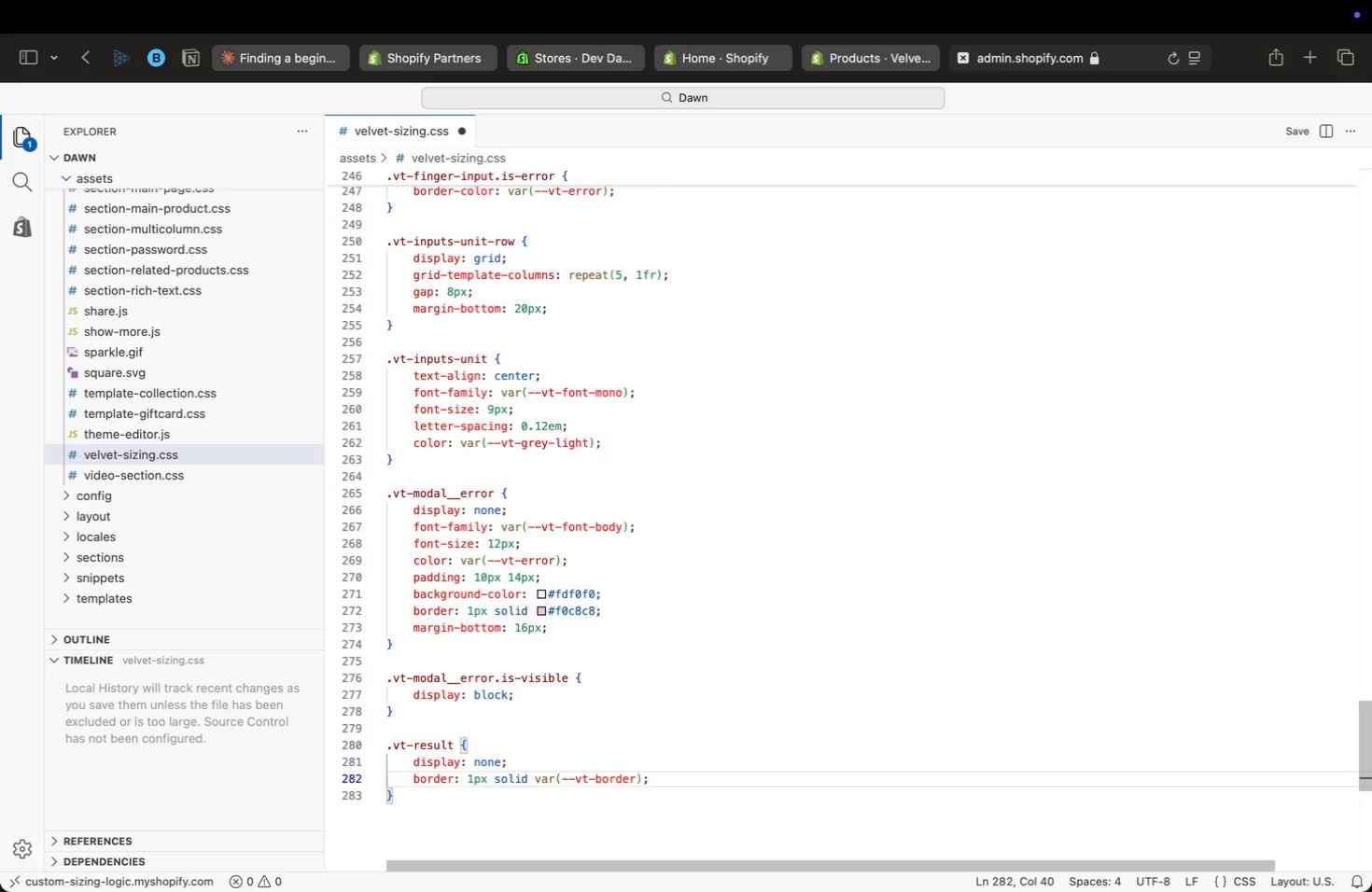 
type(mar)
 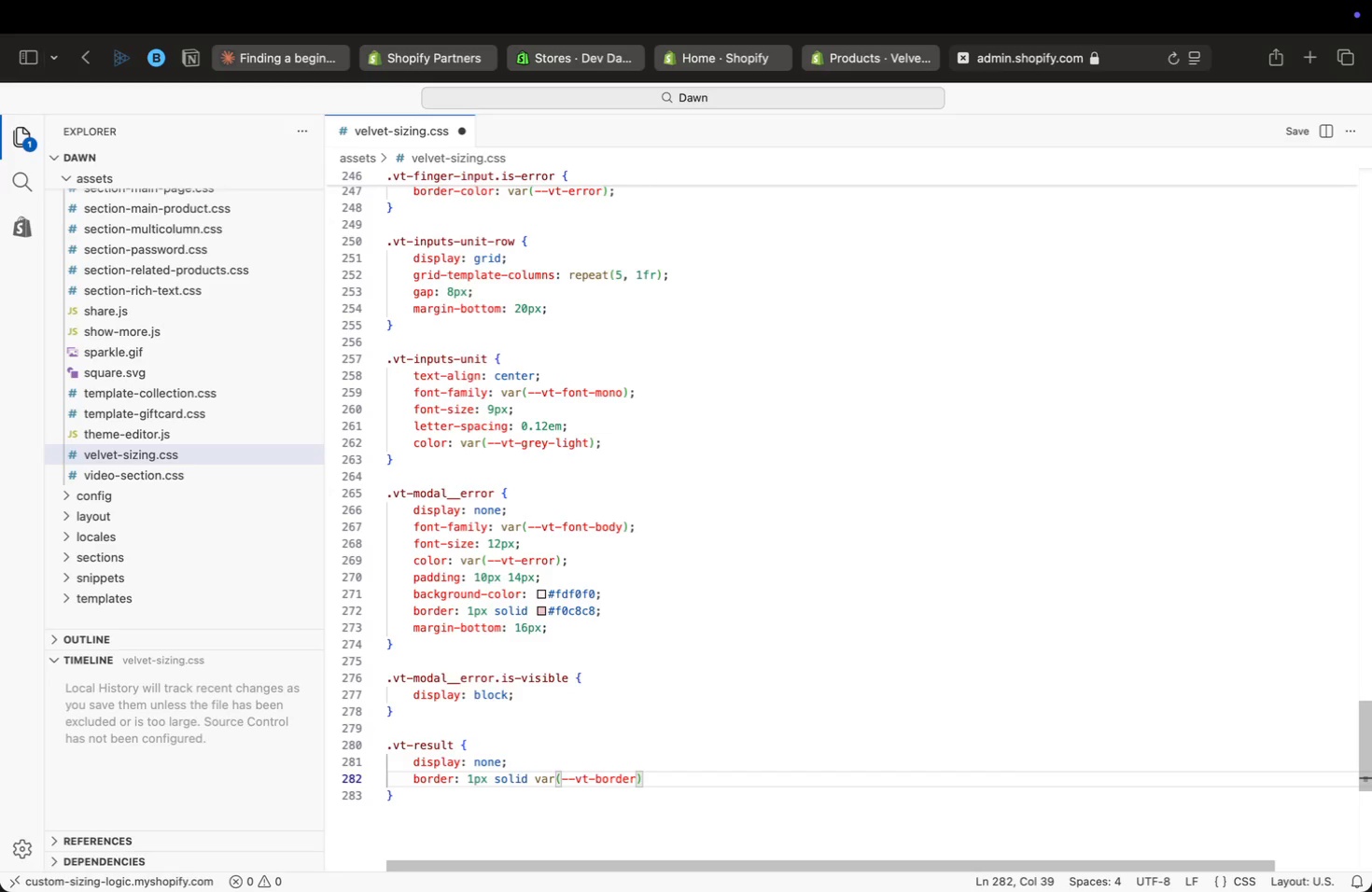 
key(ArrowDown)
 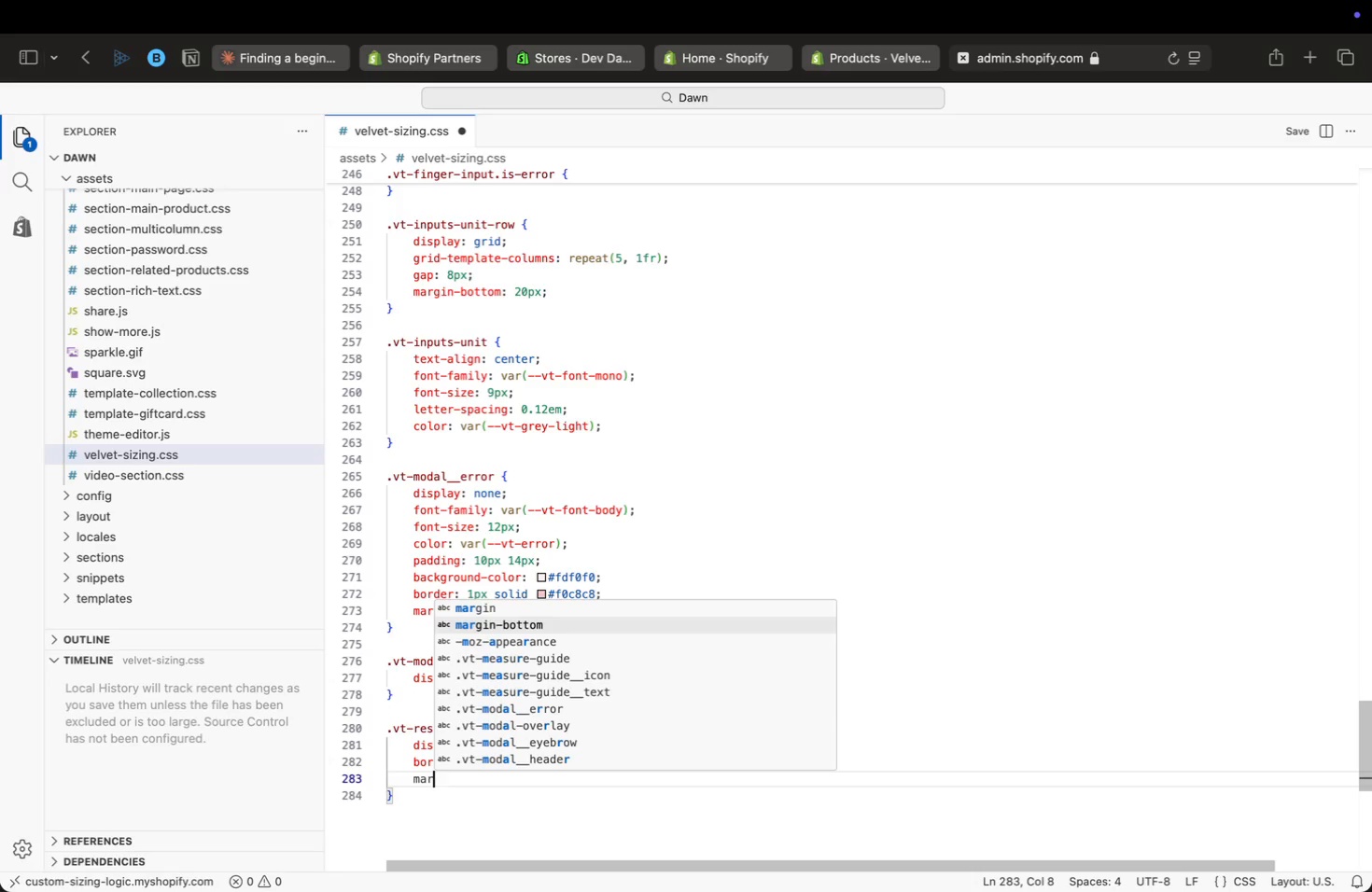 
key(Enter)
 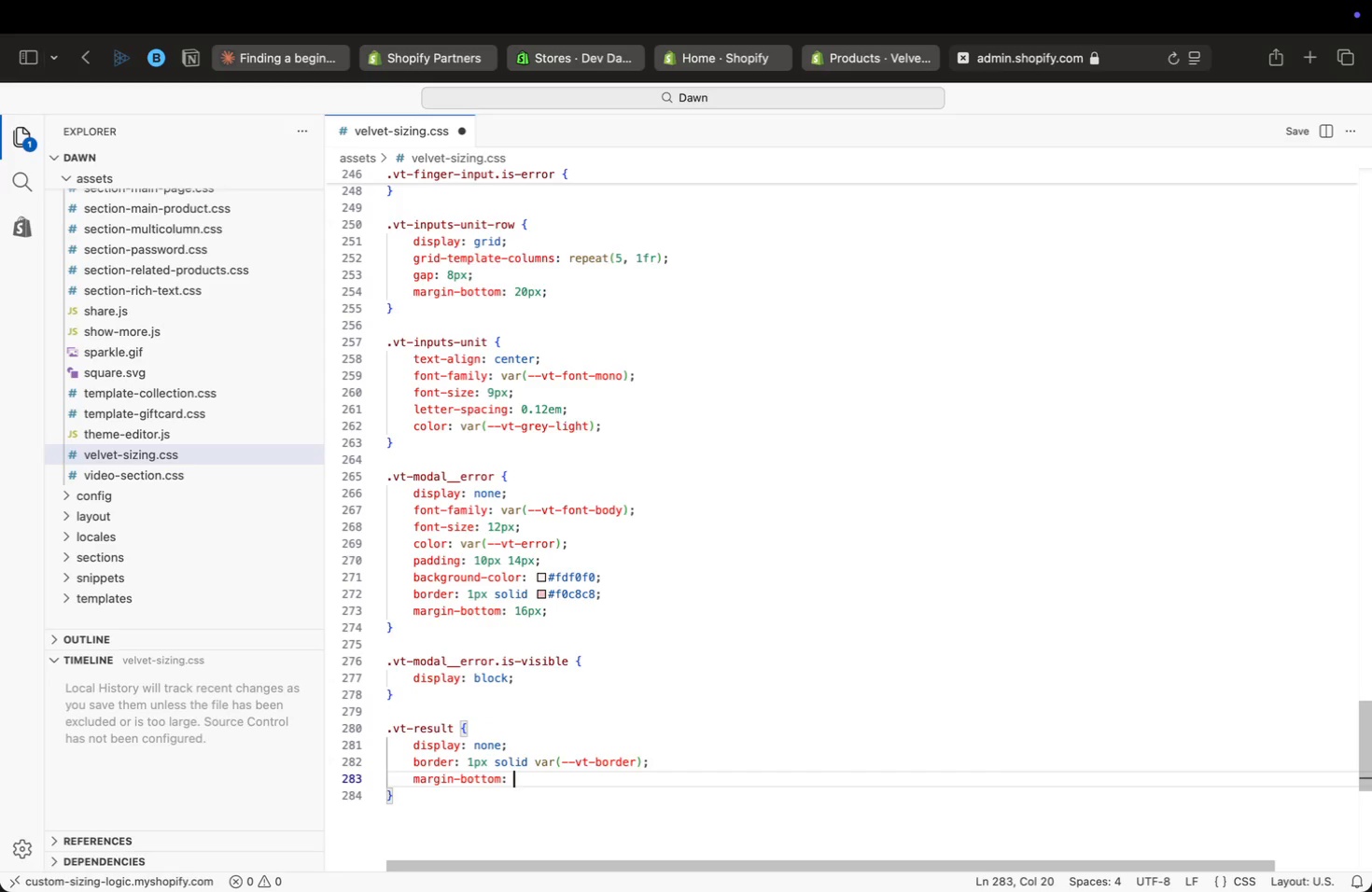 
type(: 20px;)
 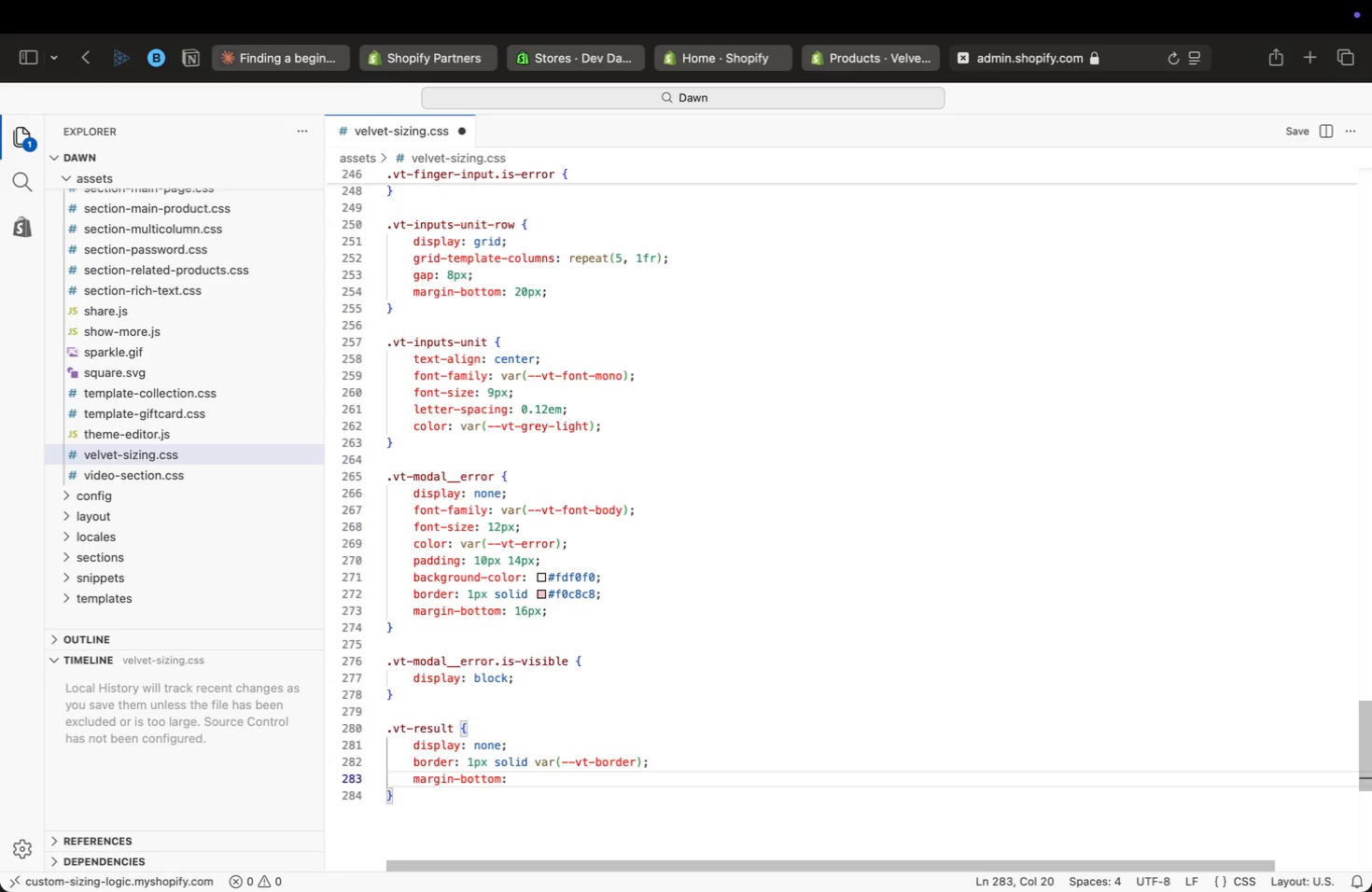 
key(Enter)
 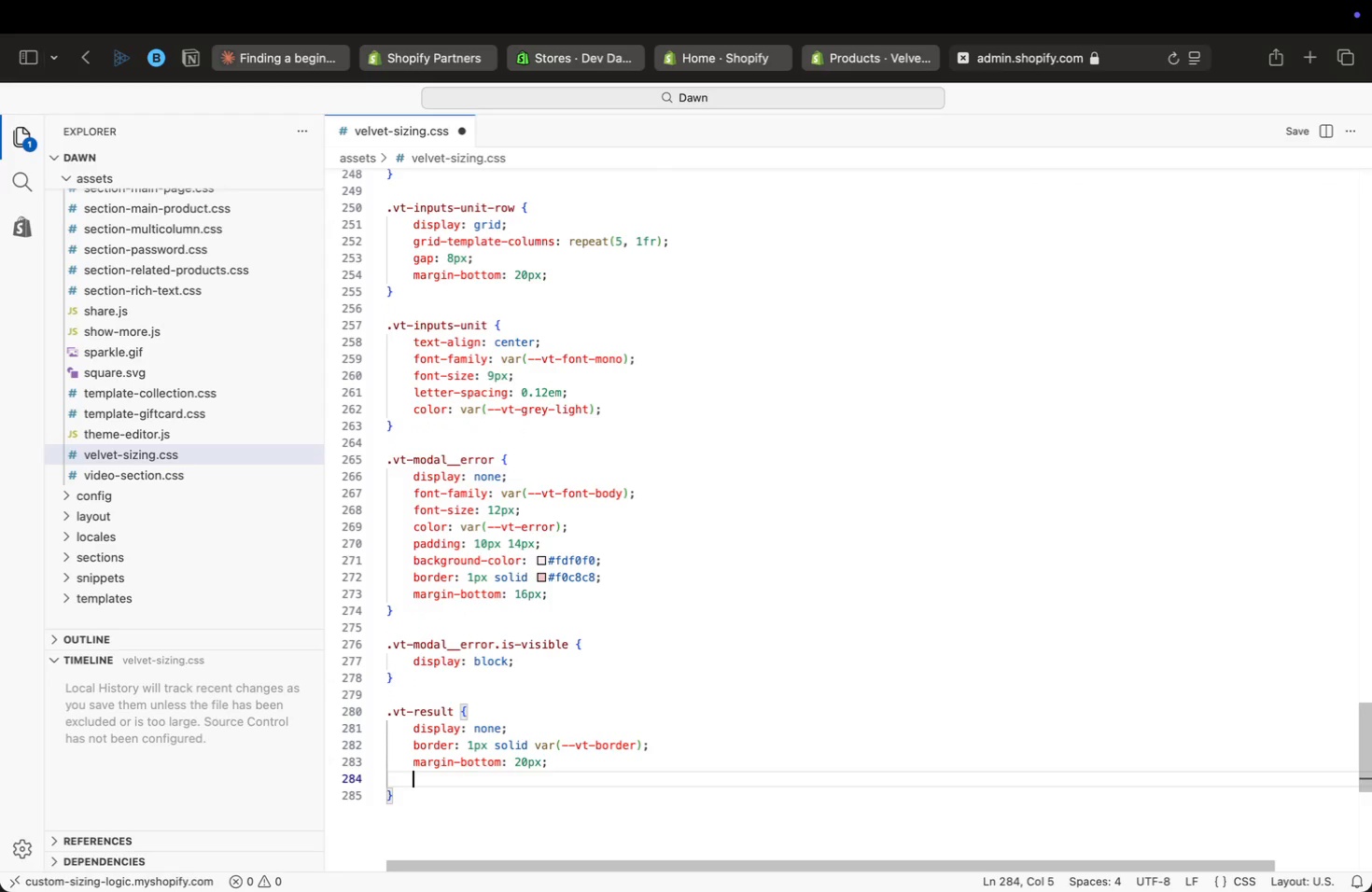 
type(over)
 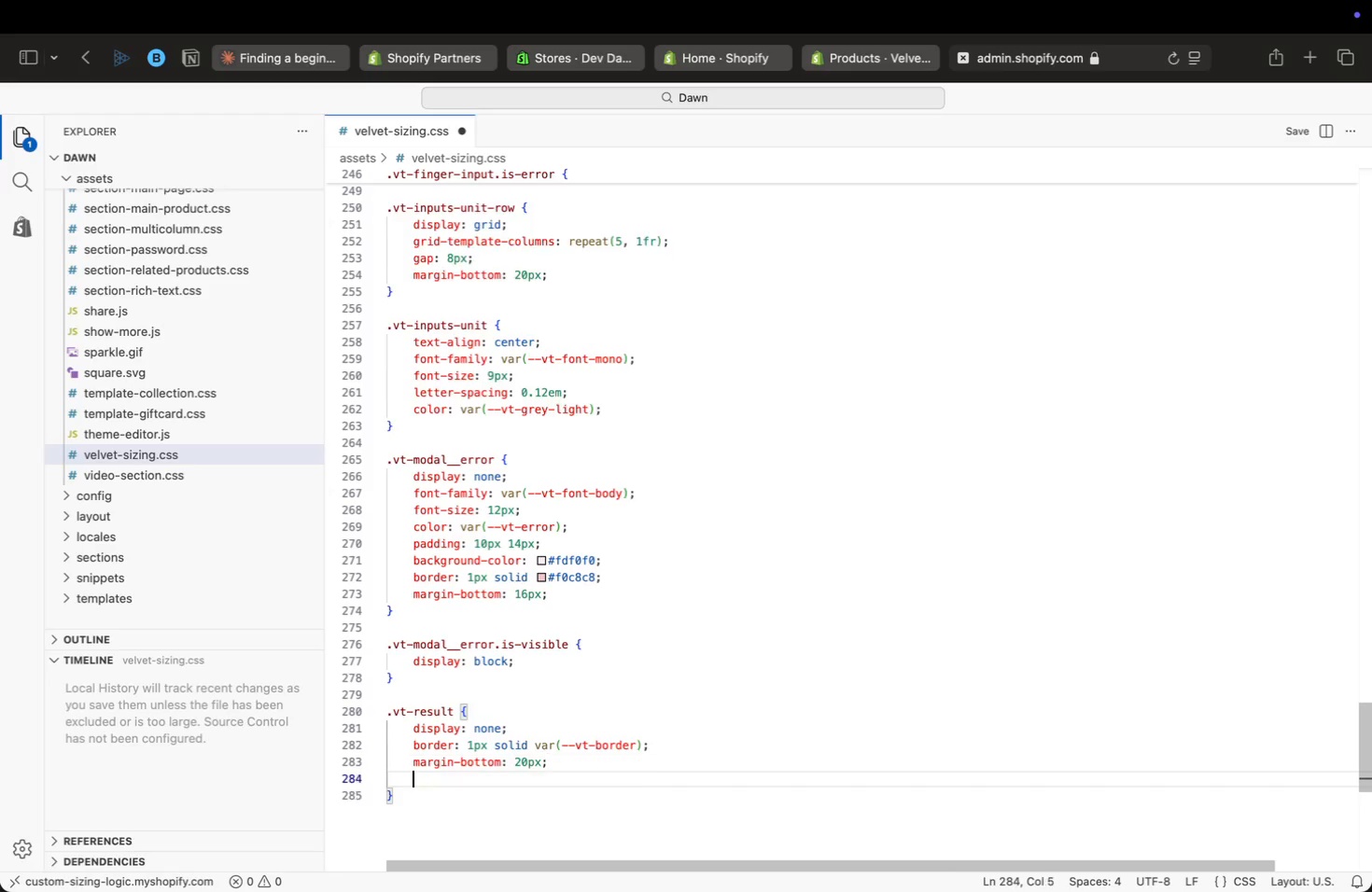 
key(Enter)
 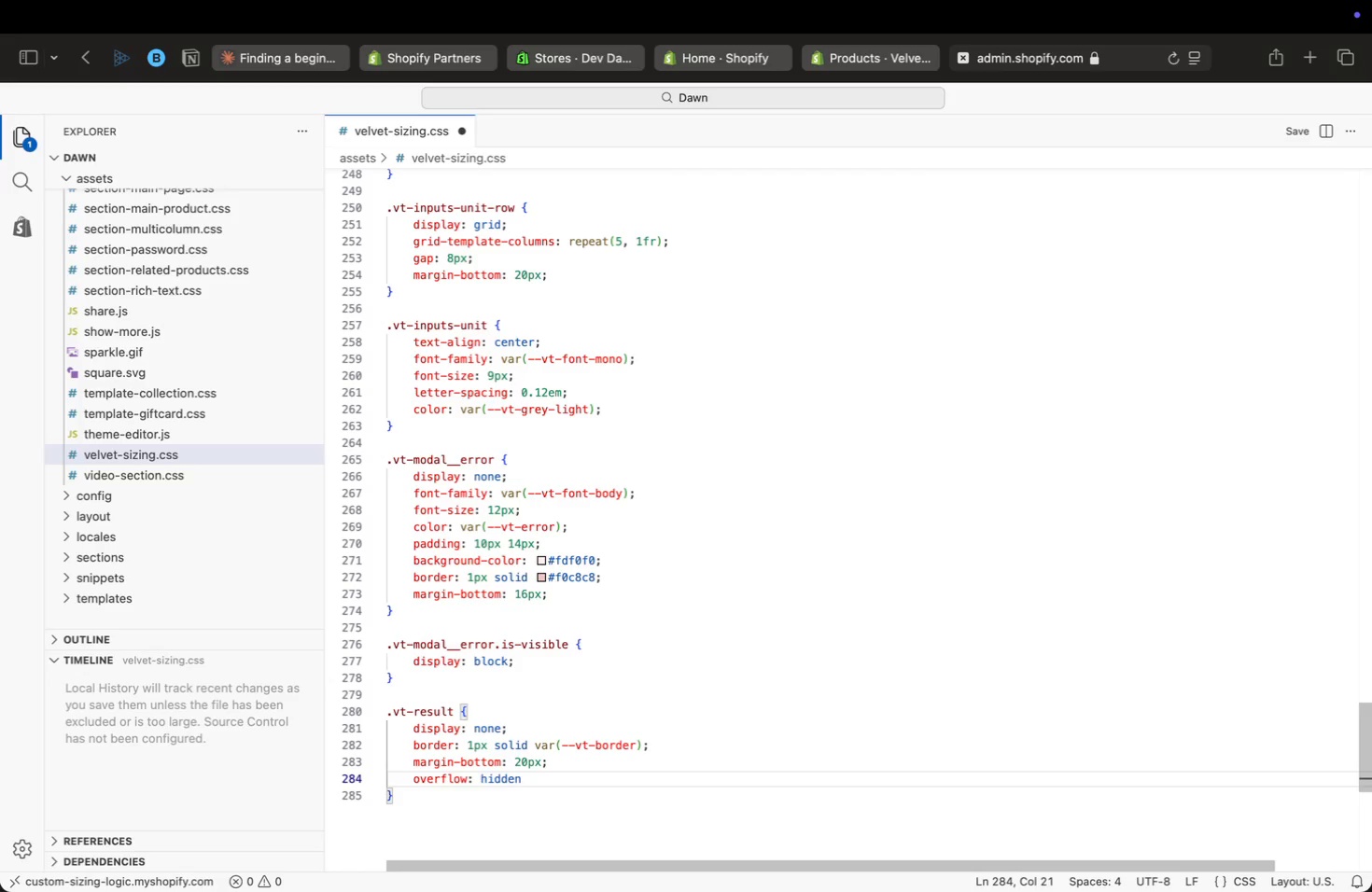 
key(Backspace)
key(Backspace)
type(: hided)
key(Backspace)
key(Backspace)
type(den;)
 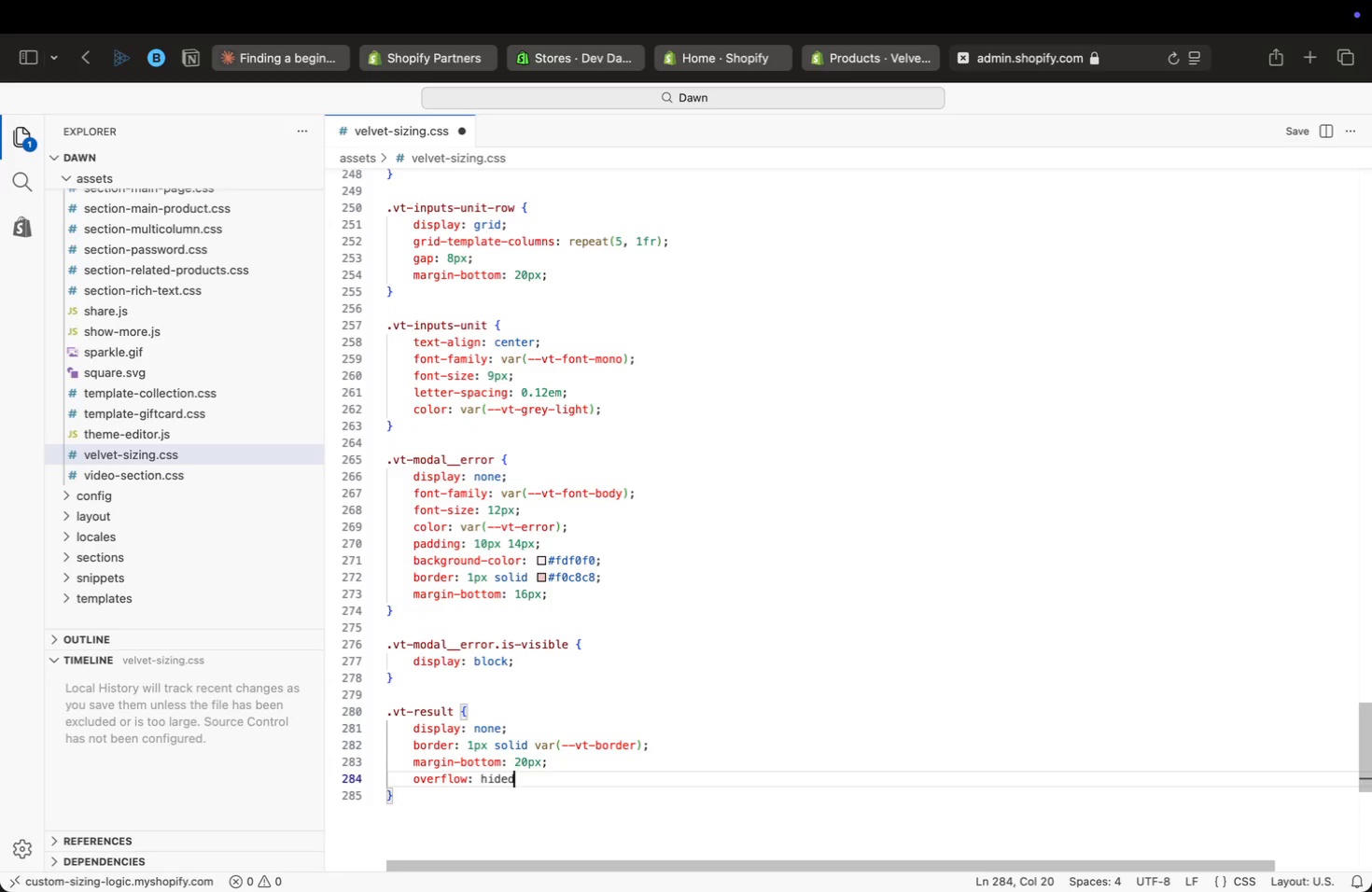 
key(ArrowDown)
 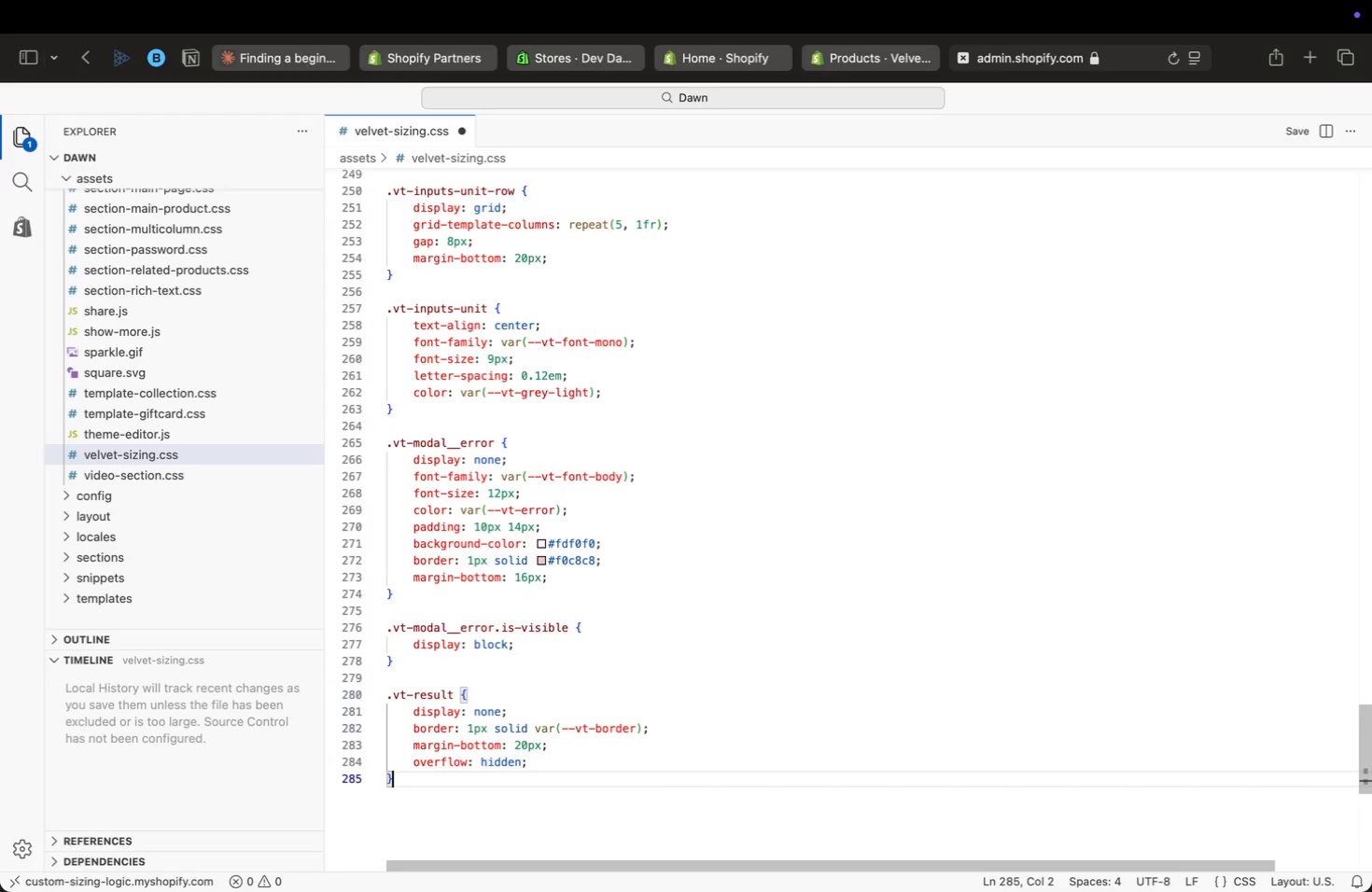 
key(Enter)
 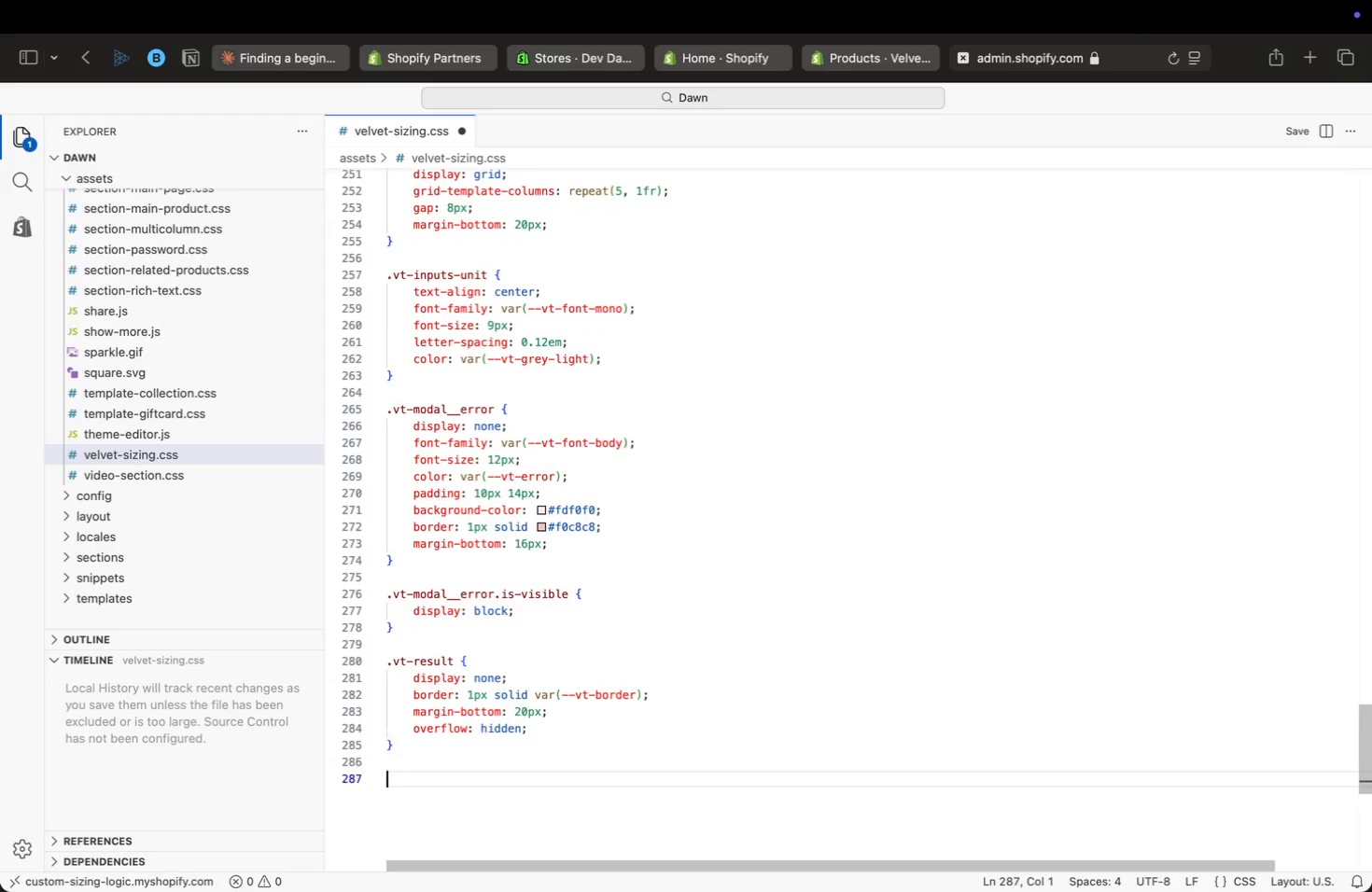 
key(Enter)
 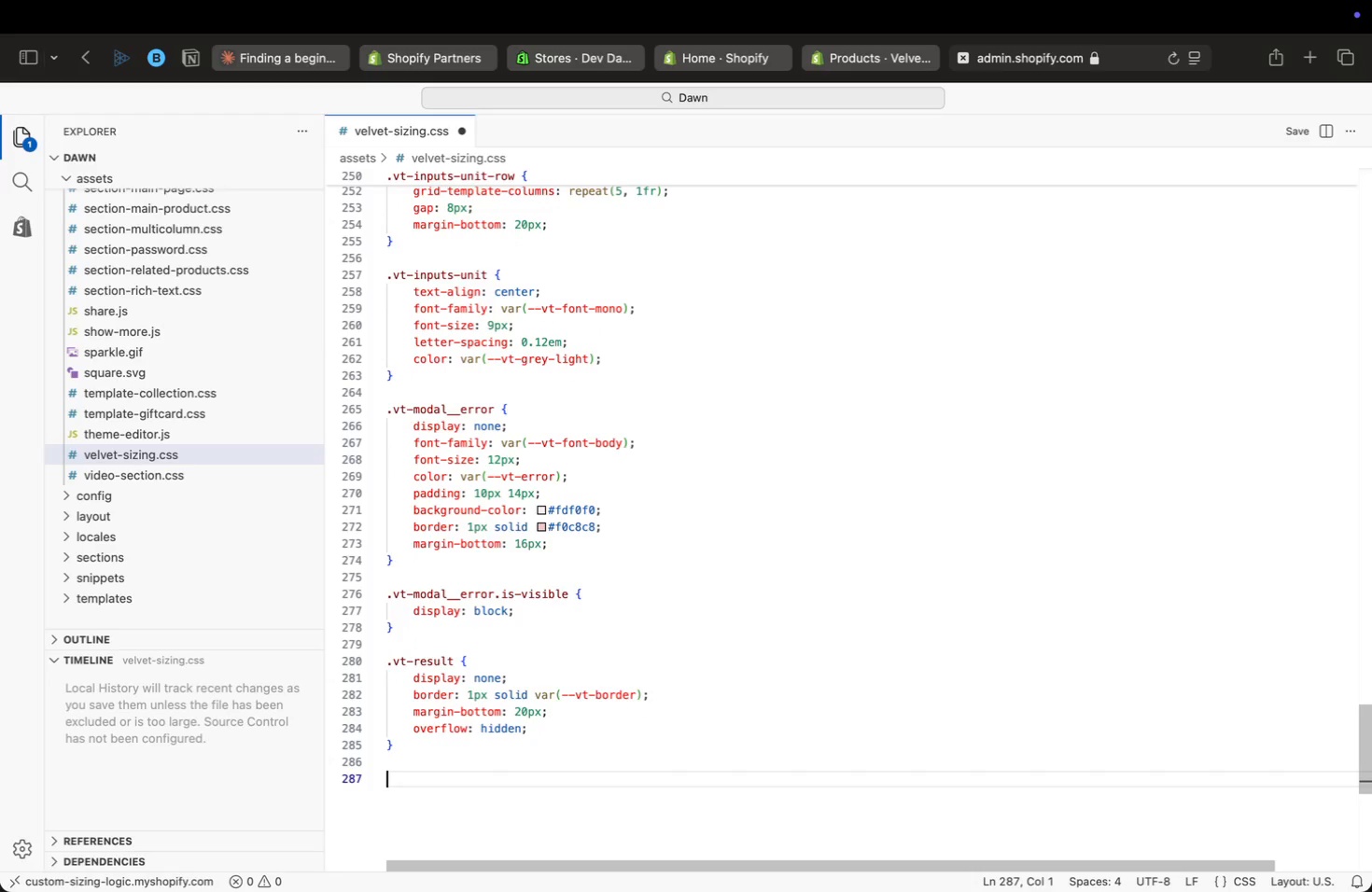 
type(res)
 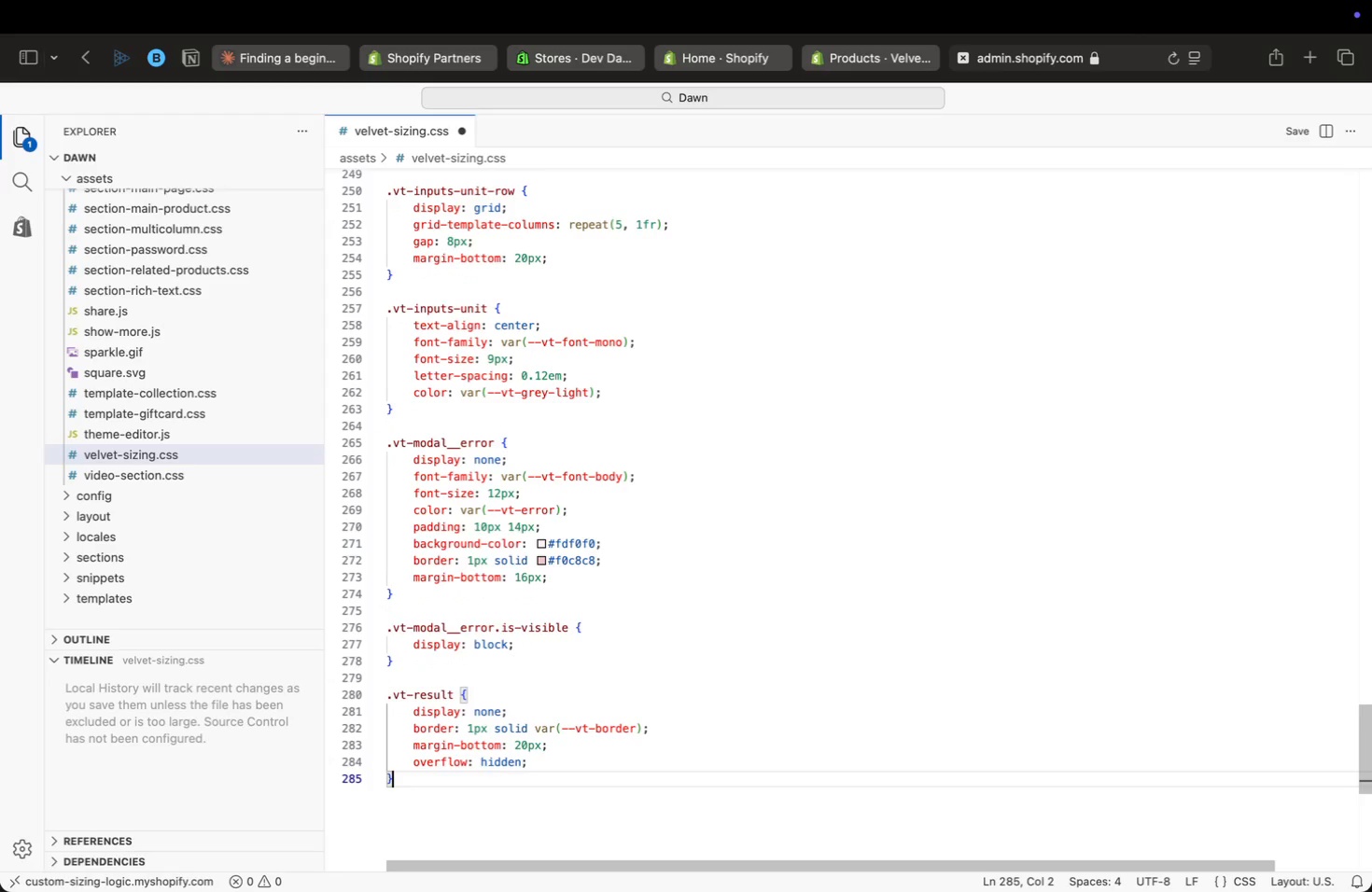 
key(Enter)
 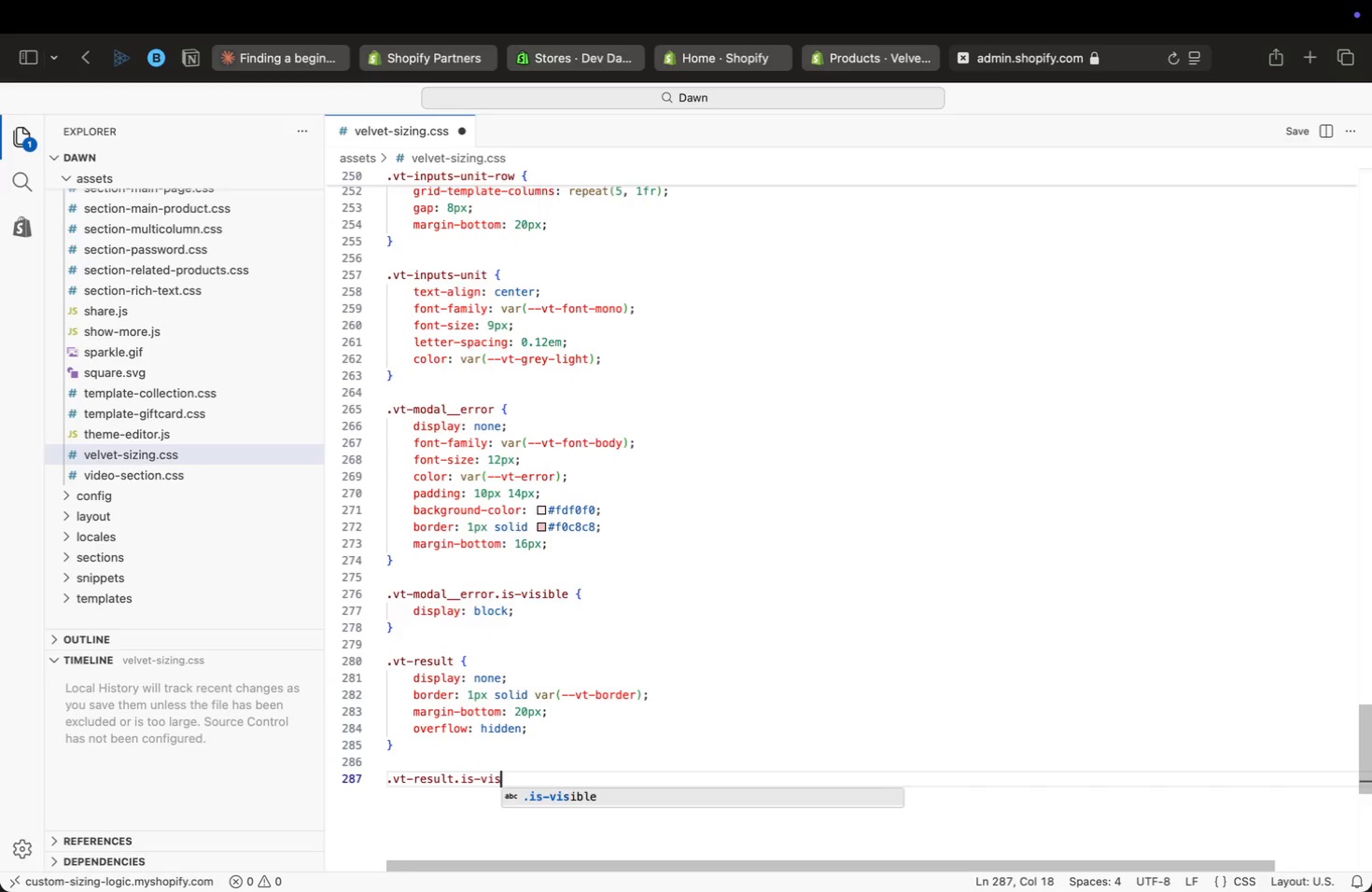 
type(.is-vo)
key(Backspace)
type(isible {)
 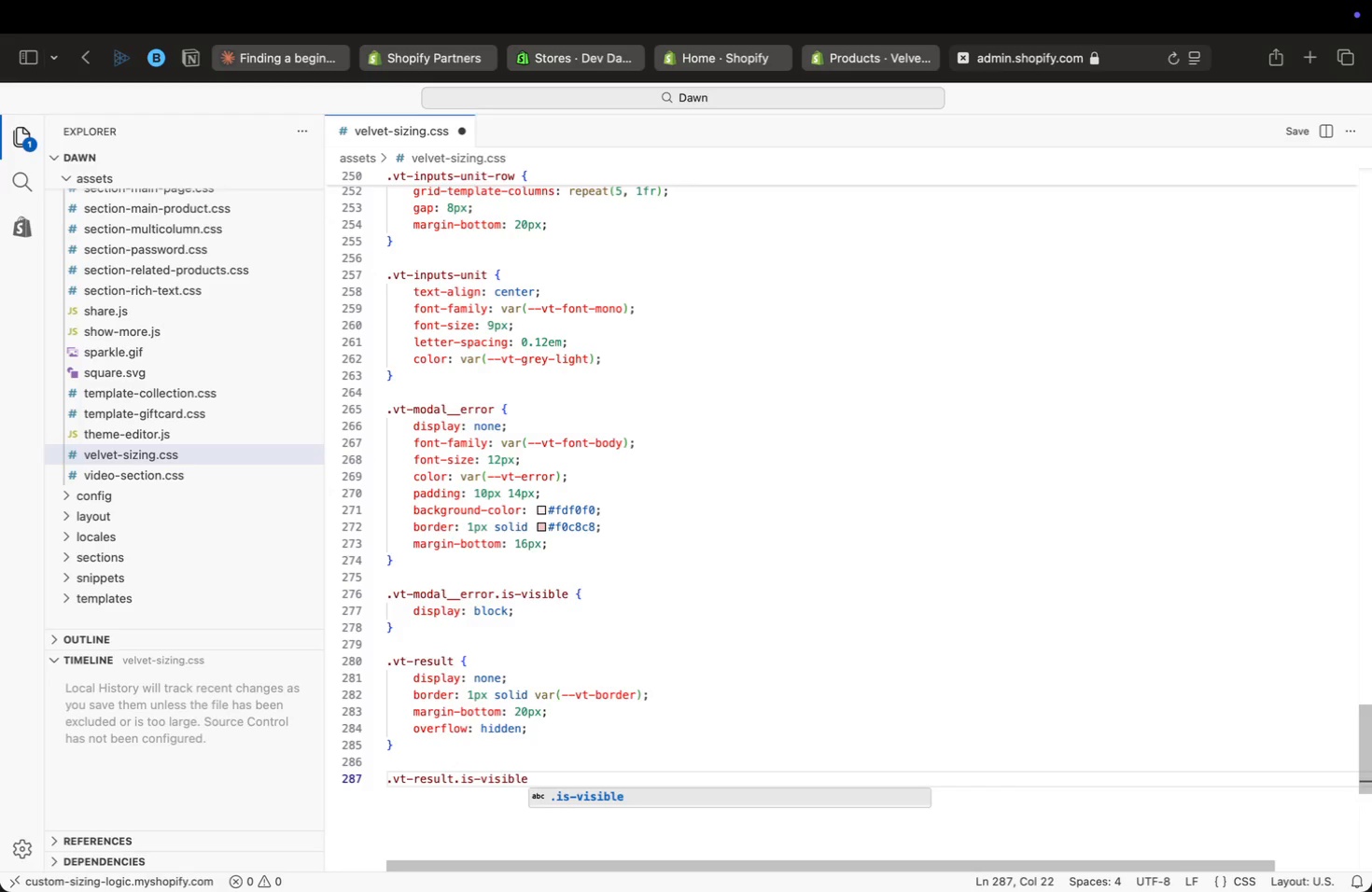 
 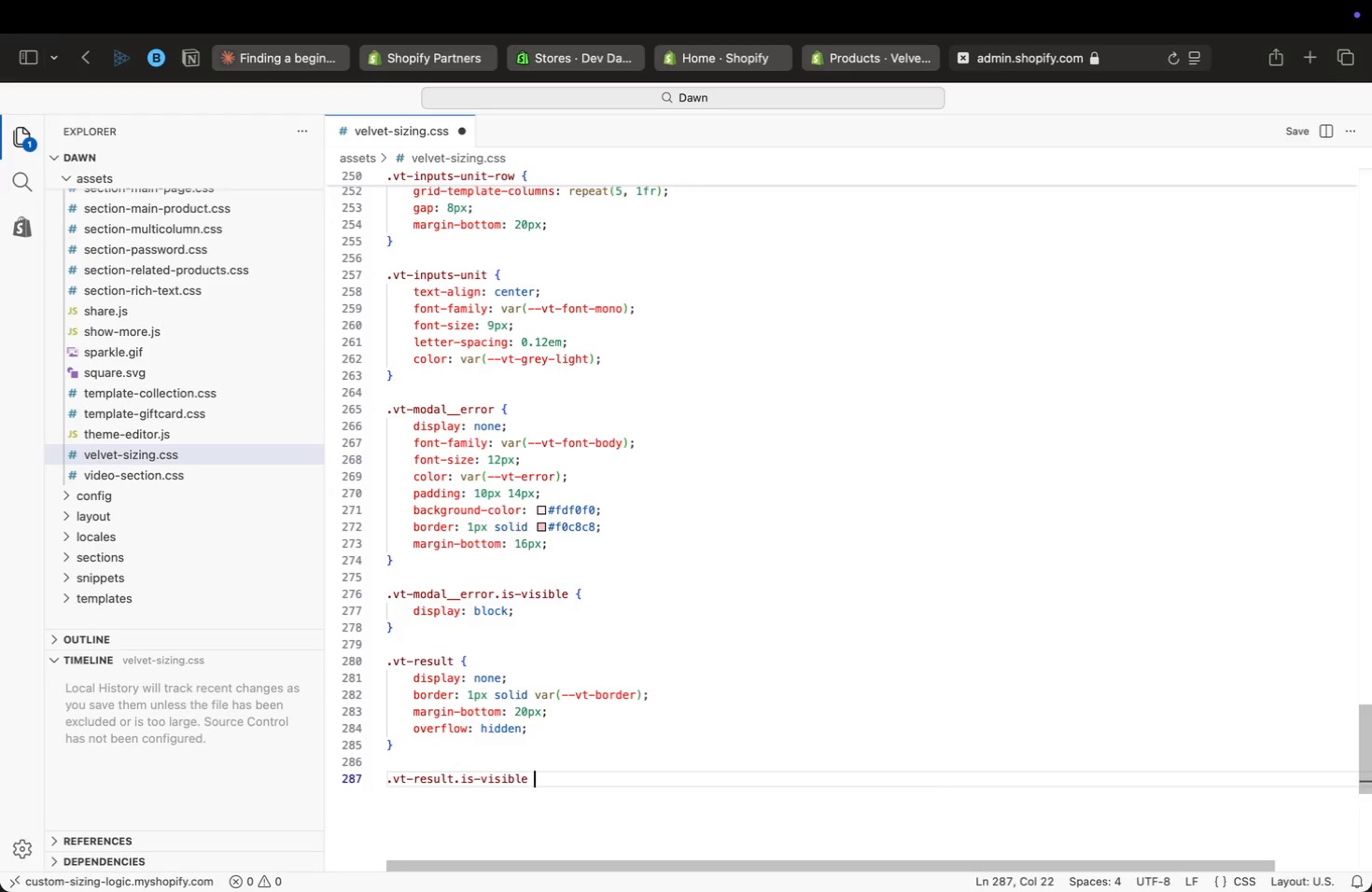 
key(Enter)
 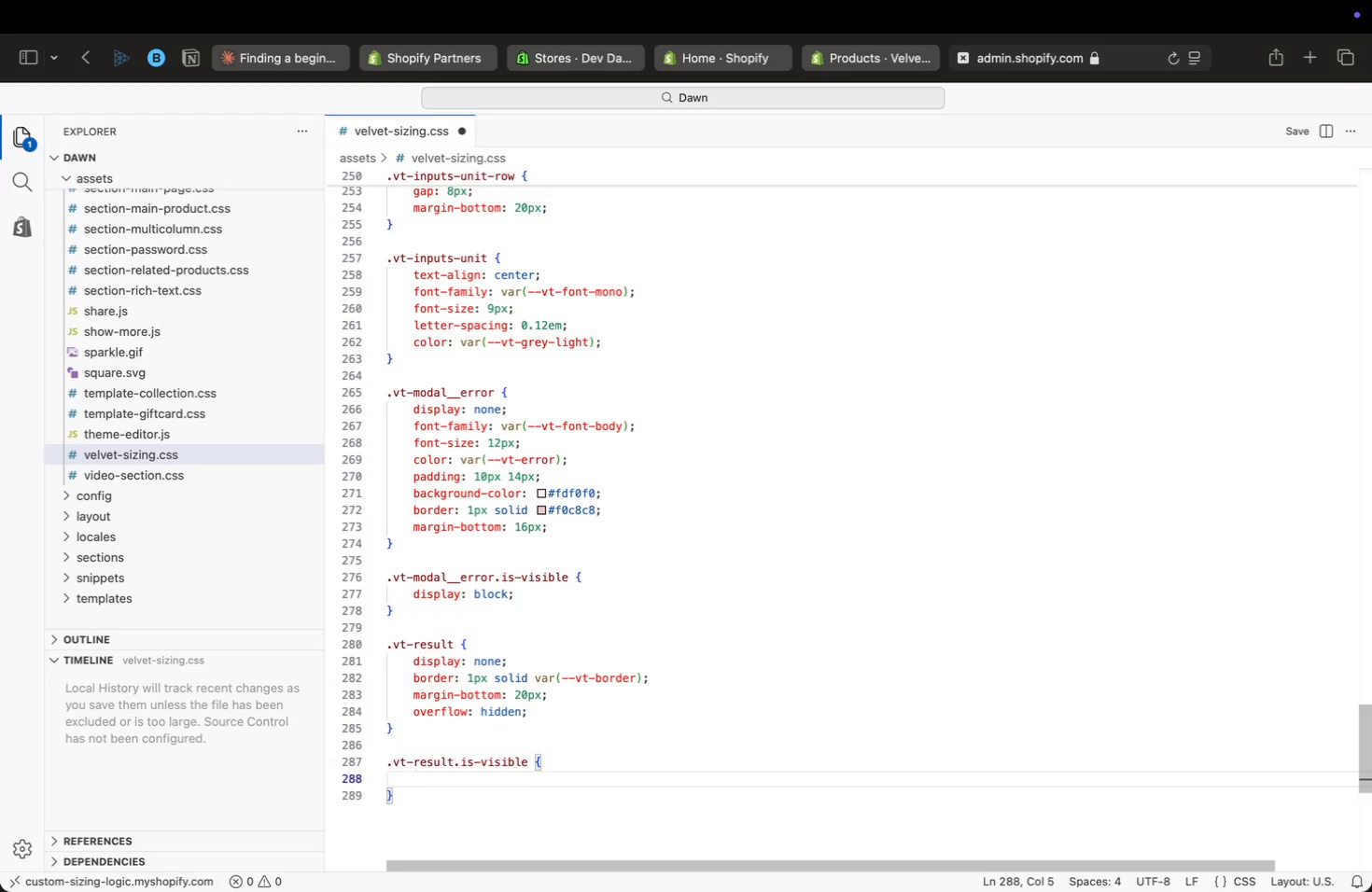 
type(dis)
 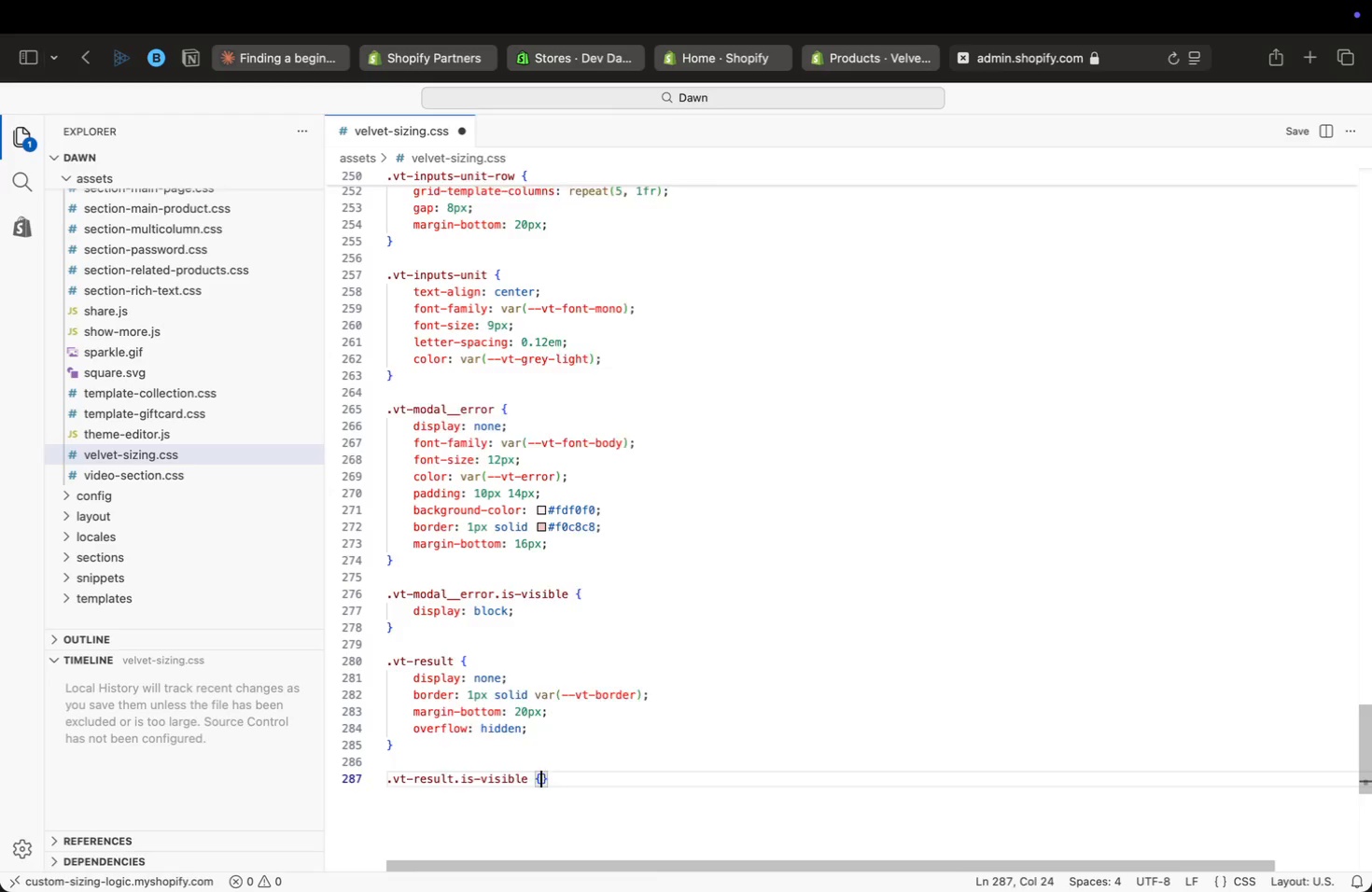 
key(Enter)
 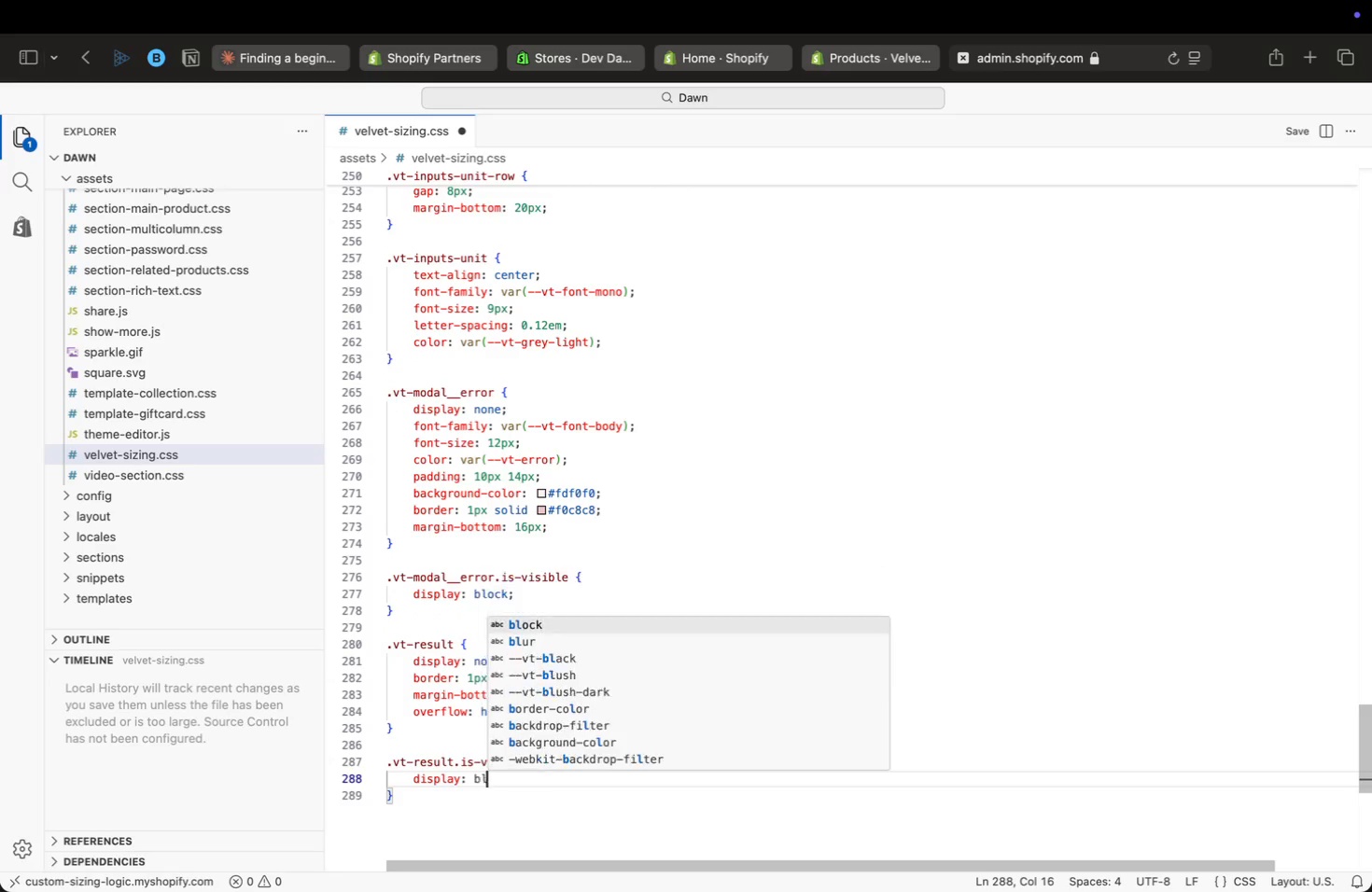 
type(: blo)
 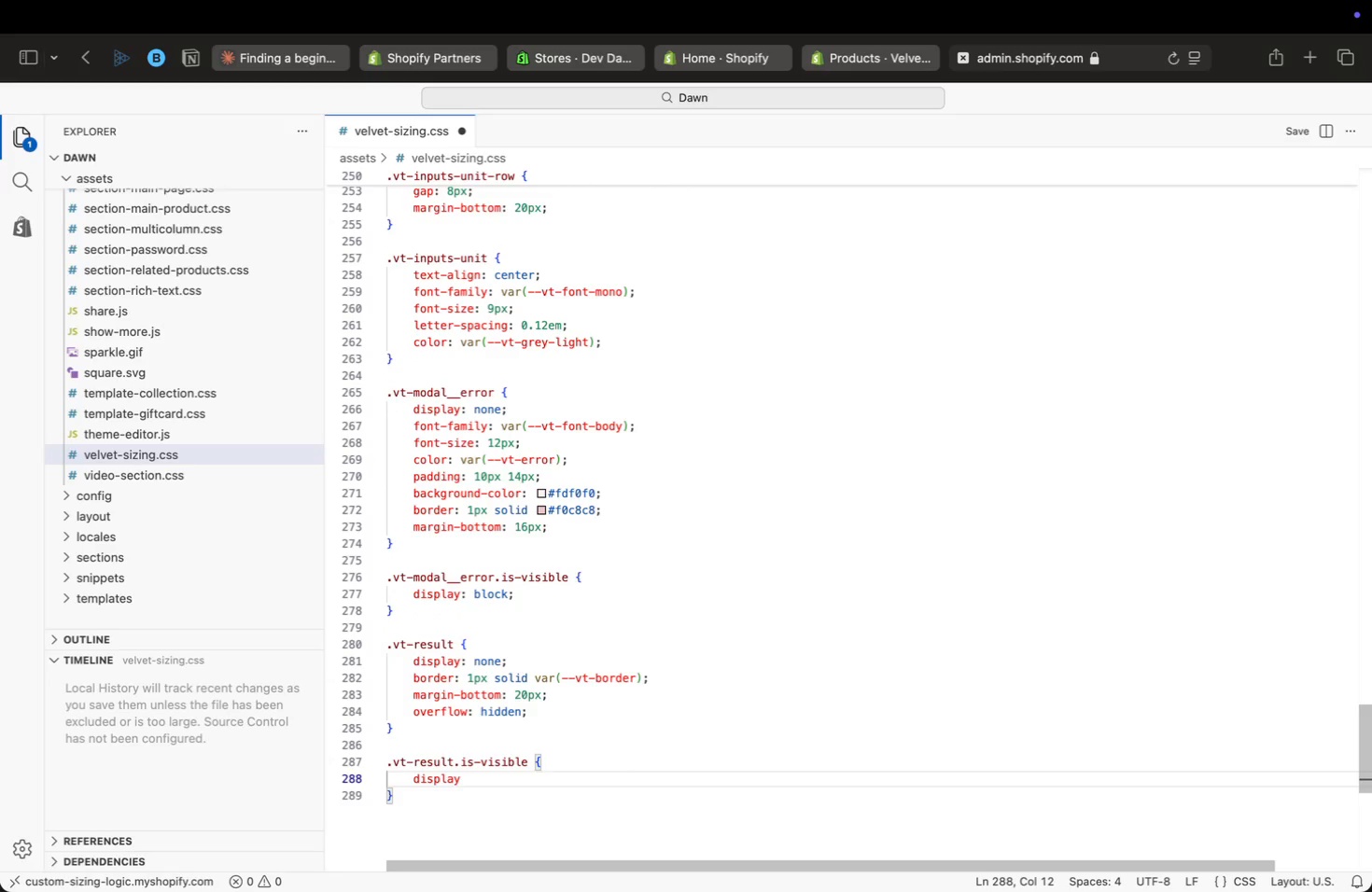 
key(Enter)
 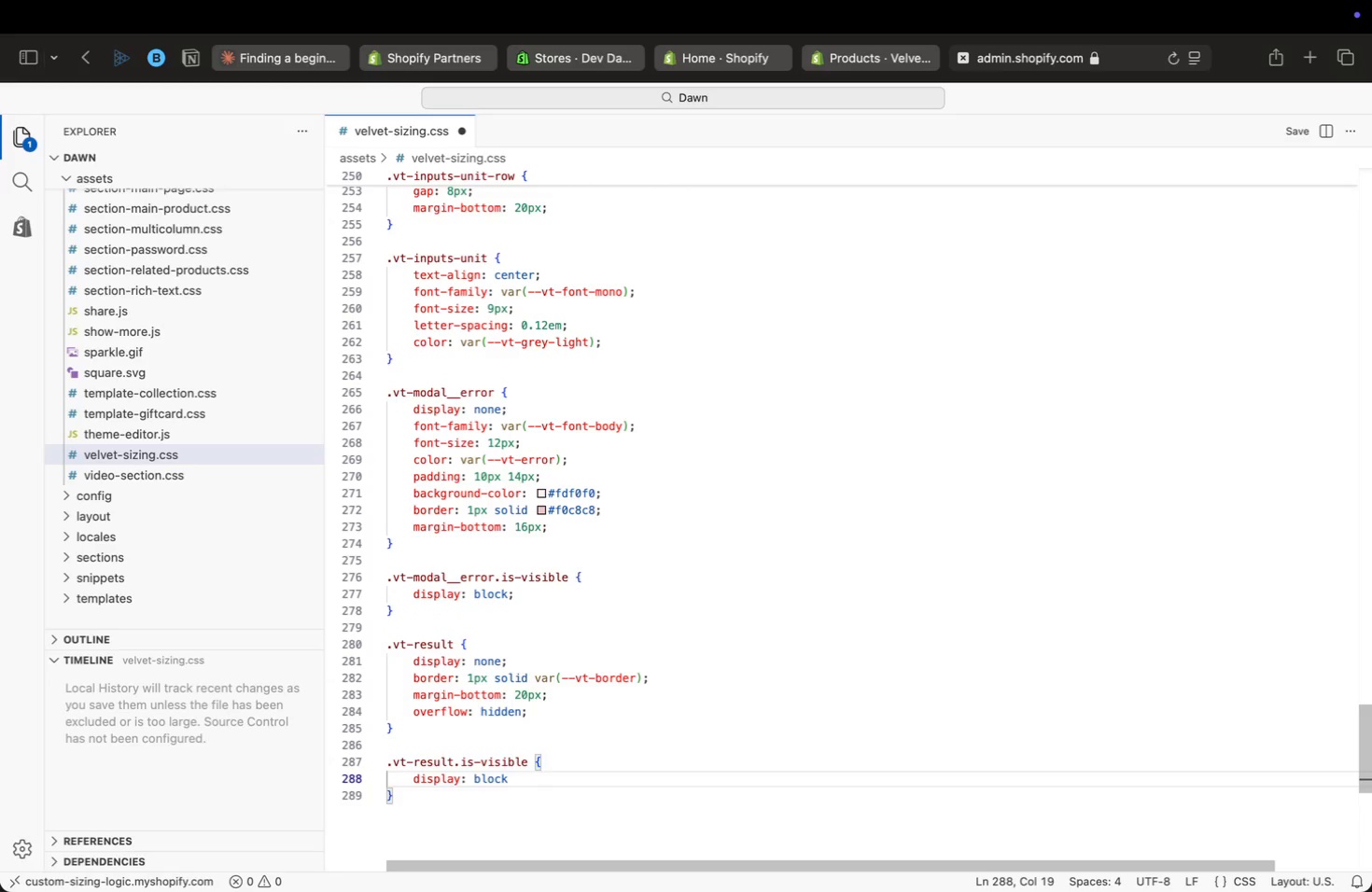 
key(Semicolon)
 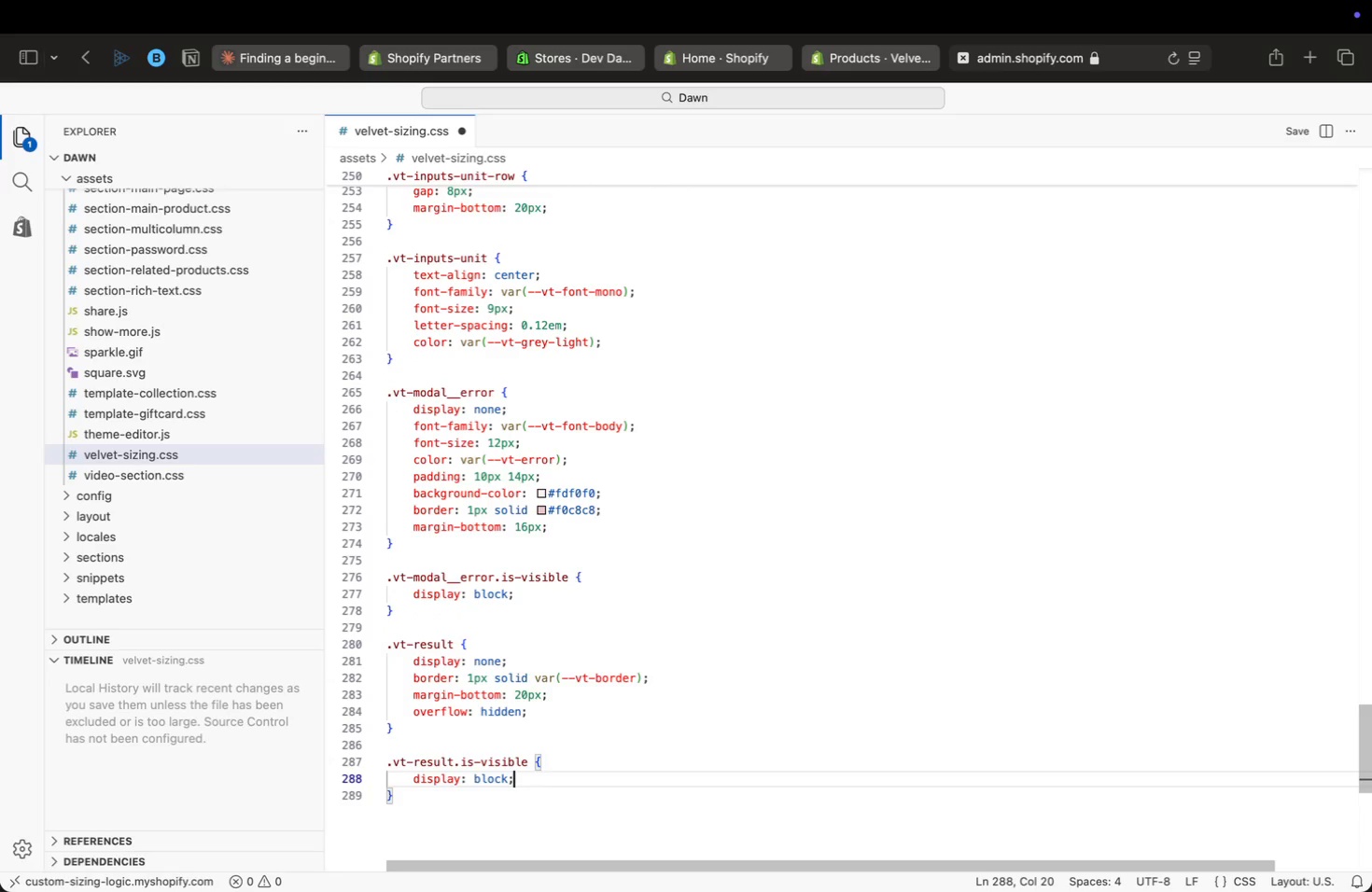 
key(Enter)
 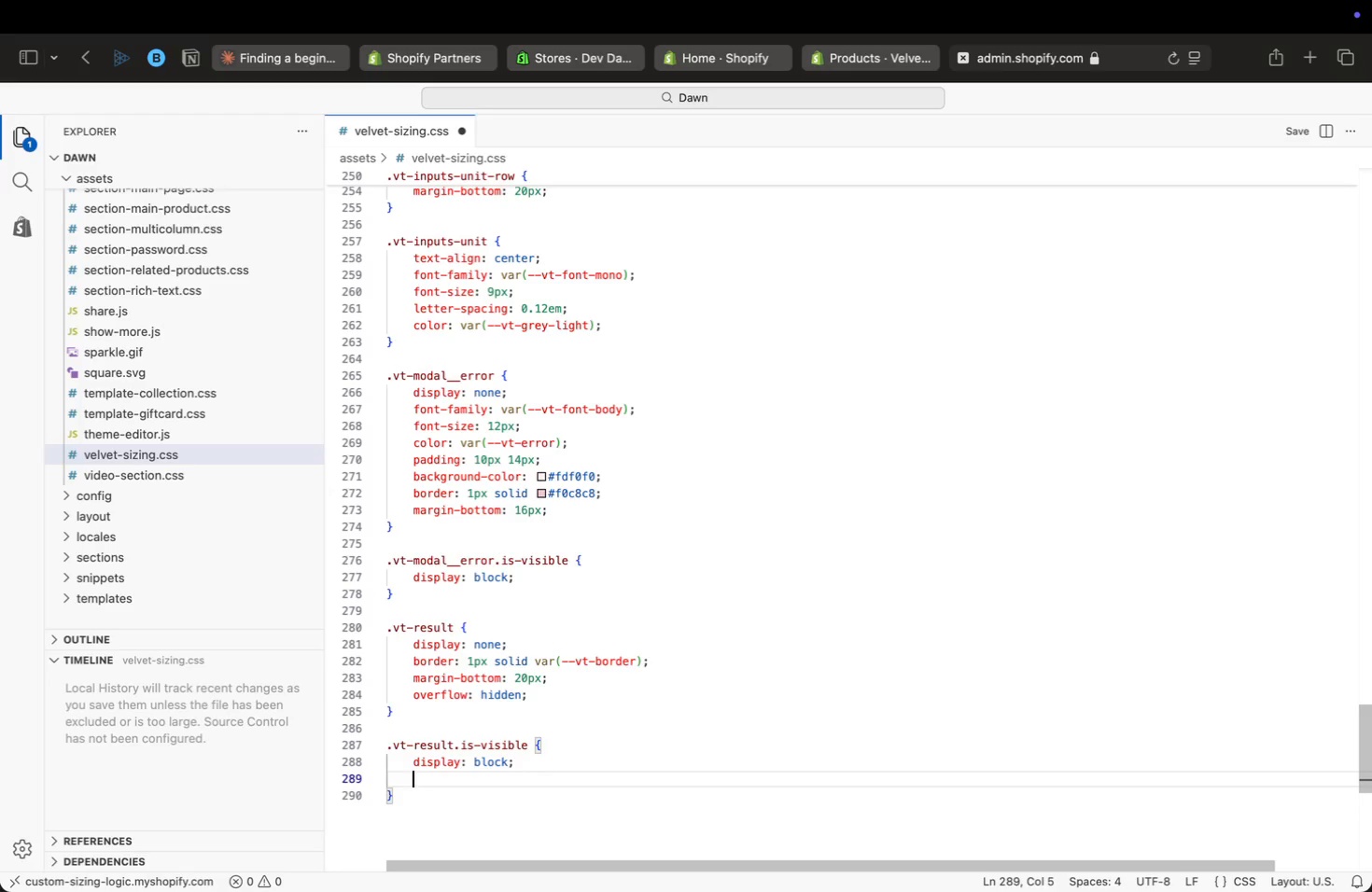 
type(anim)
 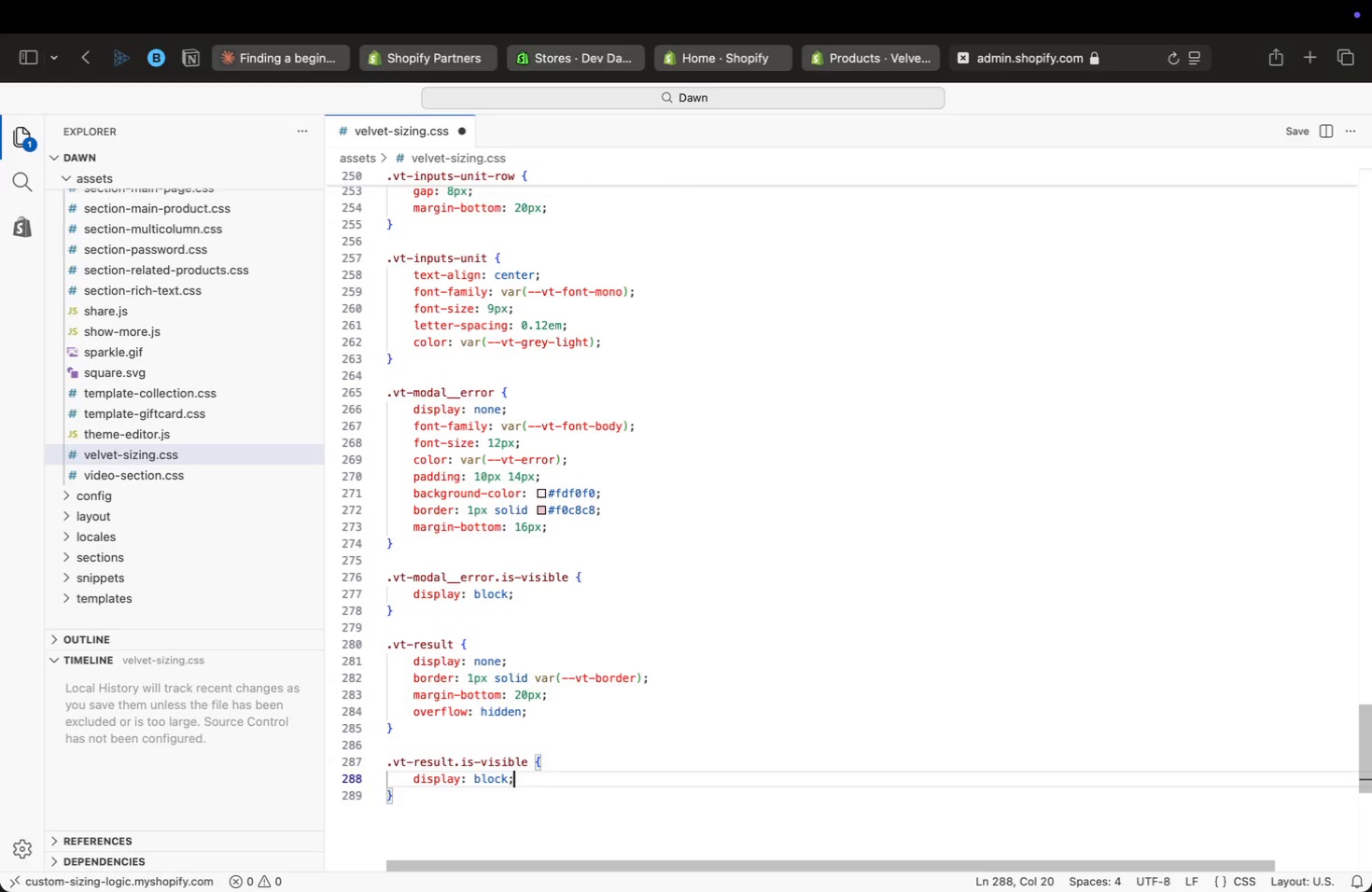 
key(Enter)
 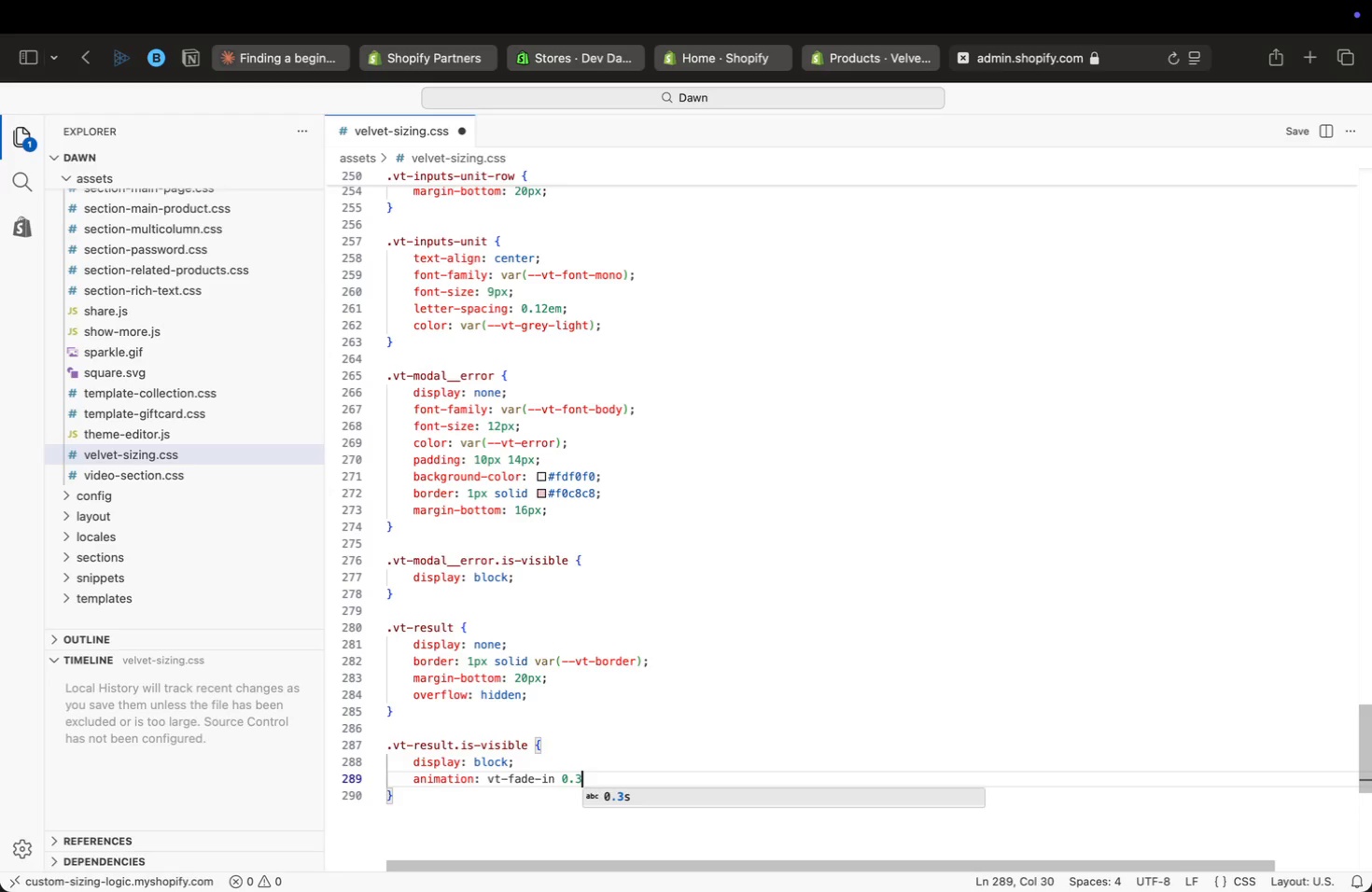 
type(: fade)
key(Backspace)
key(Backspace)
key(Backspace)
key(Backspace)
type(vt-fade-in 0.3s eas e)
key(Backspace)
key(Backspace)
type(e;)
 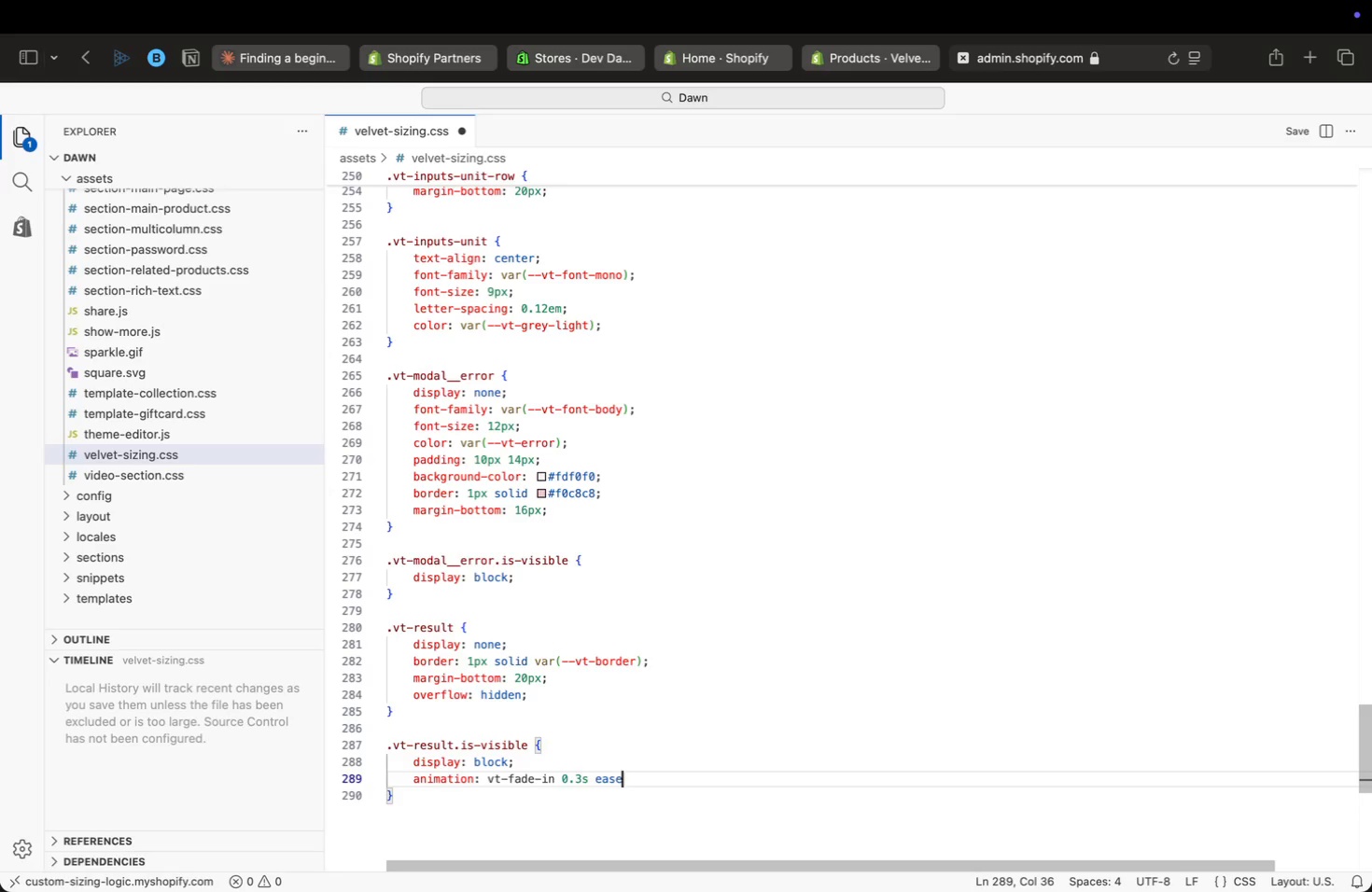 
key(ArrowDown)
 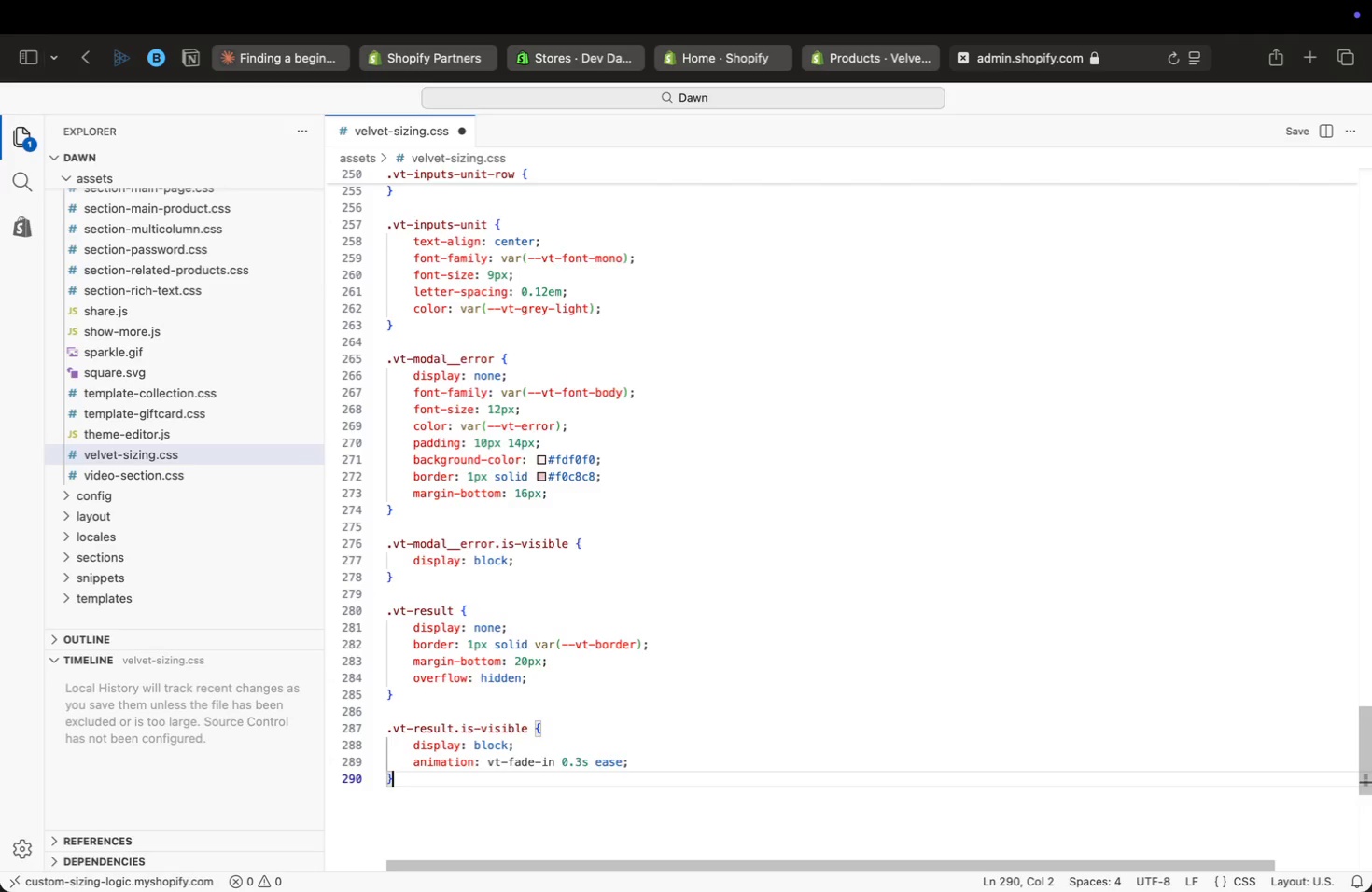 
key(Enter)
 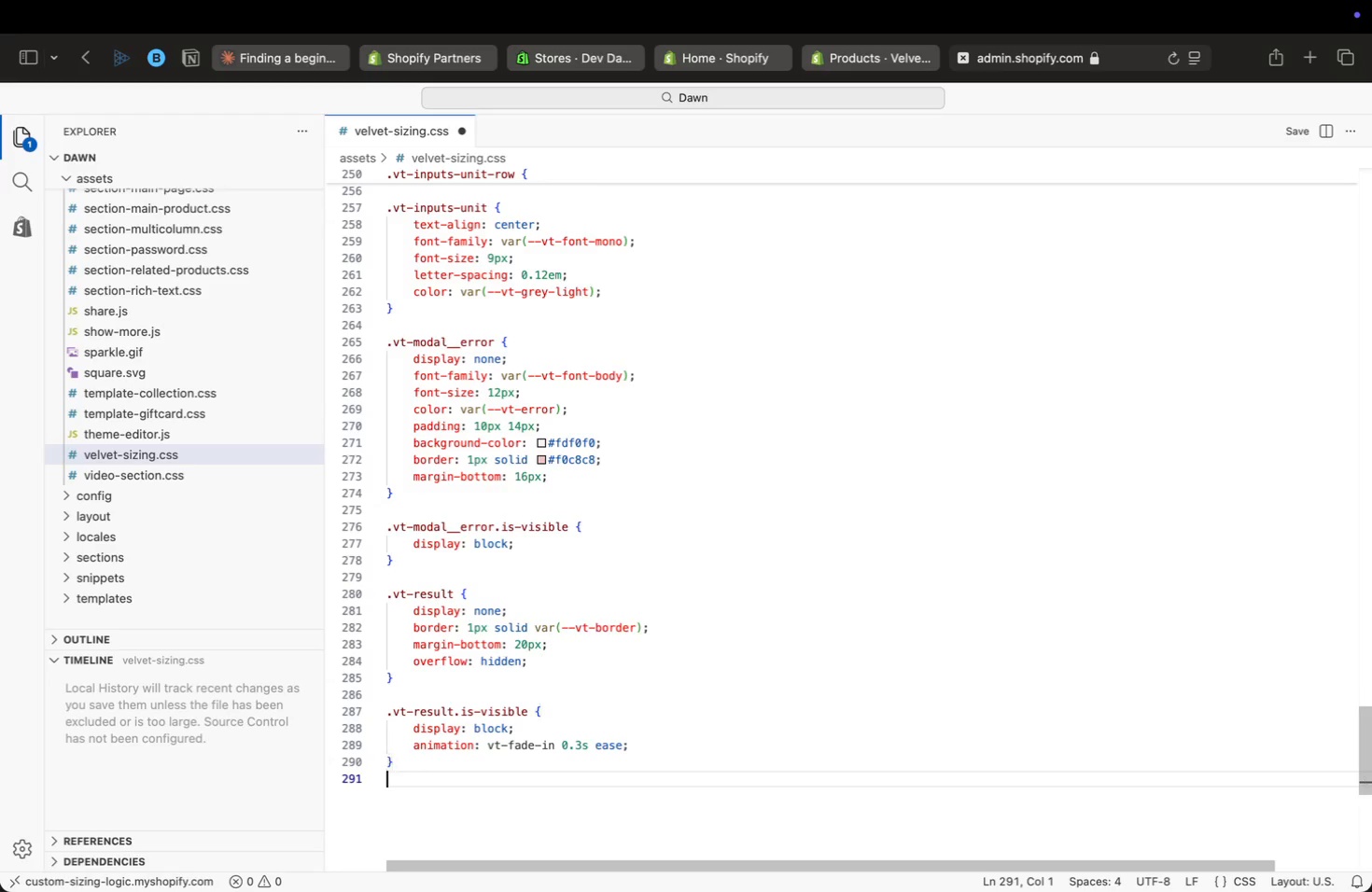 
key(Enter)
 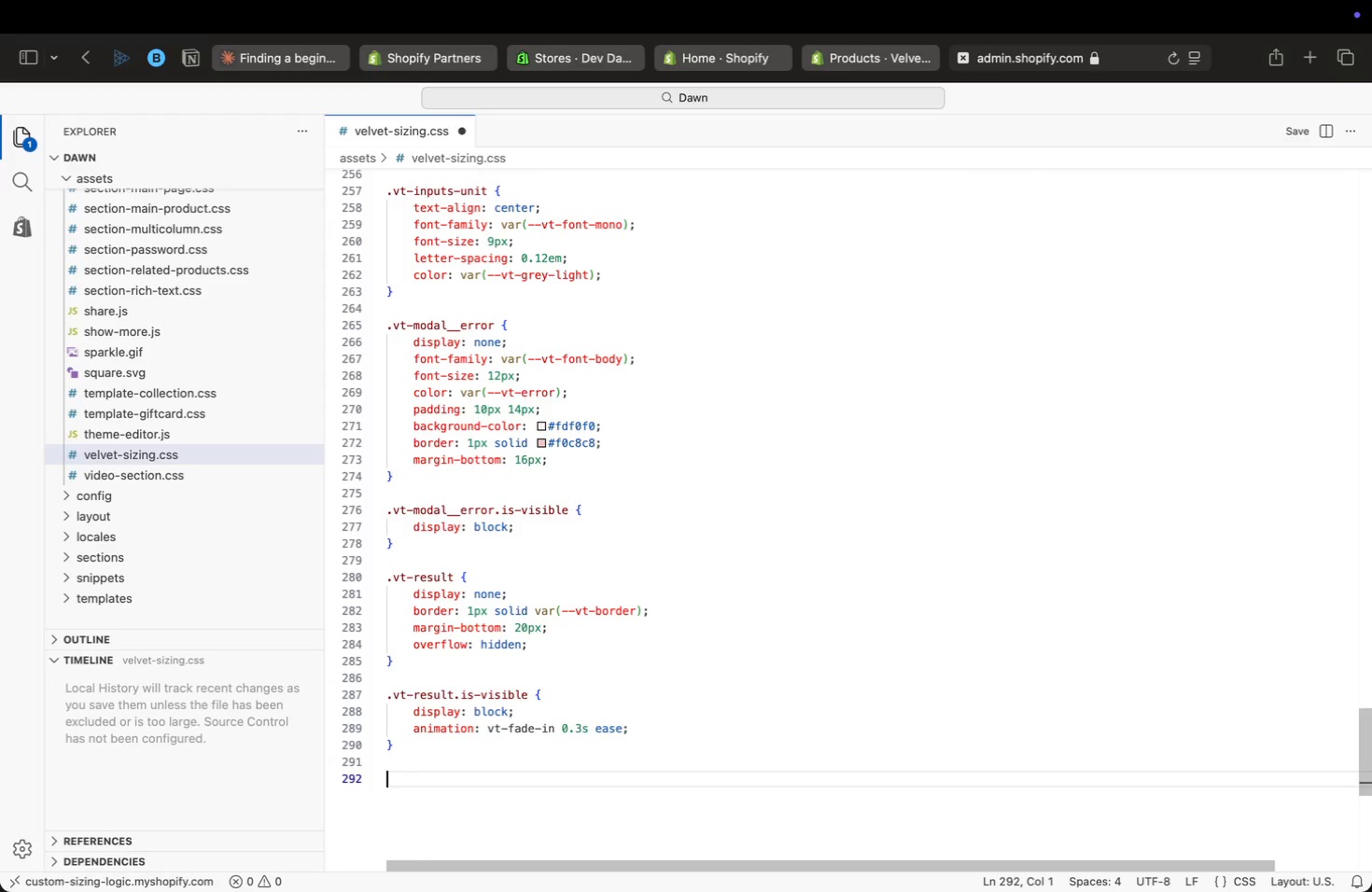 
type(@ke)
 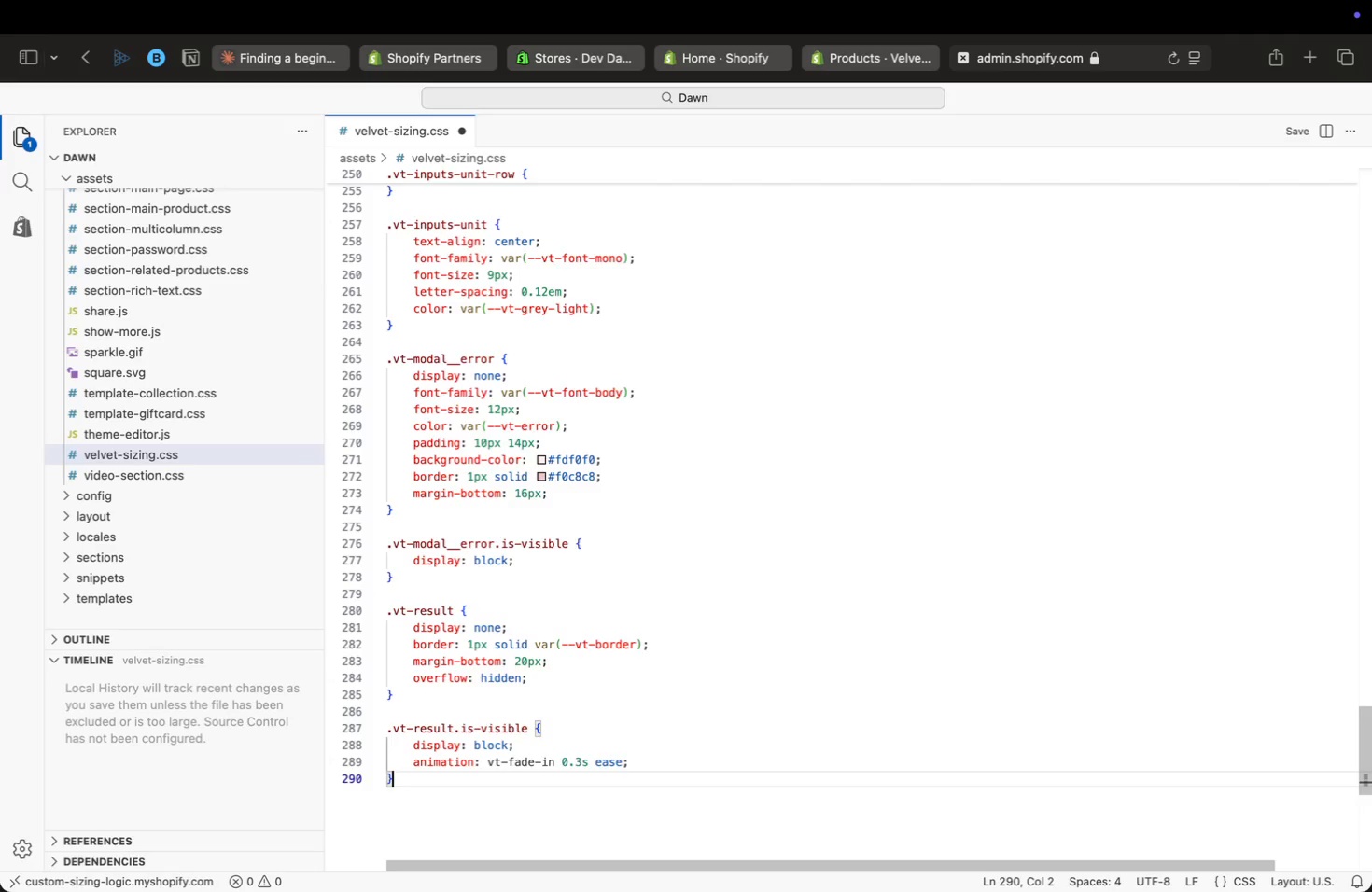 
key(Enter)
 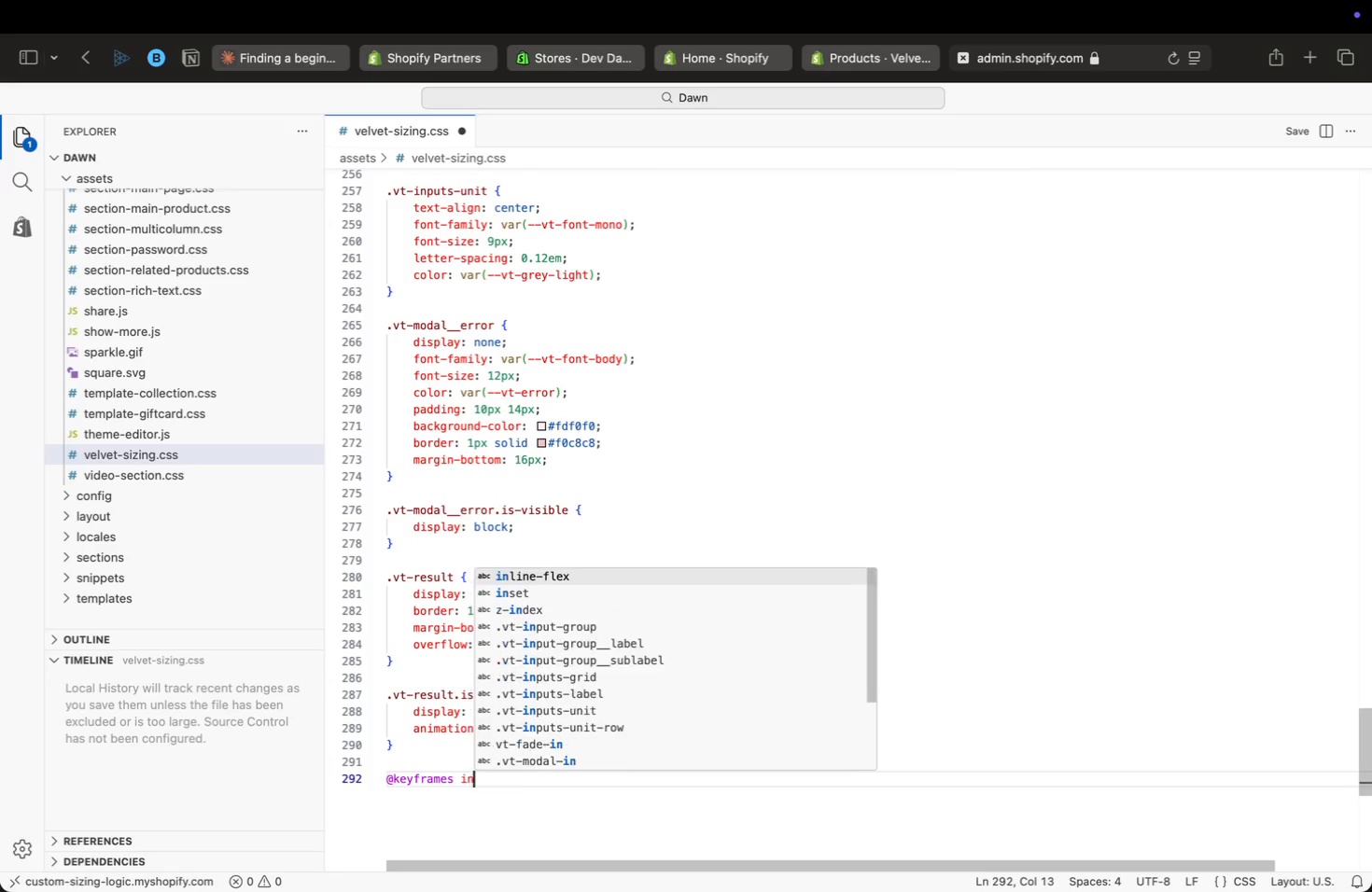 
type( in)
 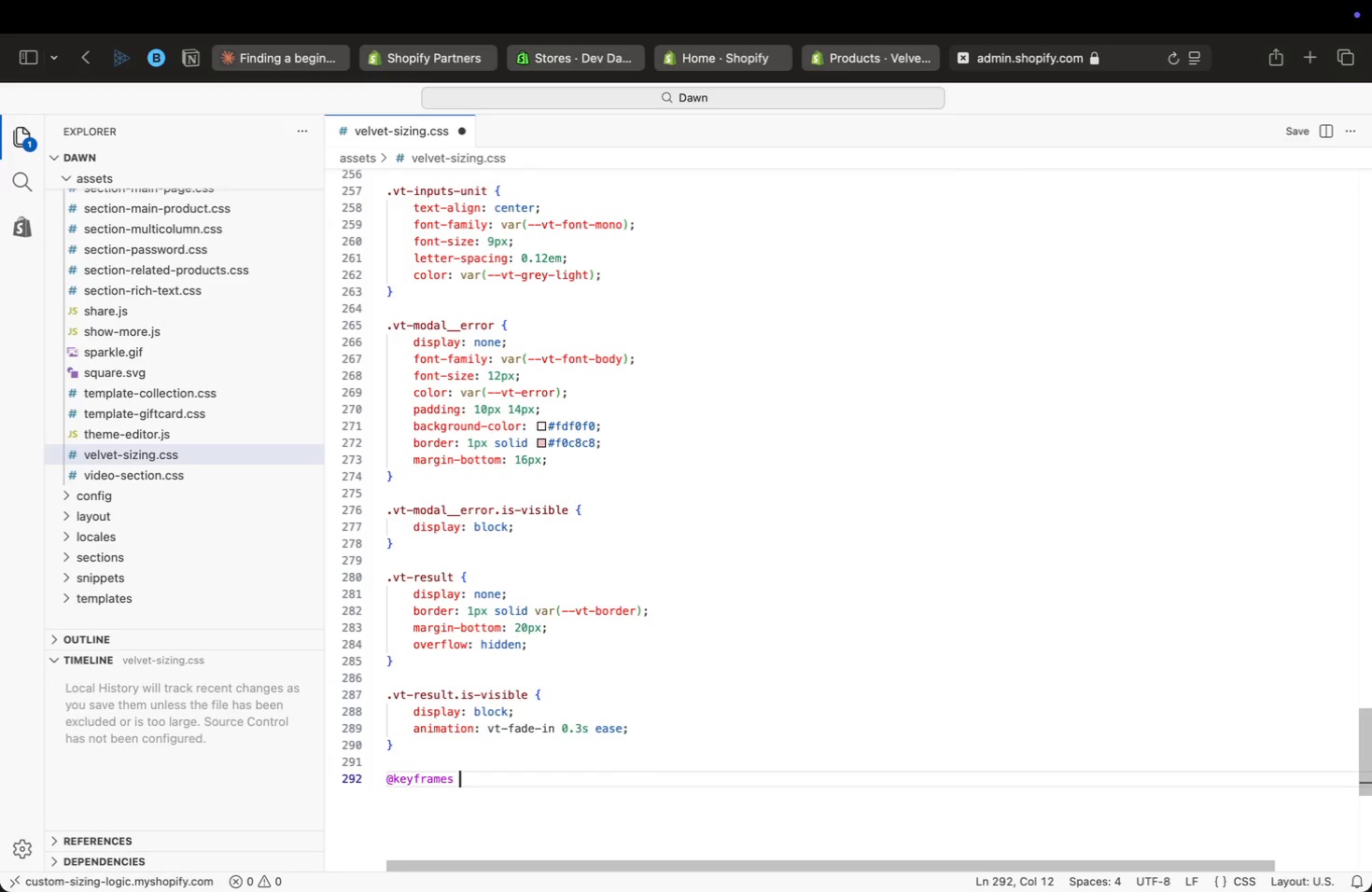 
key(ArrowUp)
 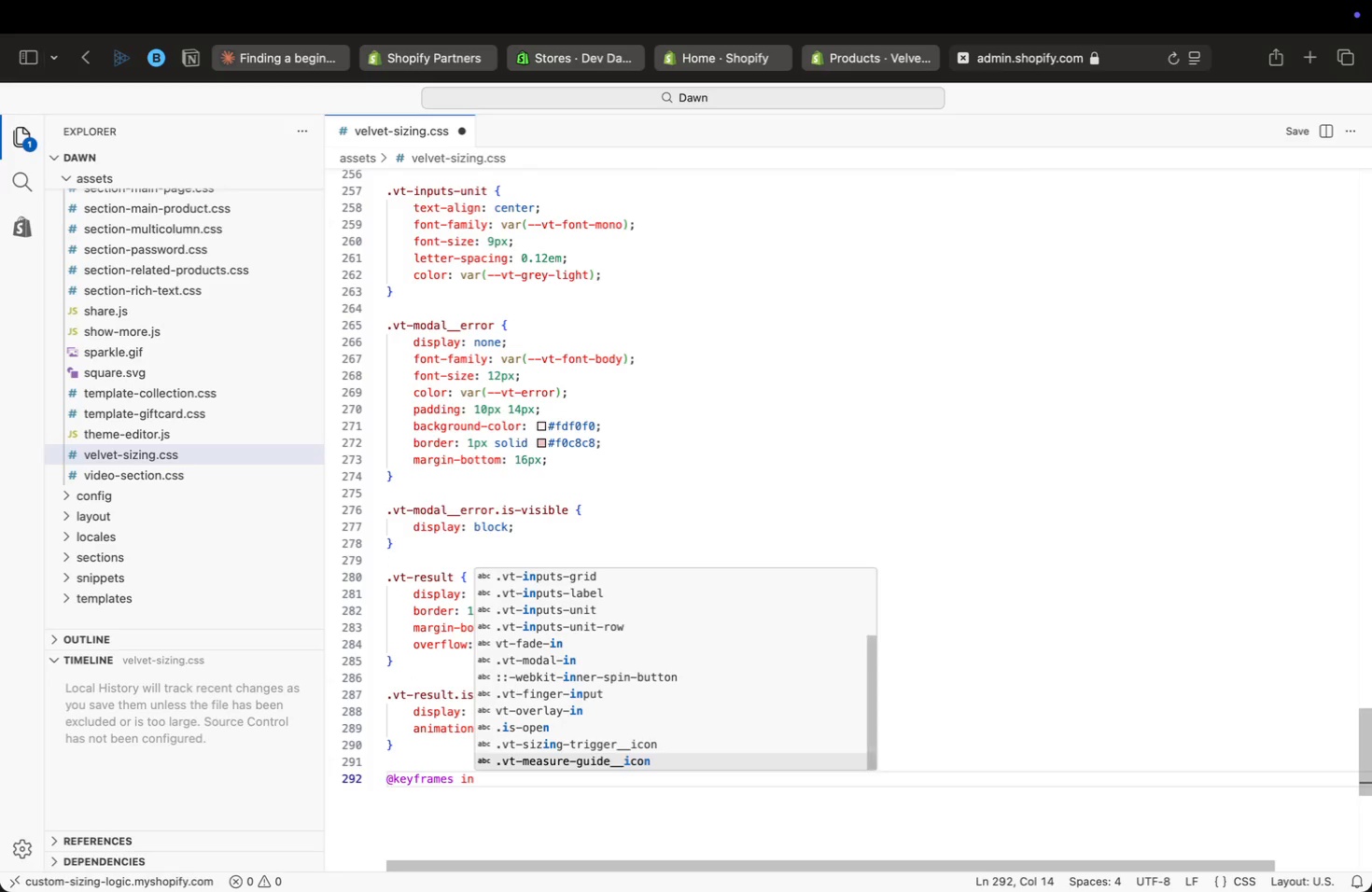 
key(ArrowUp)
 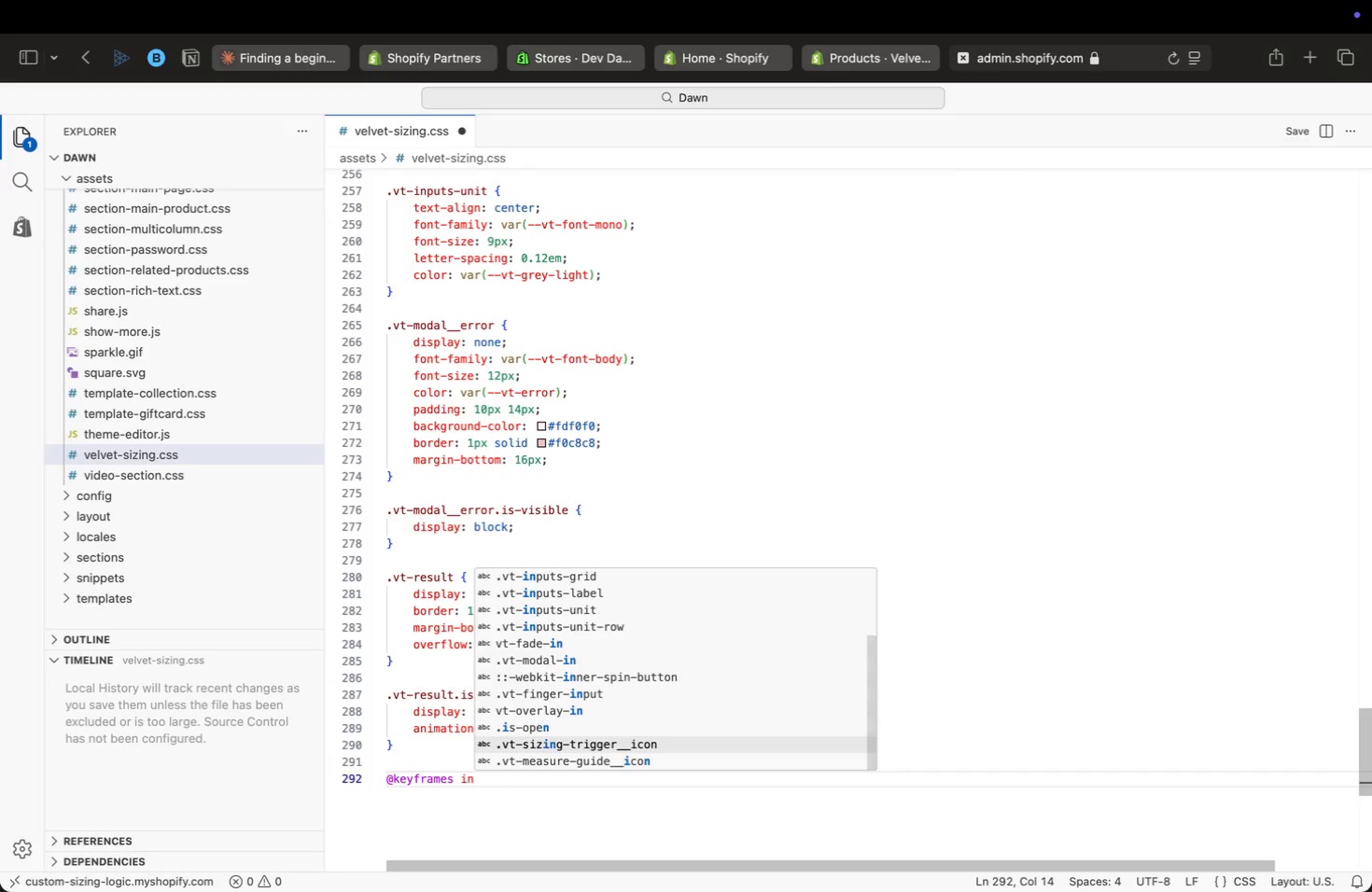 
key(ArrowDown)
 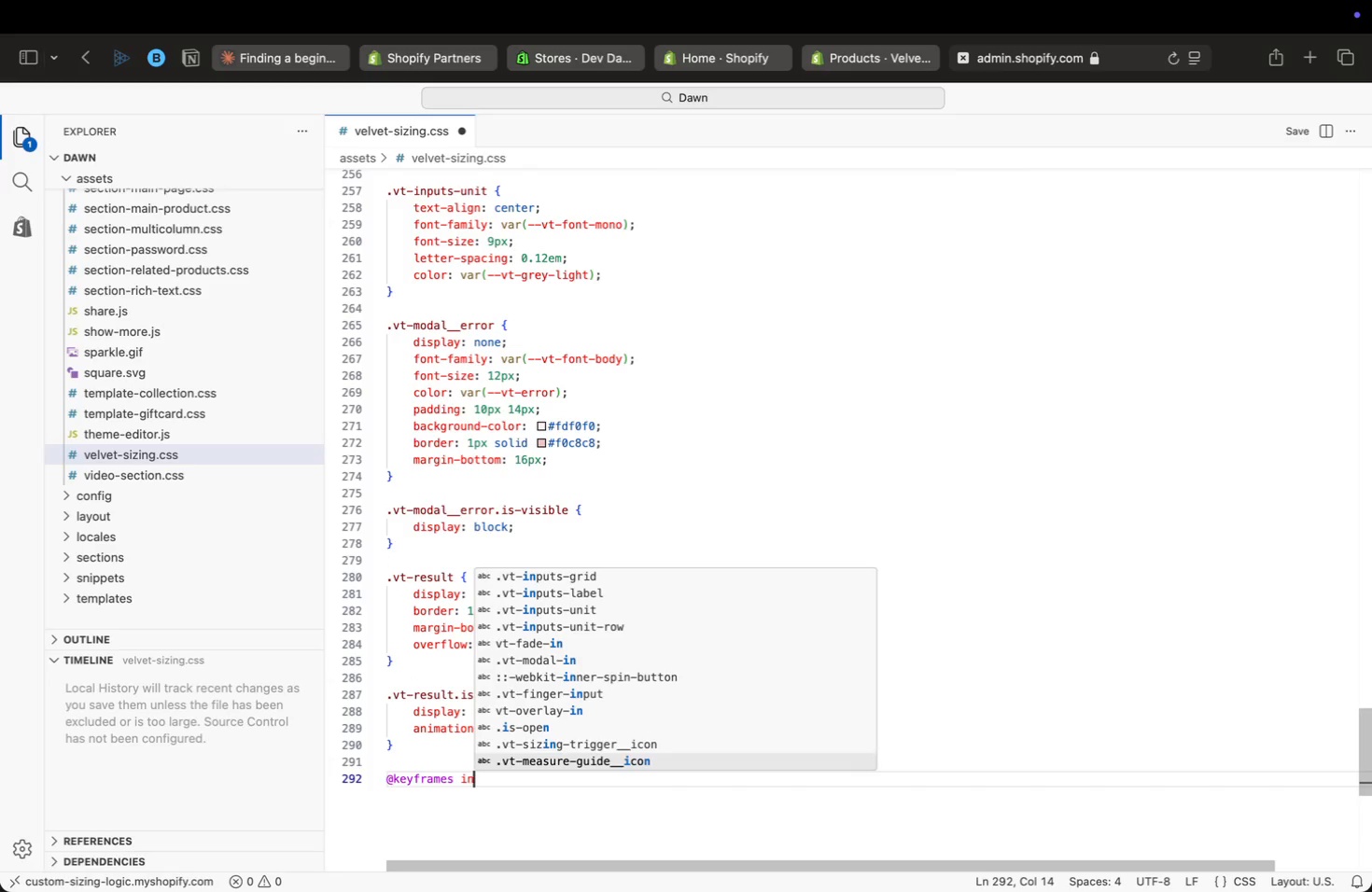 
key(ArrowDown)
 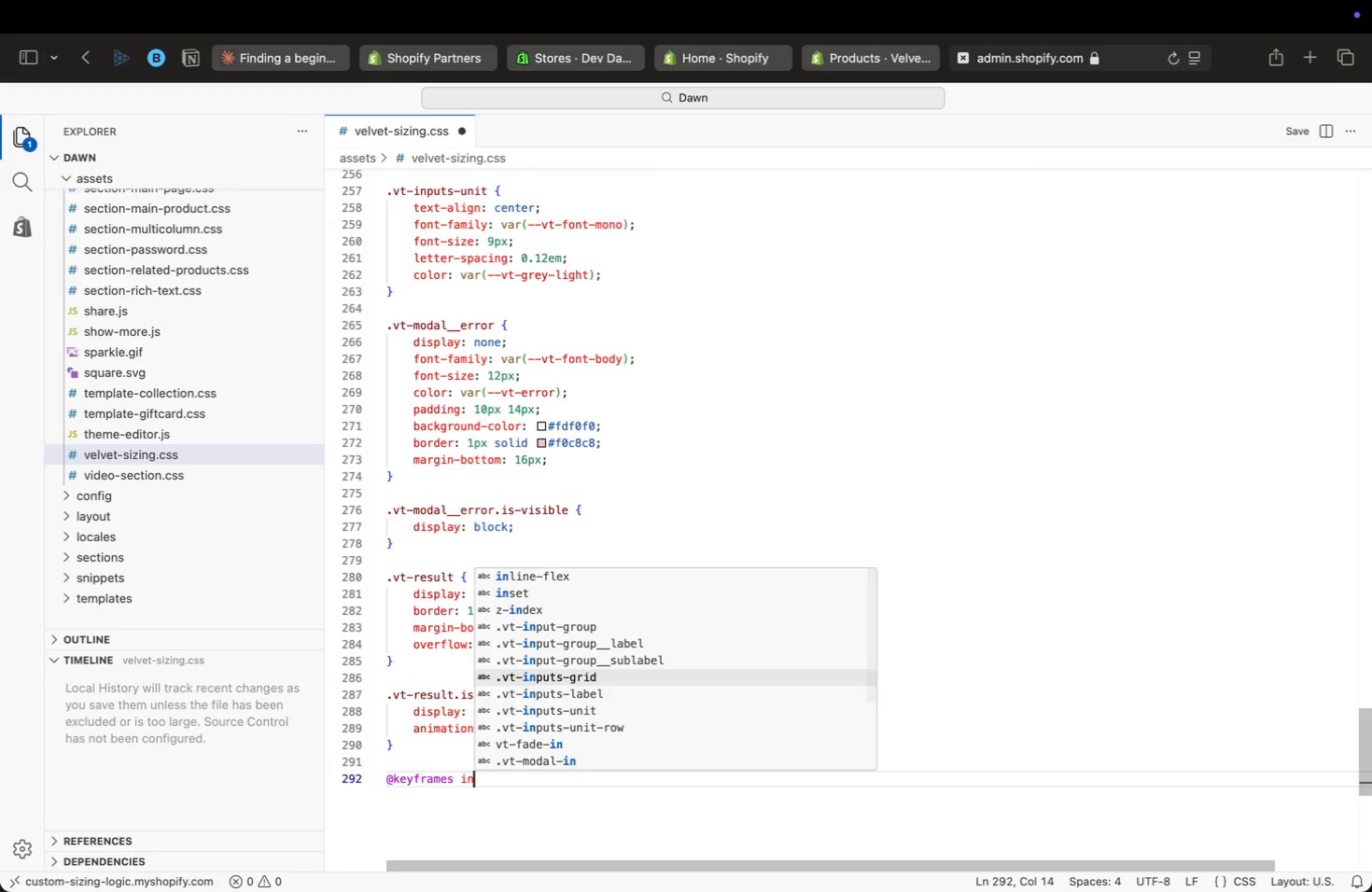 
hold_key(key=ArrowDown, duration=1.14)
 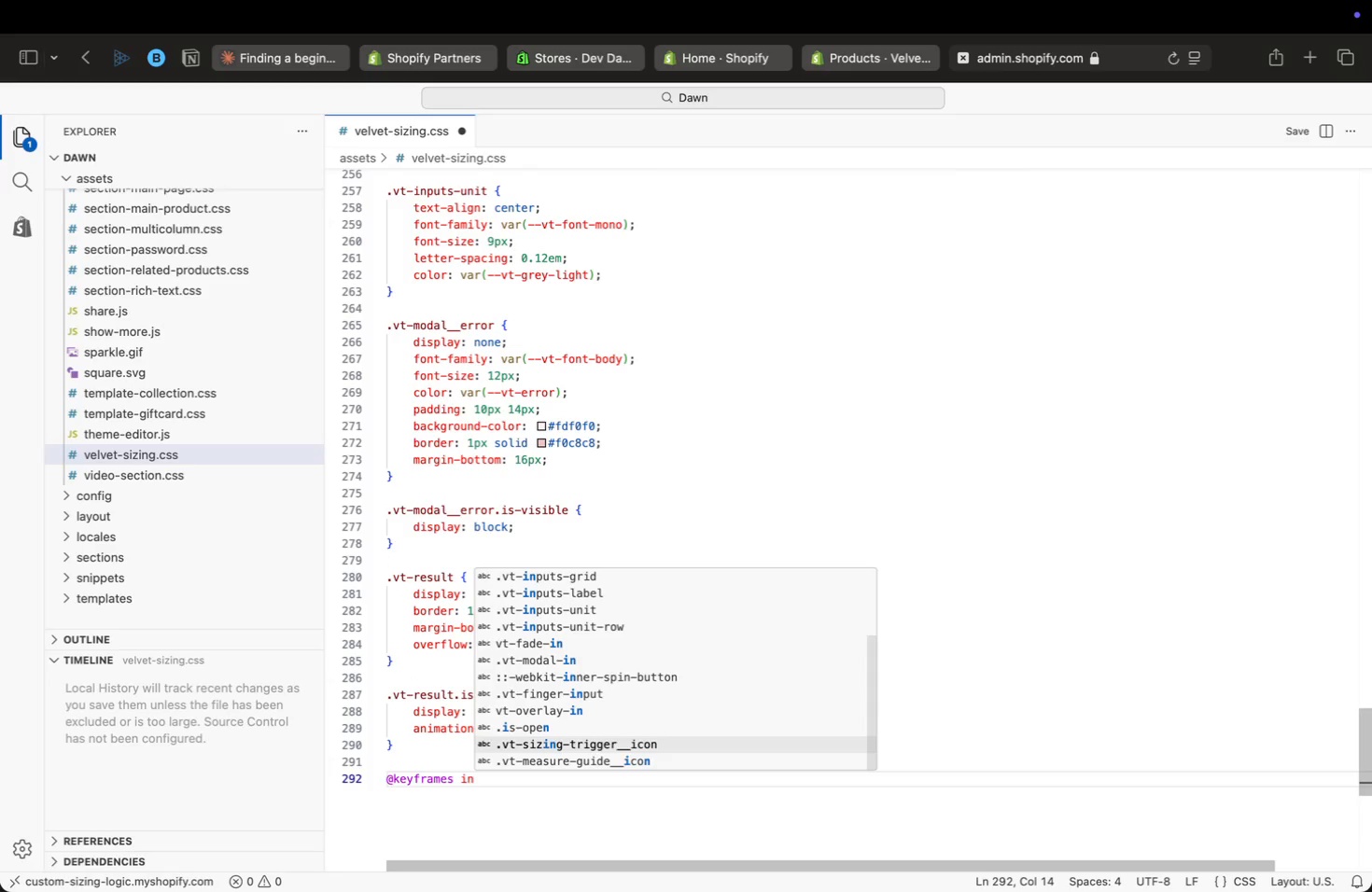 
key(ArrowDown)
 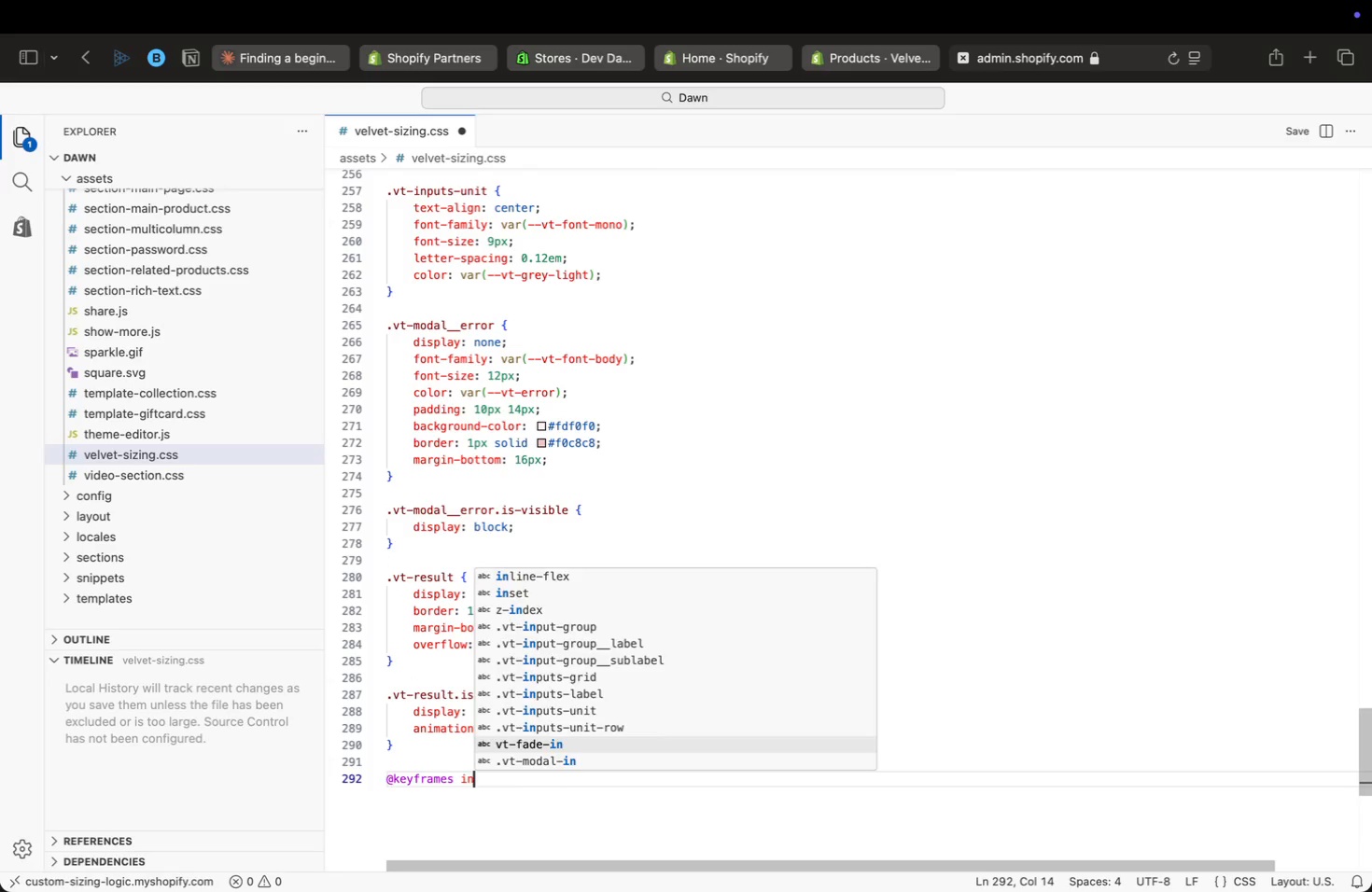 
key(Enter)
 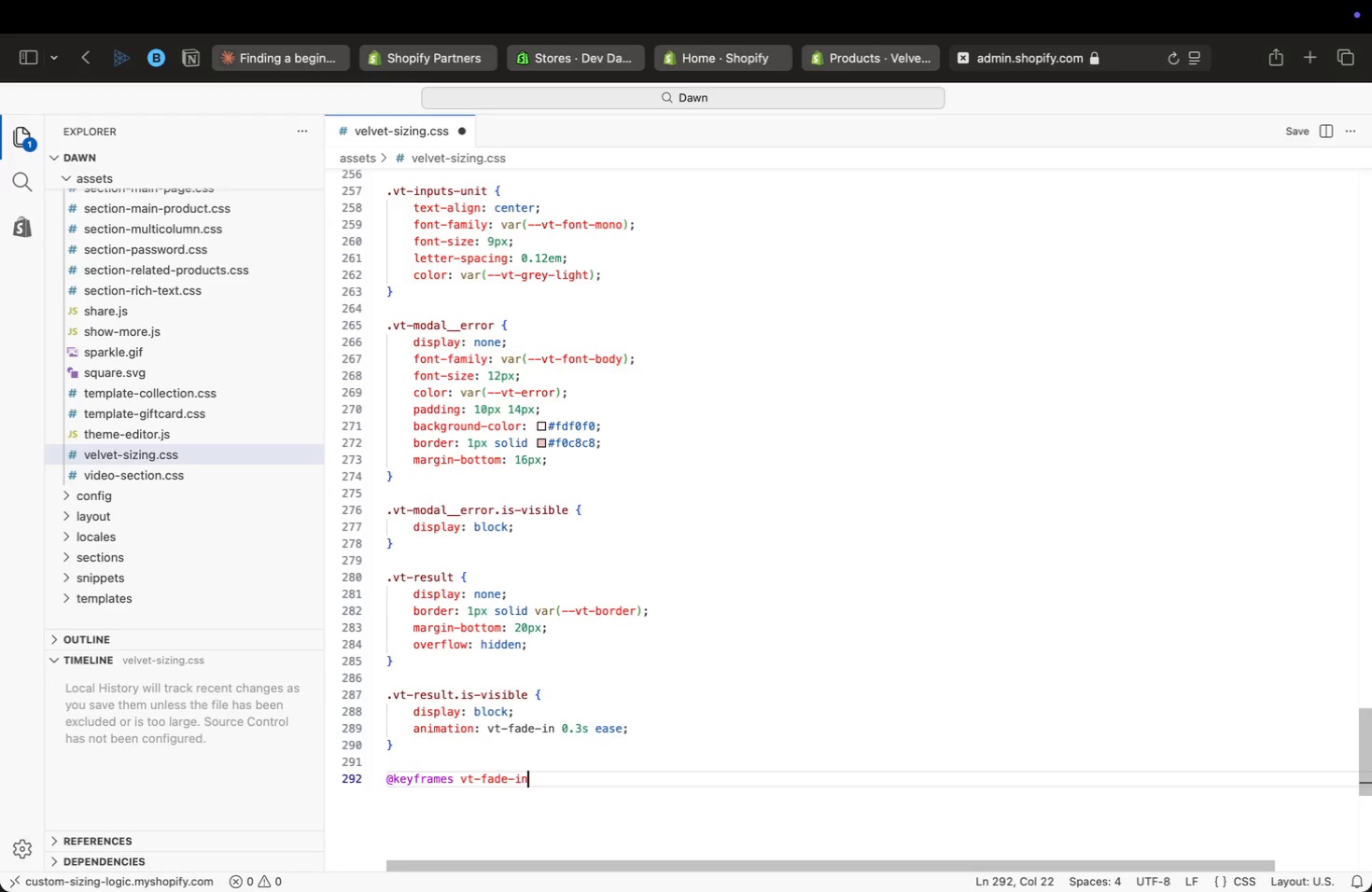 
key(Space)
 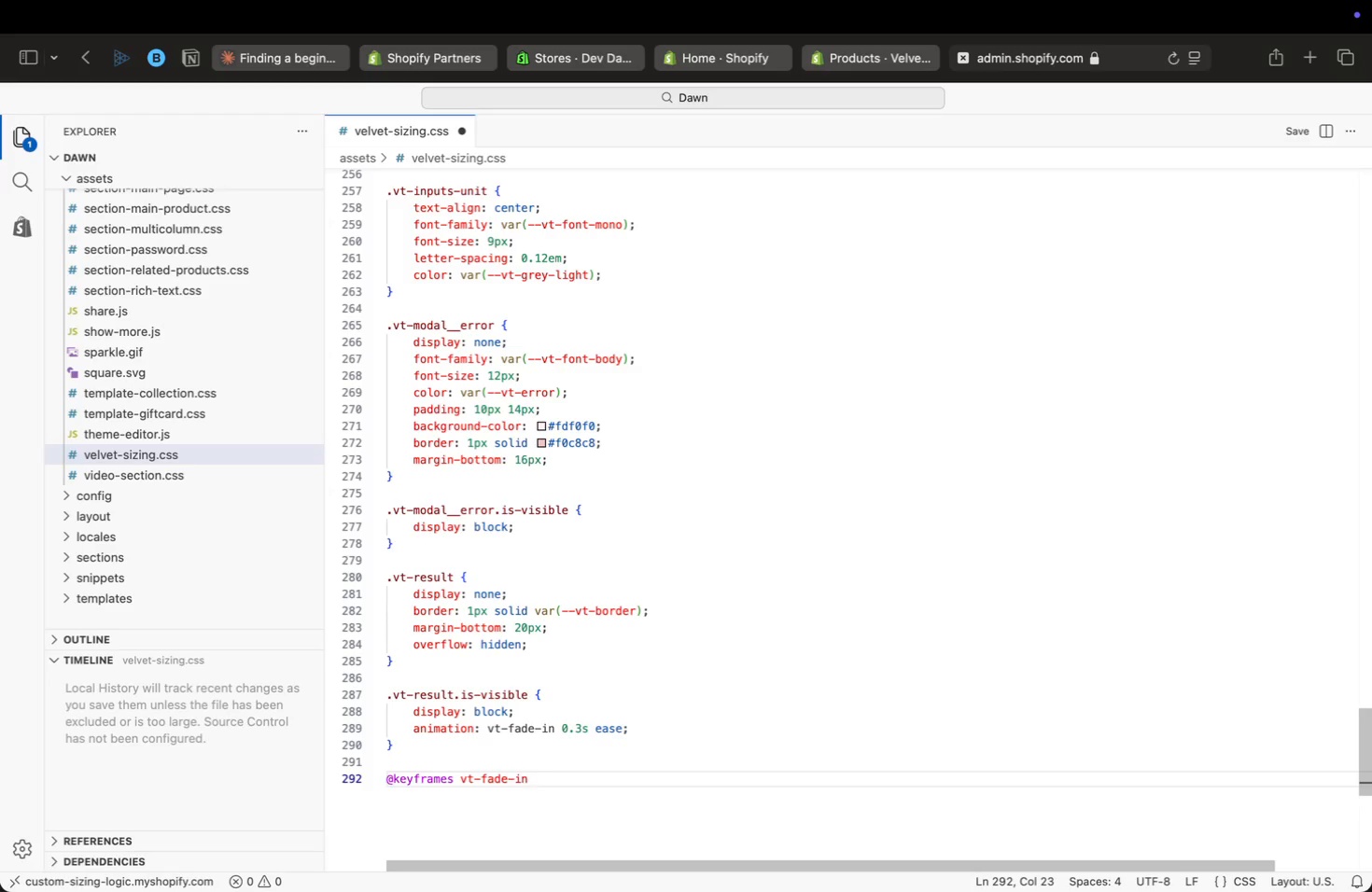 
key(Shift+BracketLeft)
 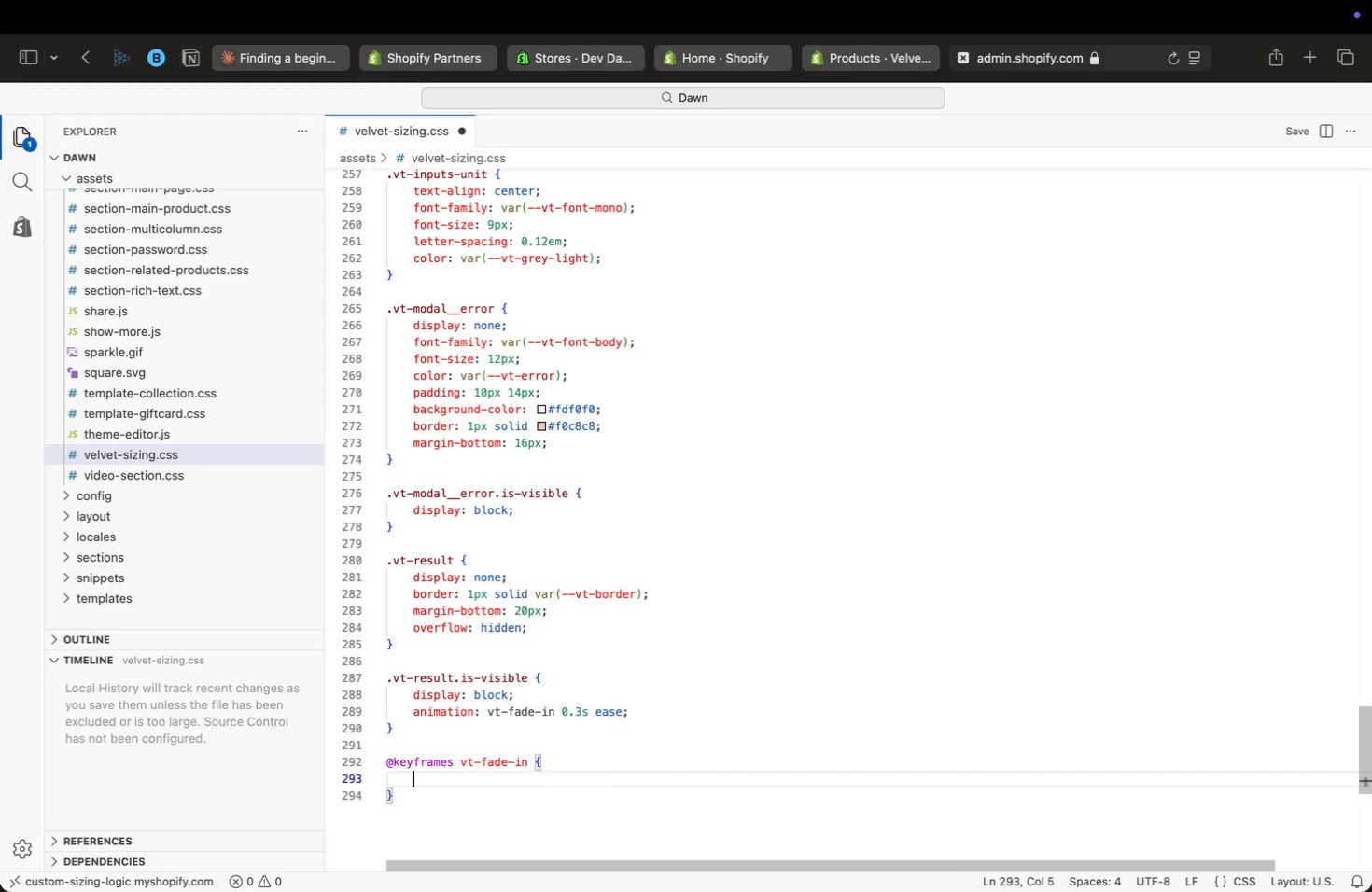 
key(Enter)
 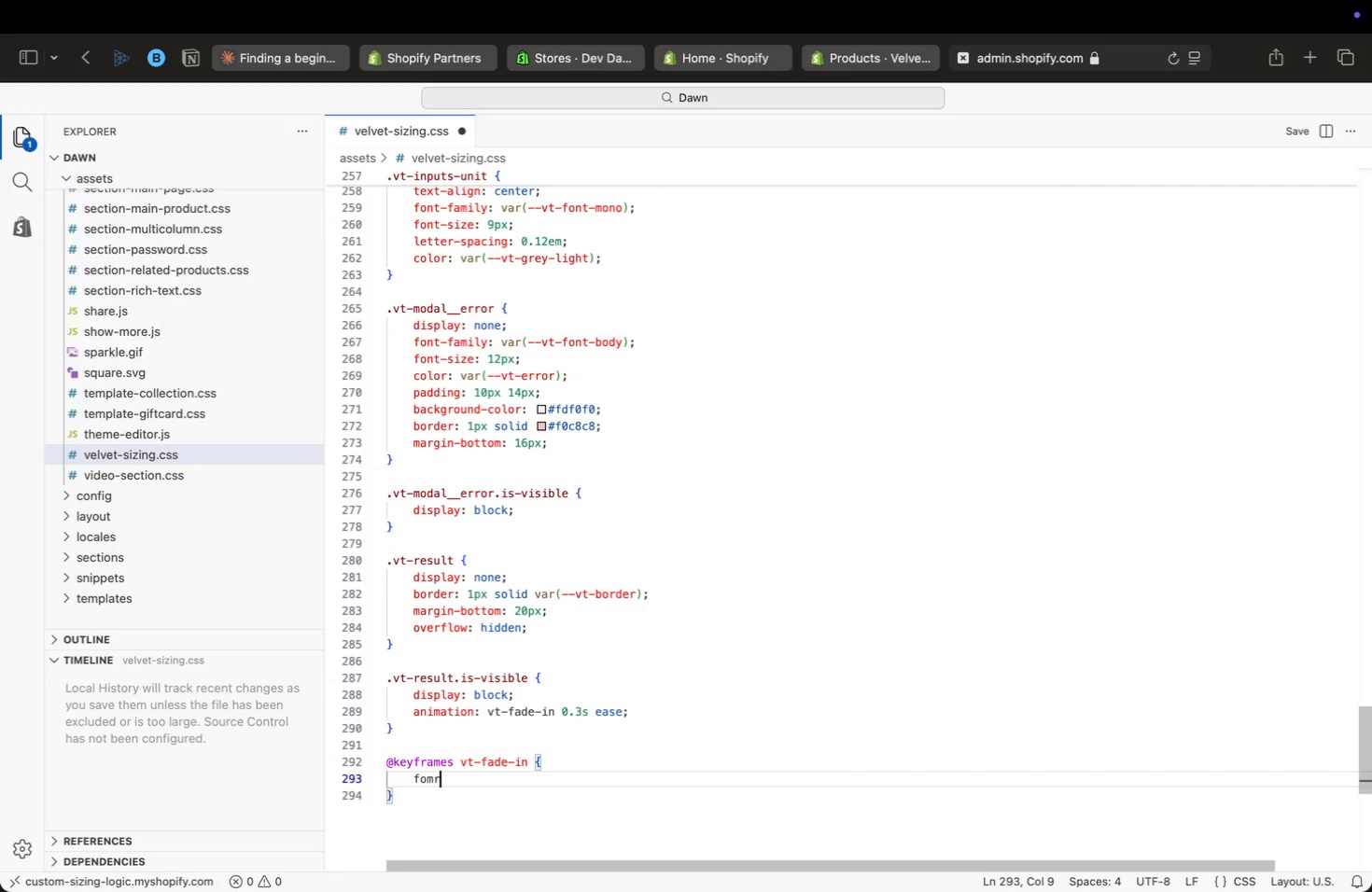 
type(fomr )
key(Backspace)
key(Backspace)
key(Backspace)
key(Backspace)
type(rom { opac)
 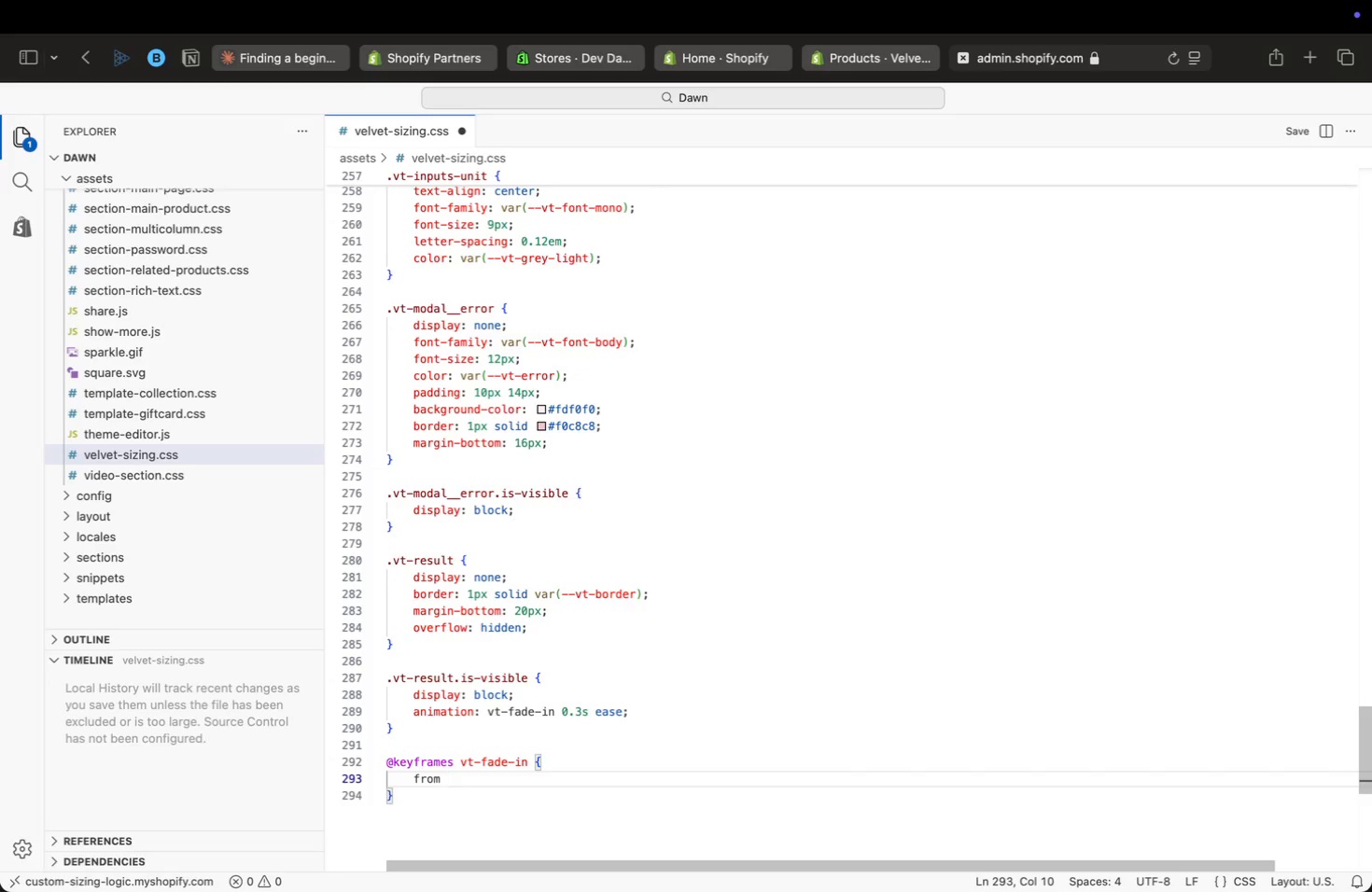 
 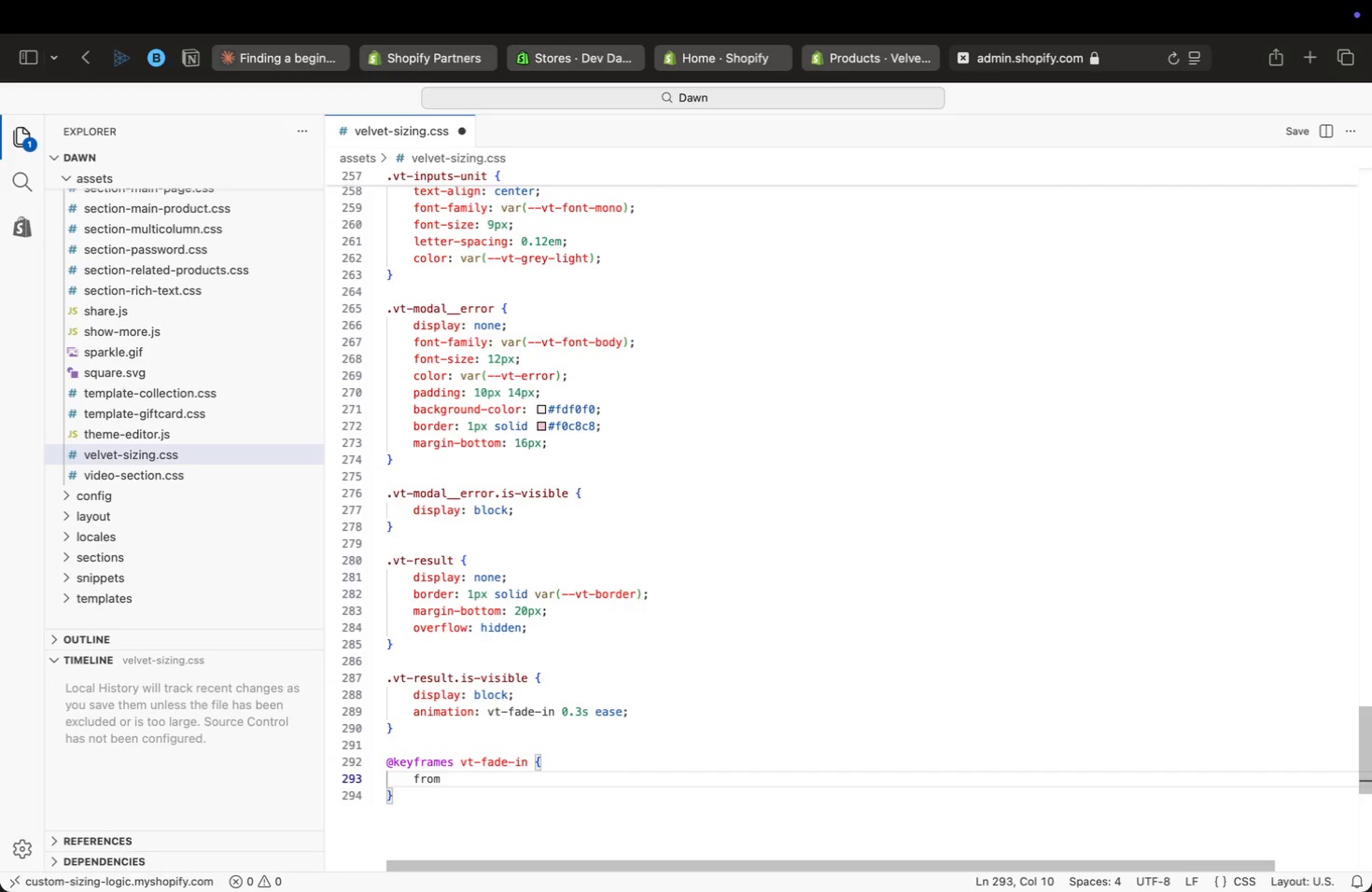 
key(Enter)
 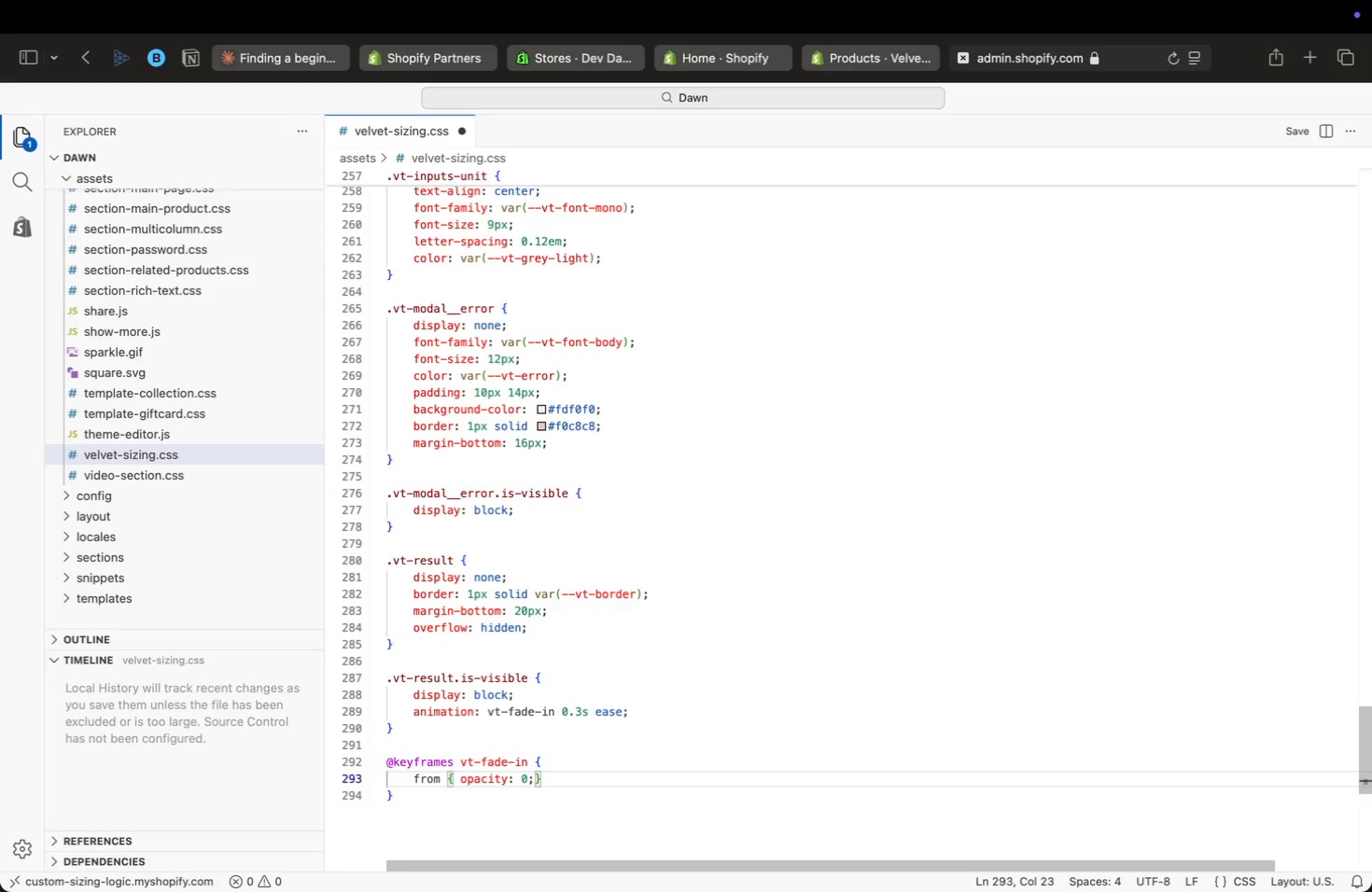 
type(: 0; tran)
 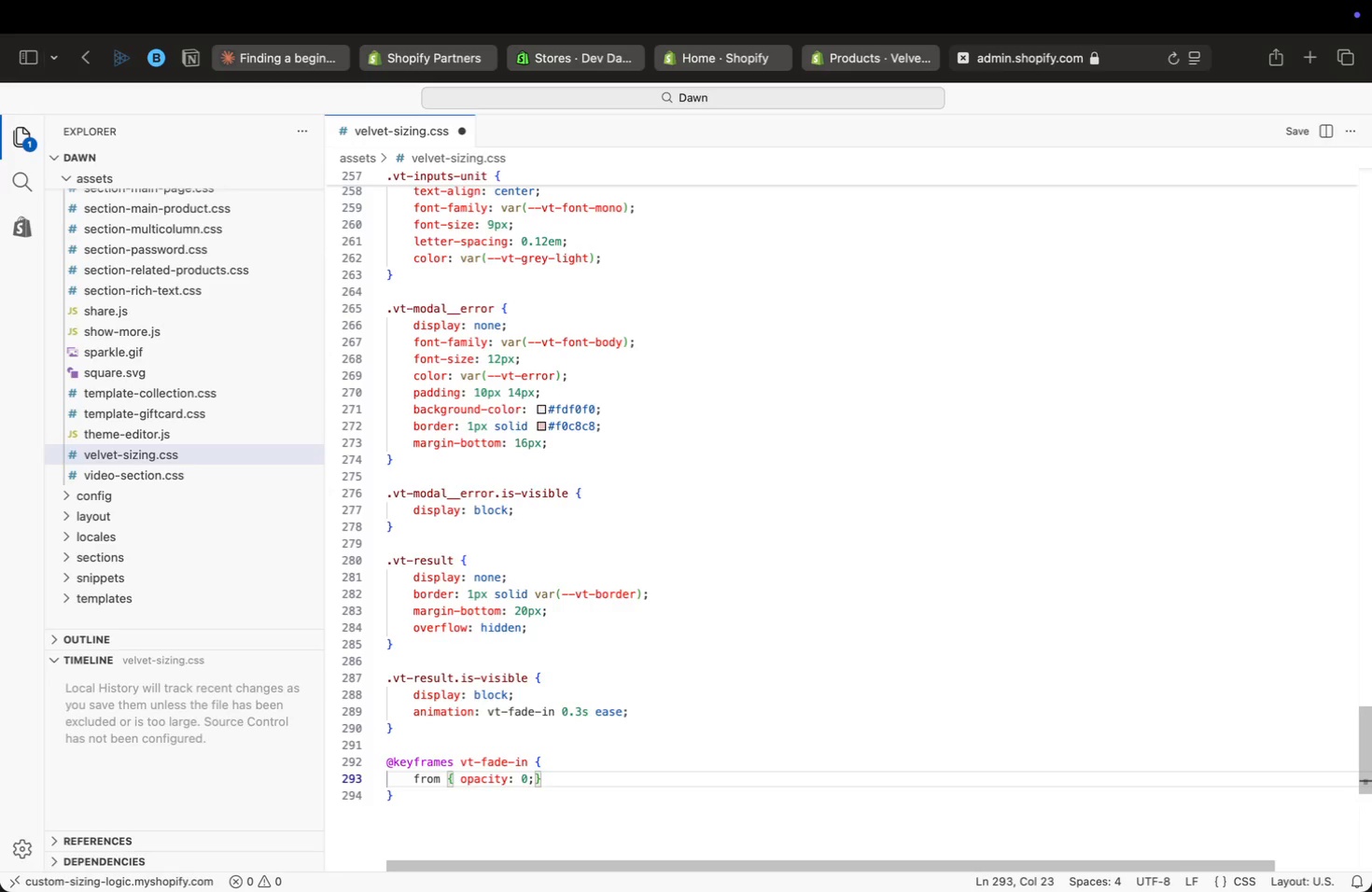 
key(Enter)
 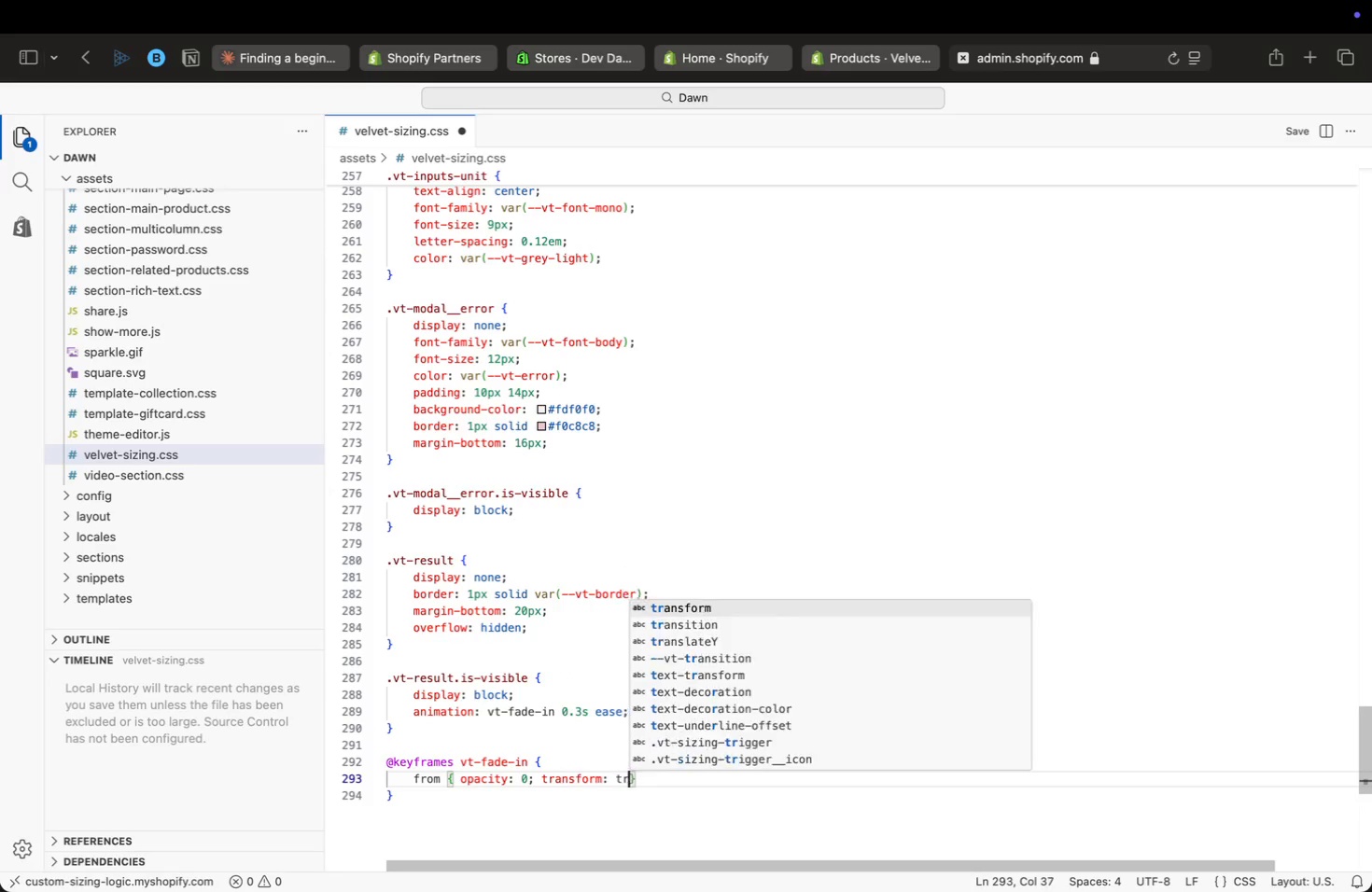 
type(: trna)
 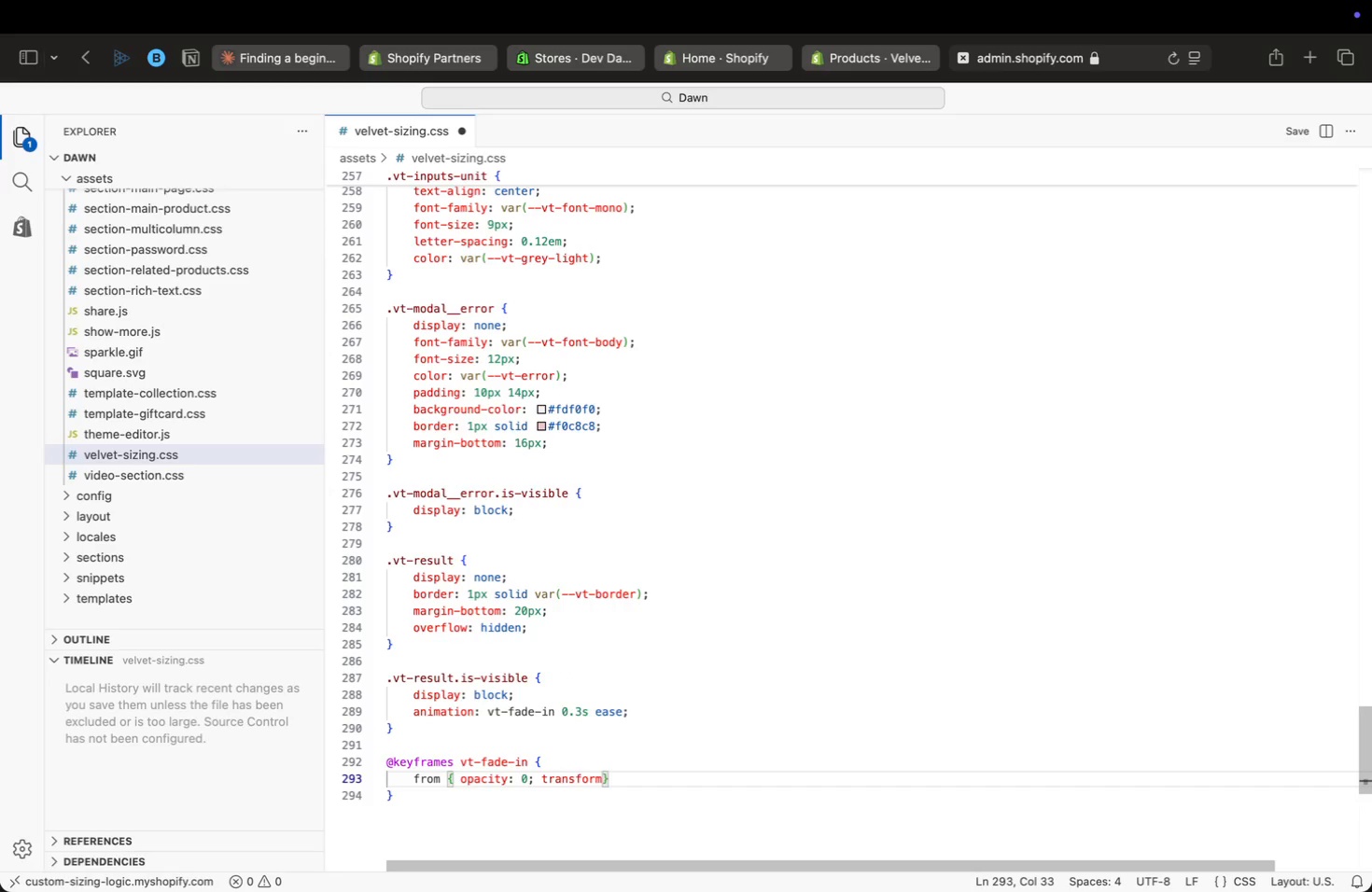 
key(ArrowDown)
 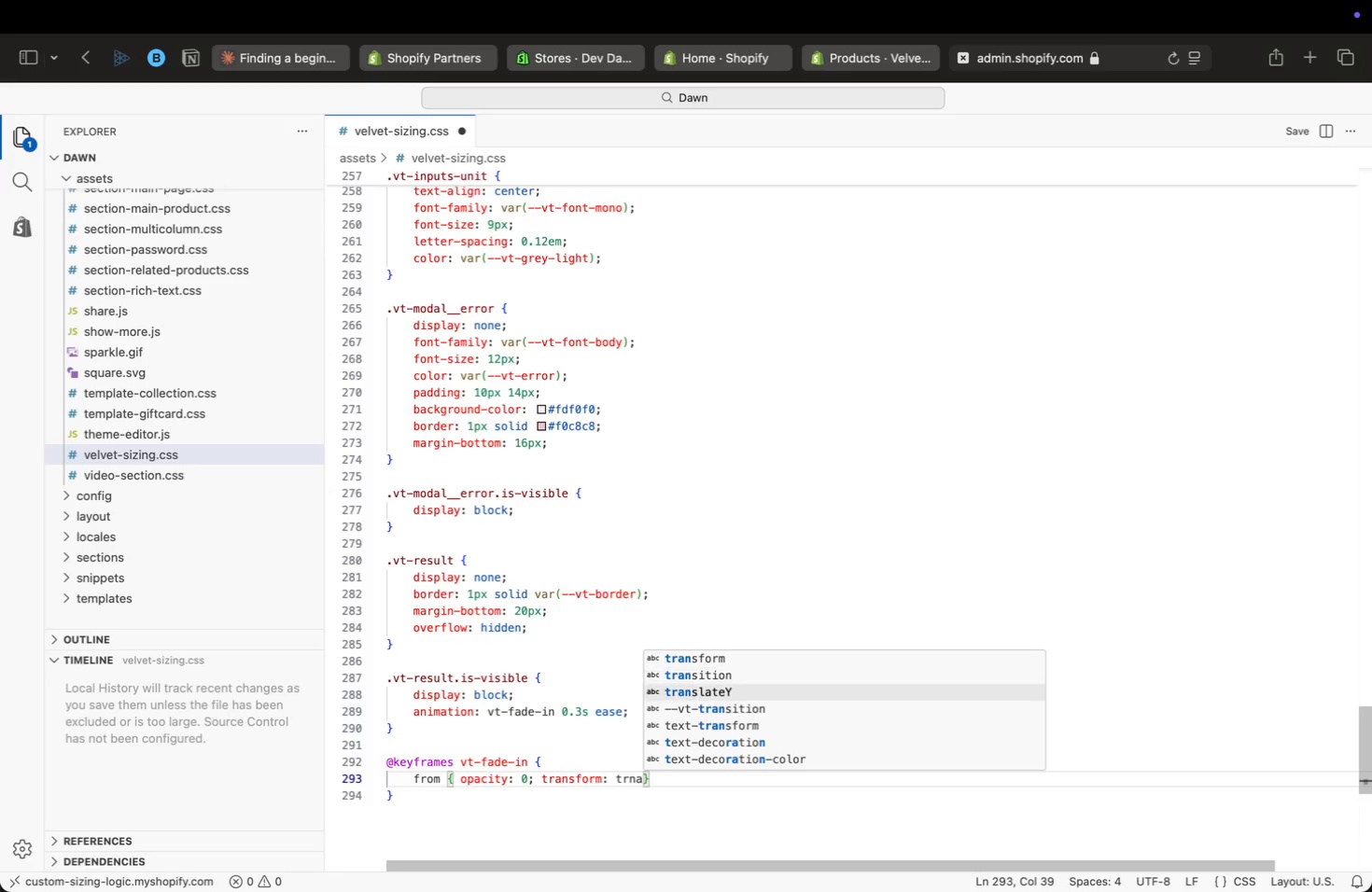 
key(ArrowDown)
 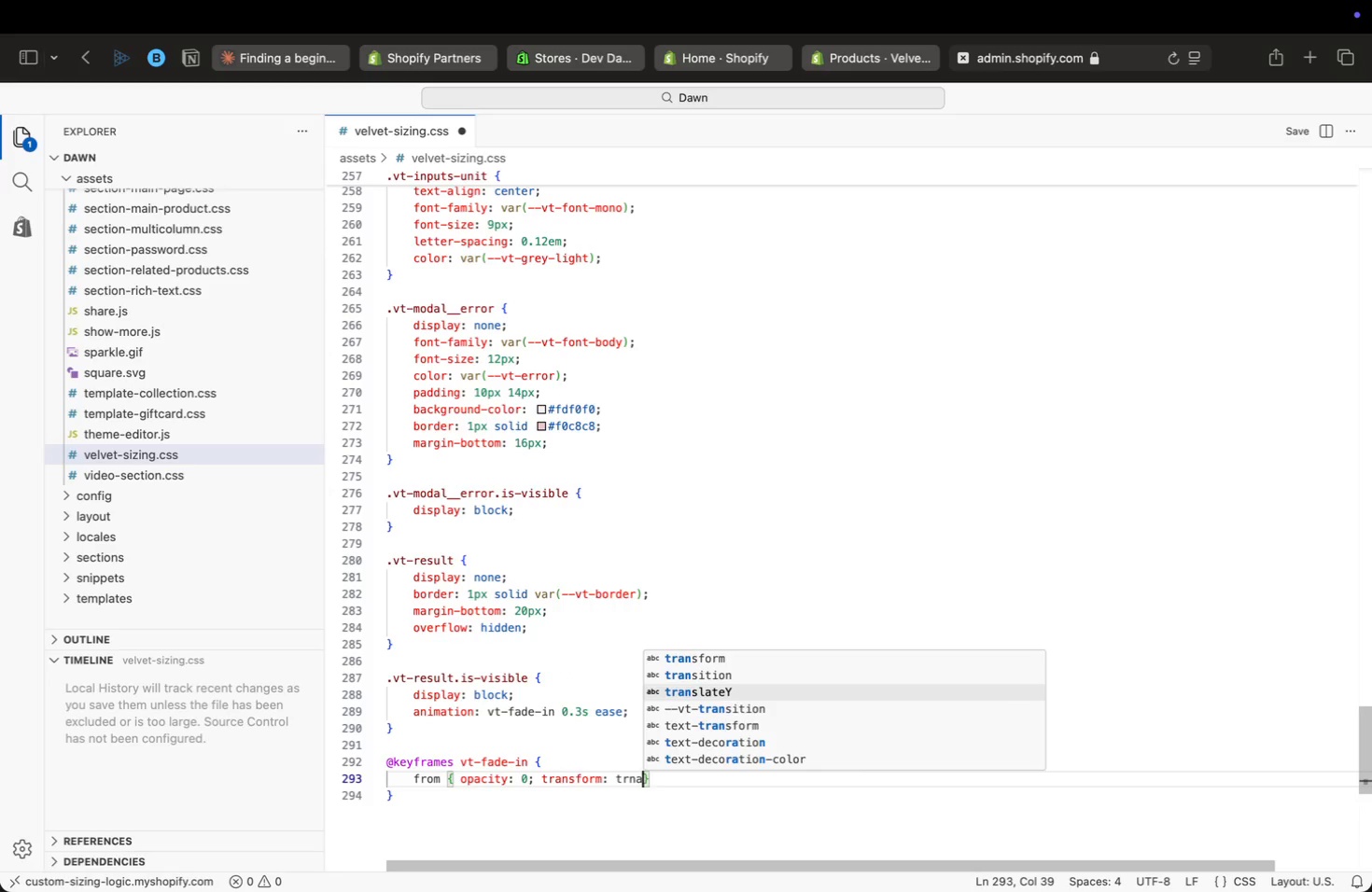 
key(Enter)
 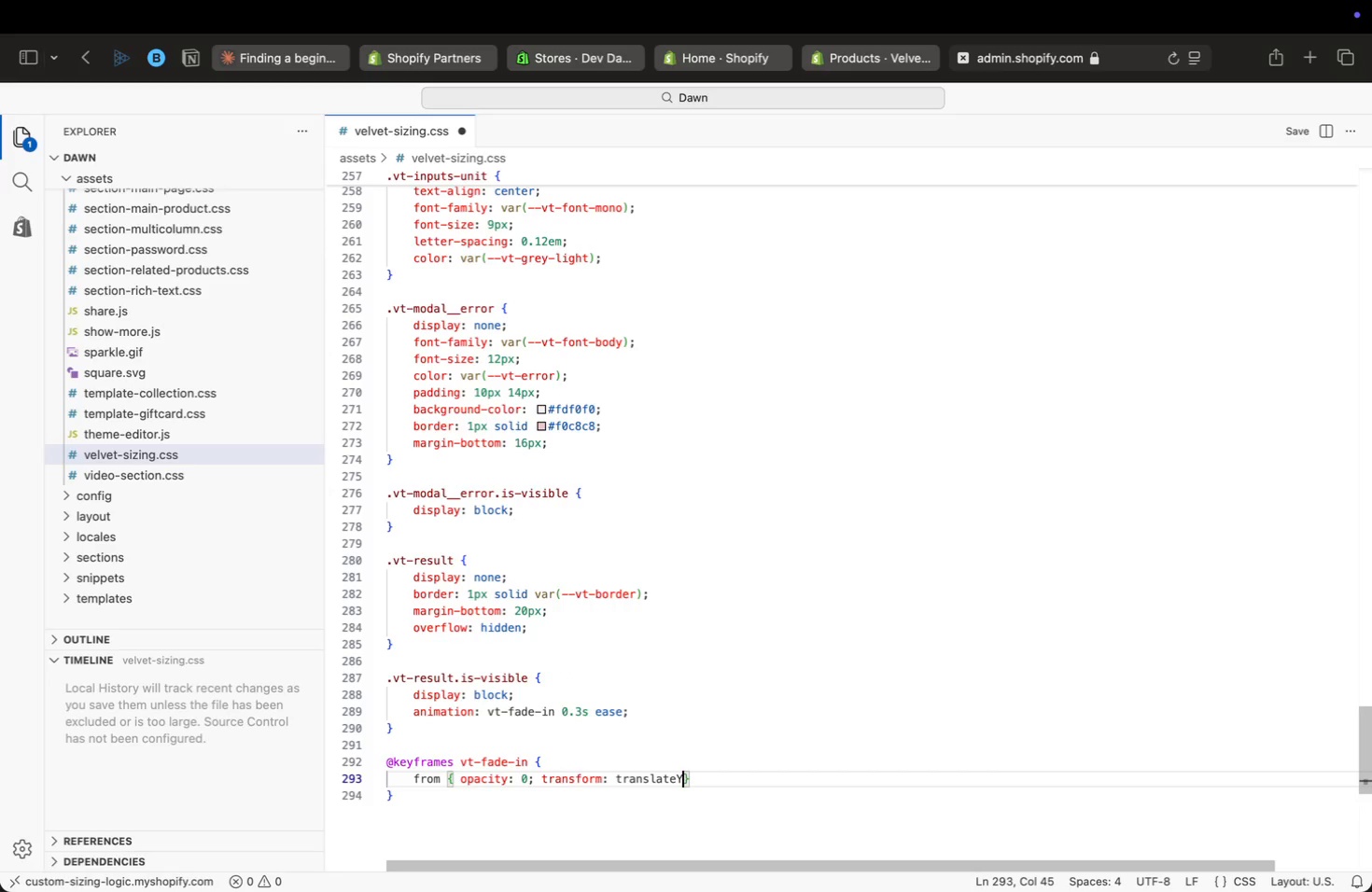 
type((4px)
 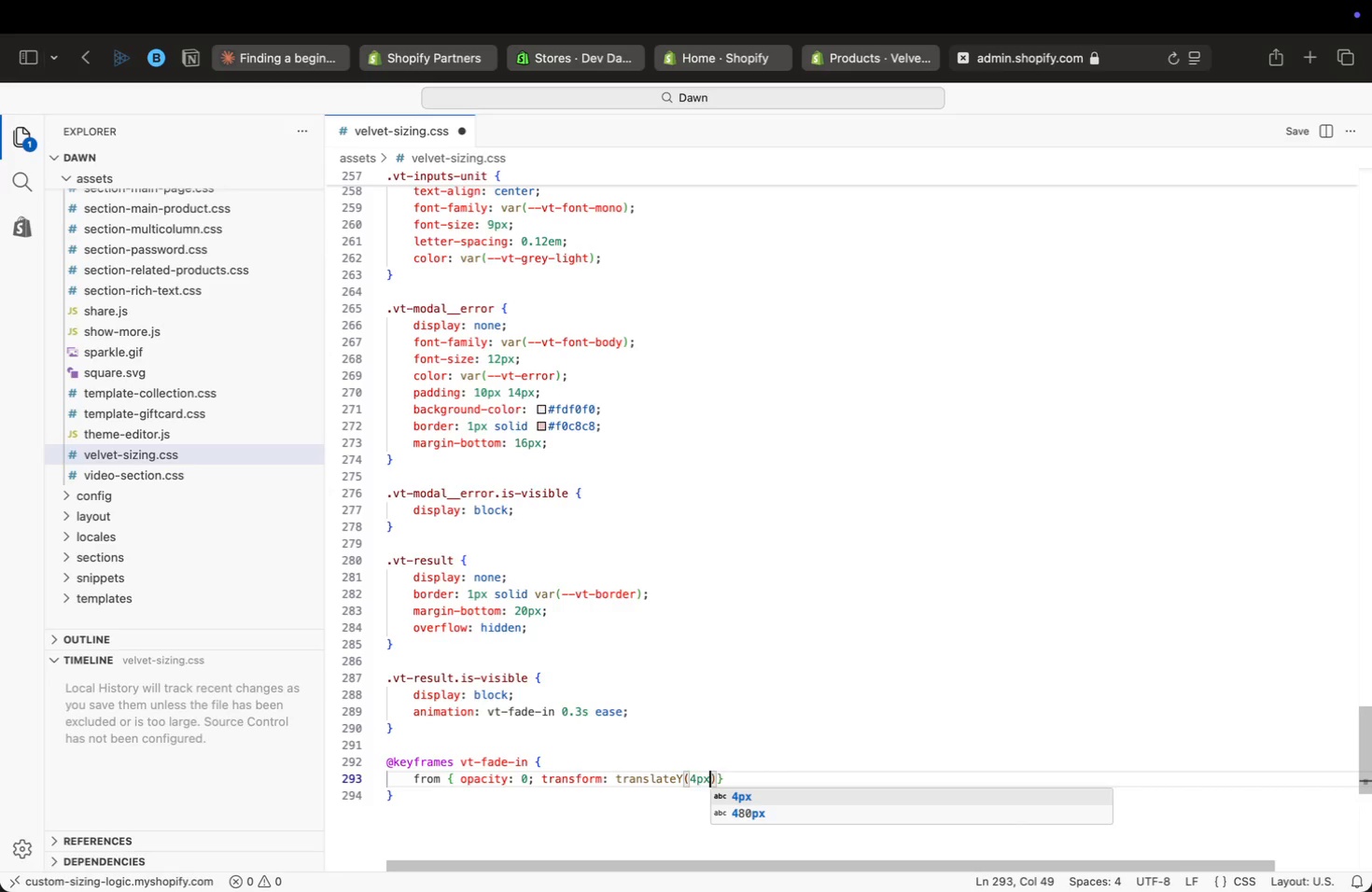 
key(ArrowRight)
 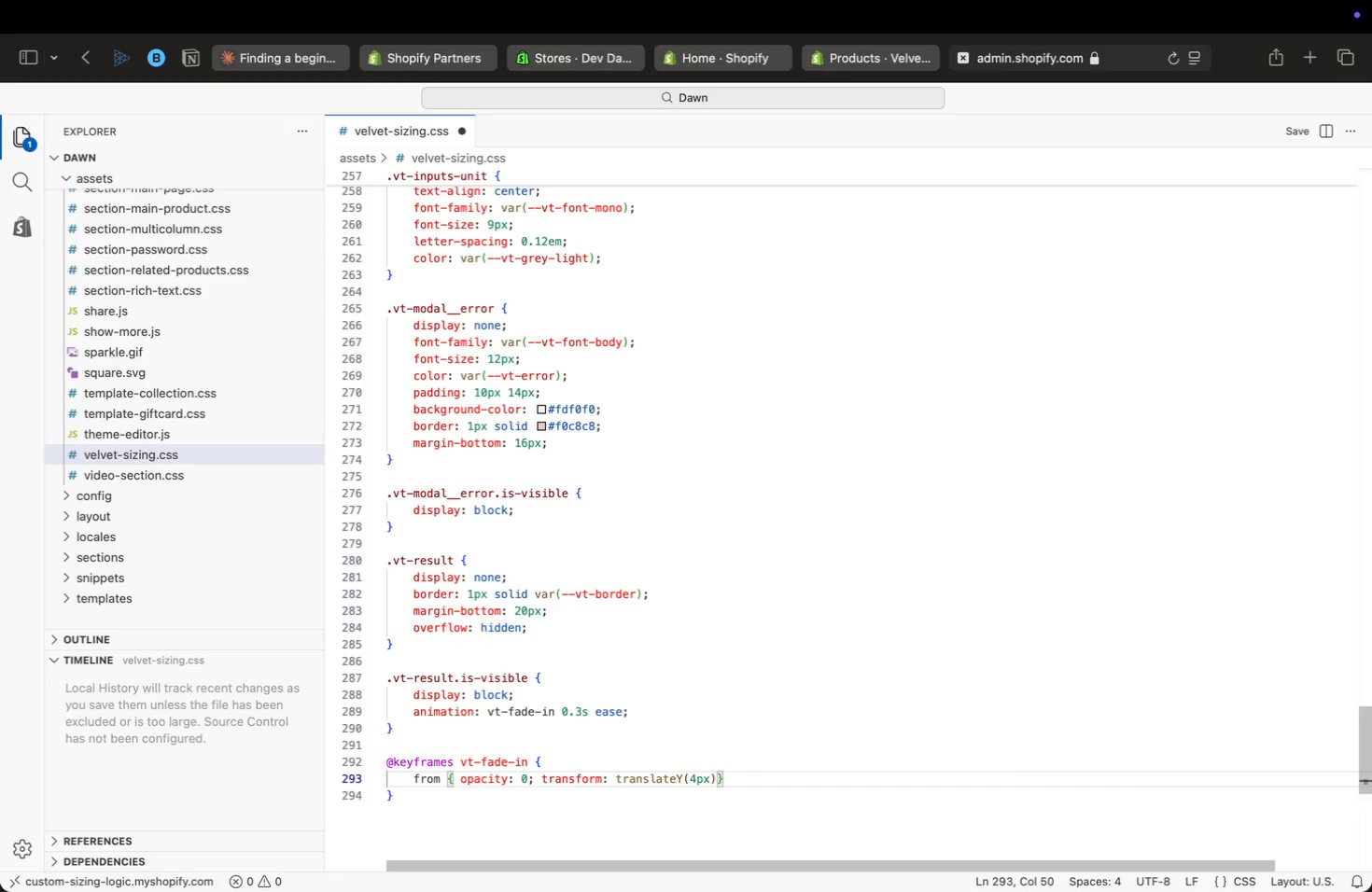 
key(Semicolon)
 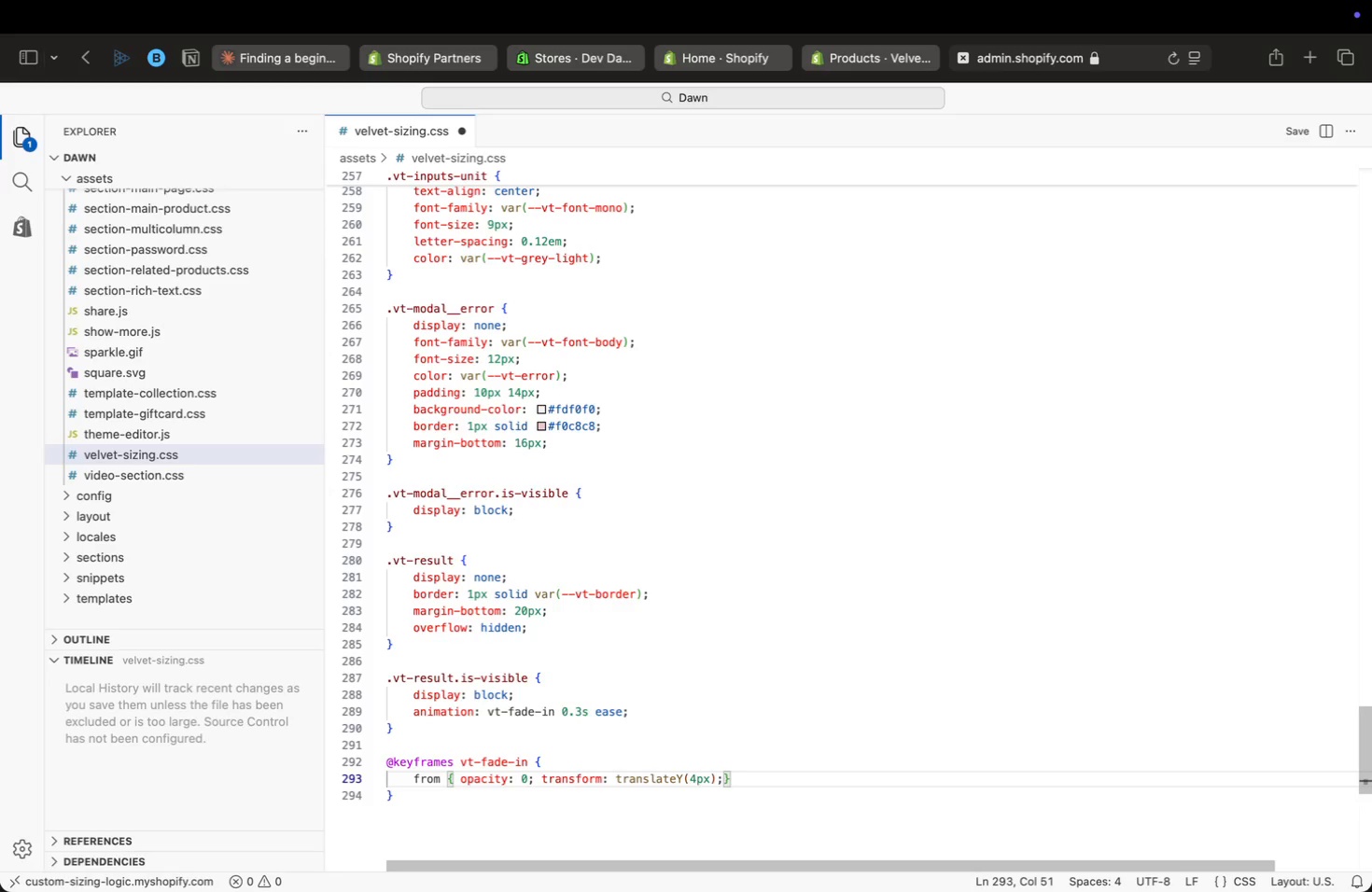 
key(ArrowRight)
 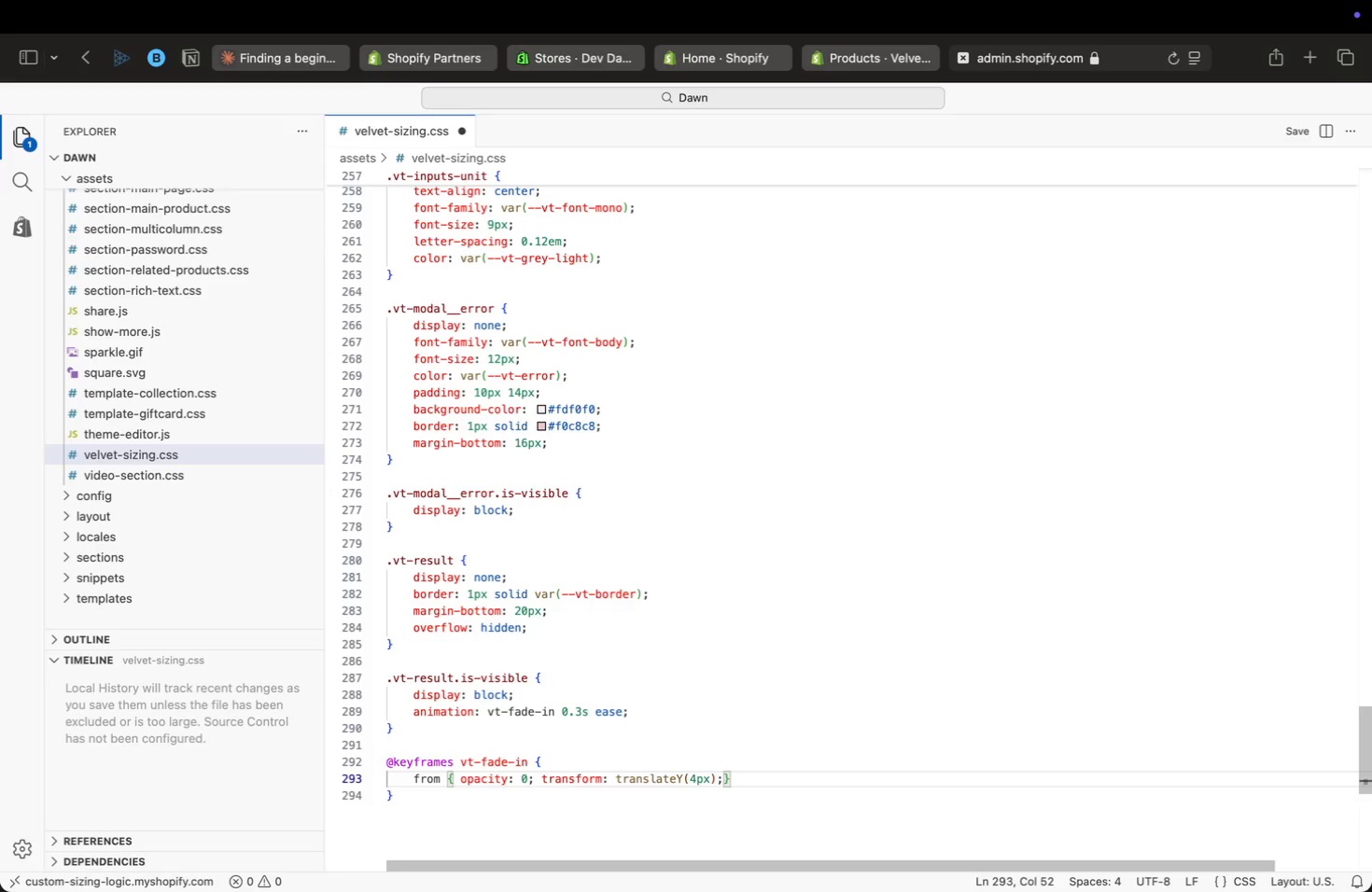 
key(Meta+Shift+ShiftRight)
 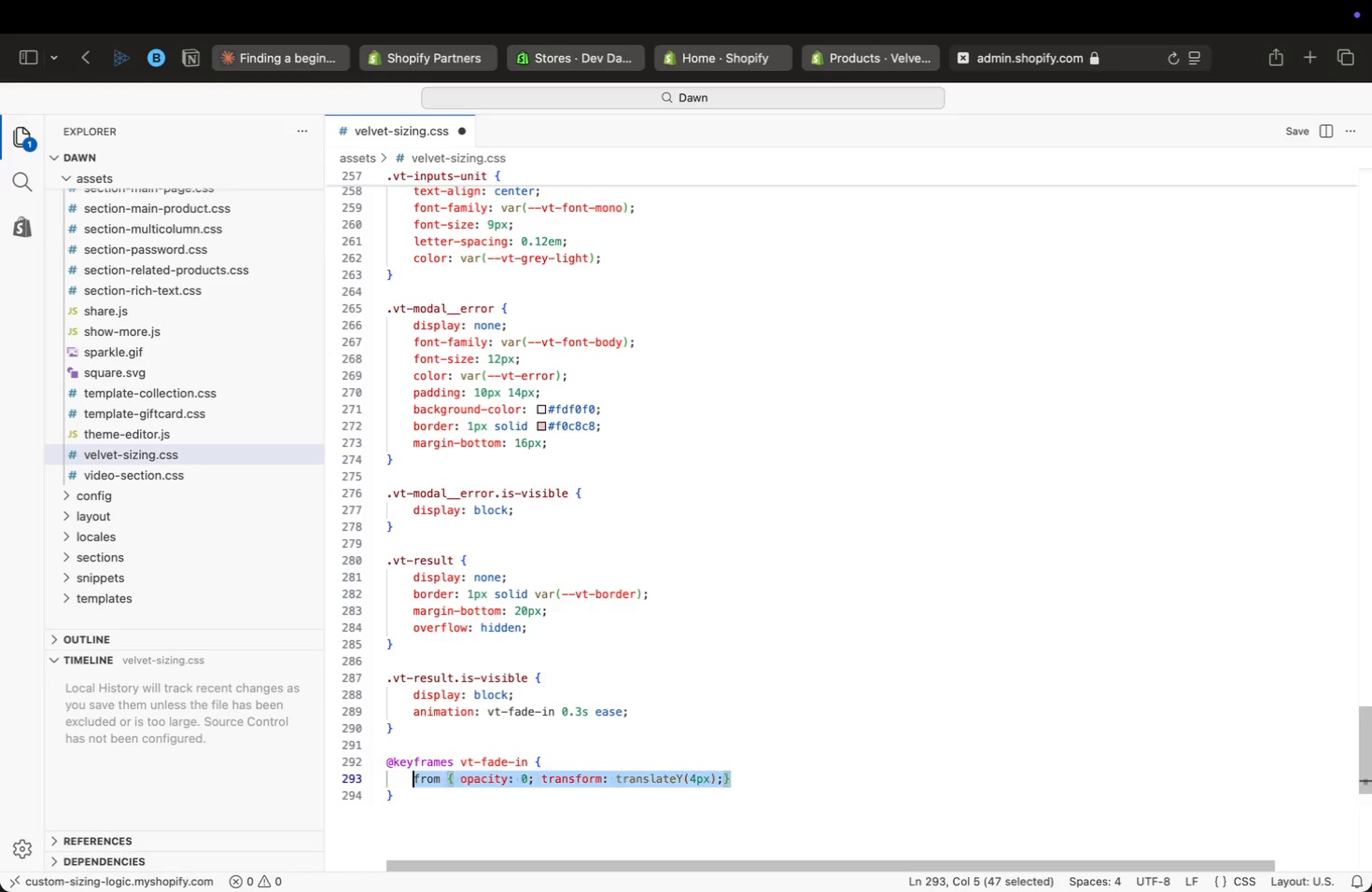 
key(Meta+Shift+ArrowLeft)
 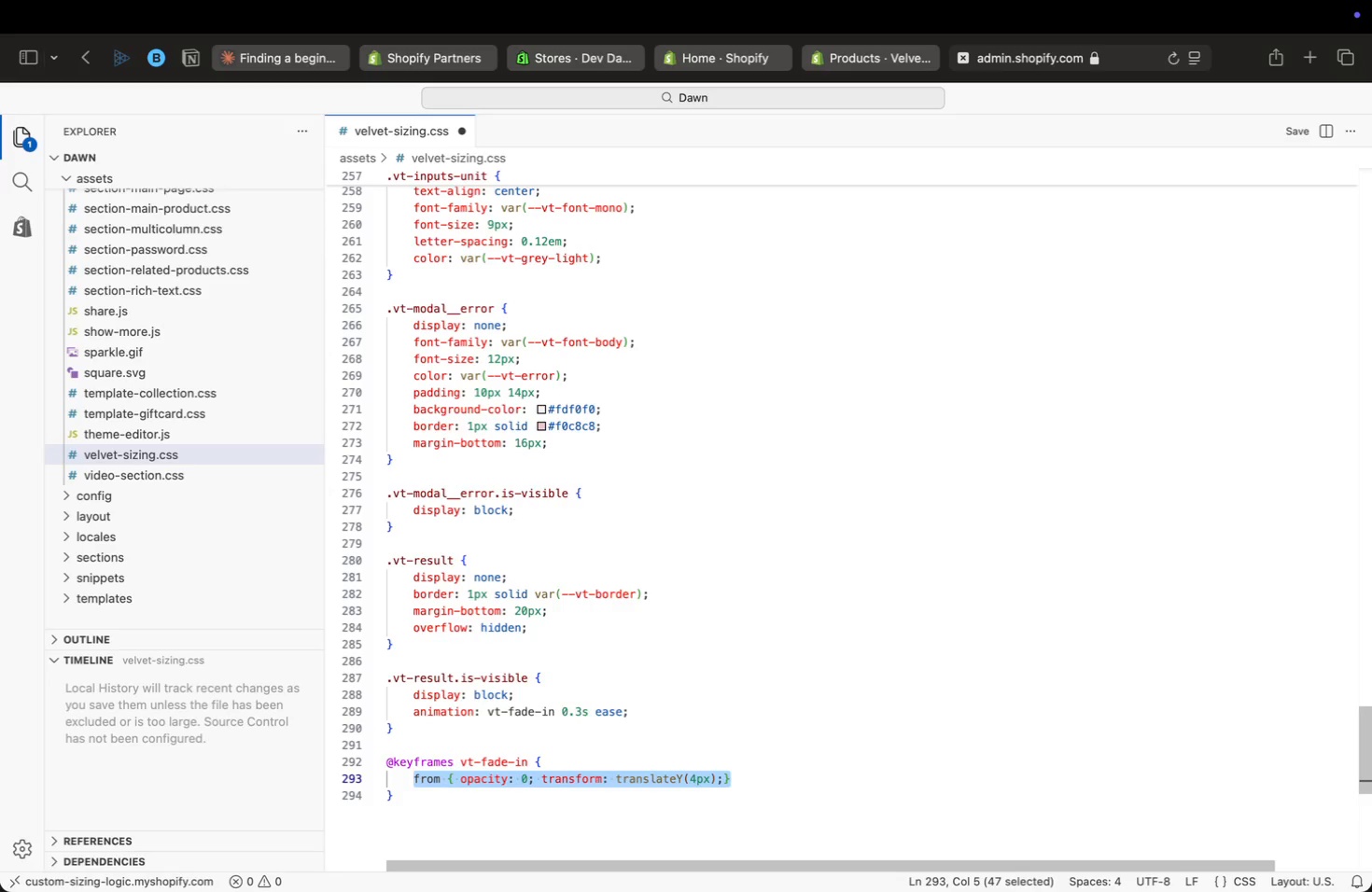 
key(Meta+C)
 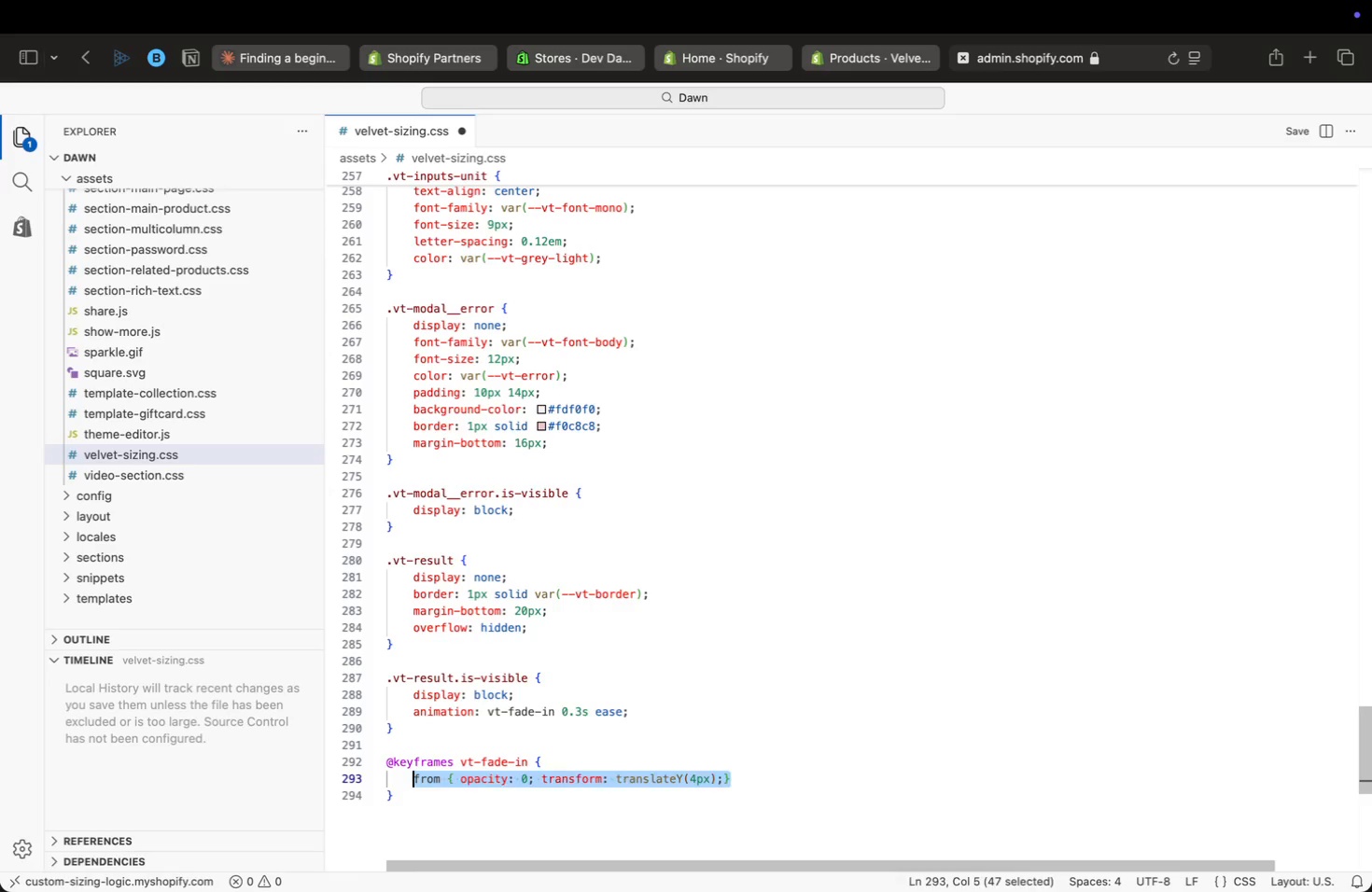 
key(ArrowRight)
 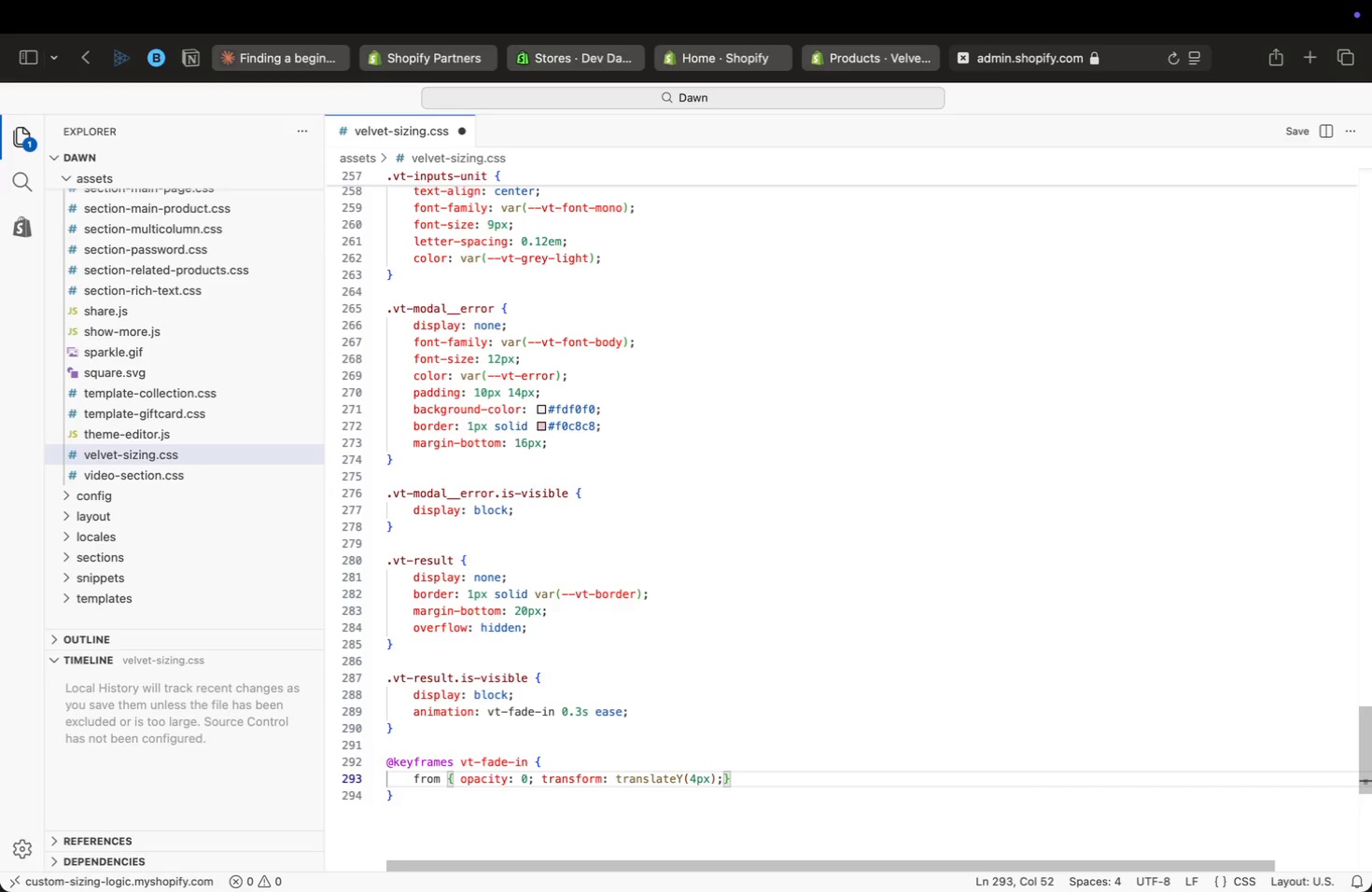 
key(Enter)
 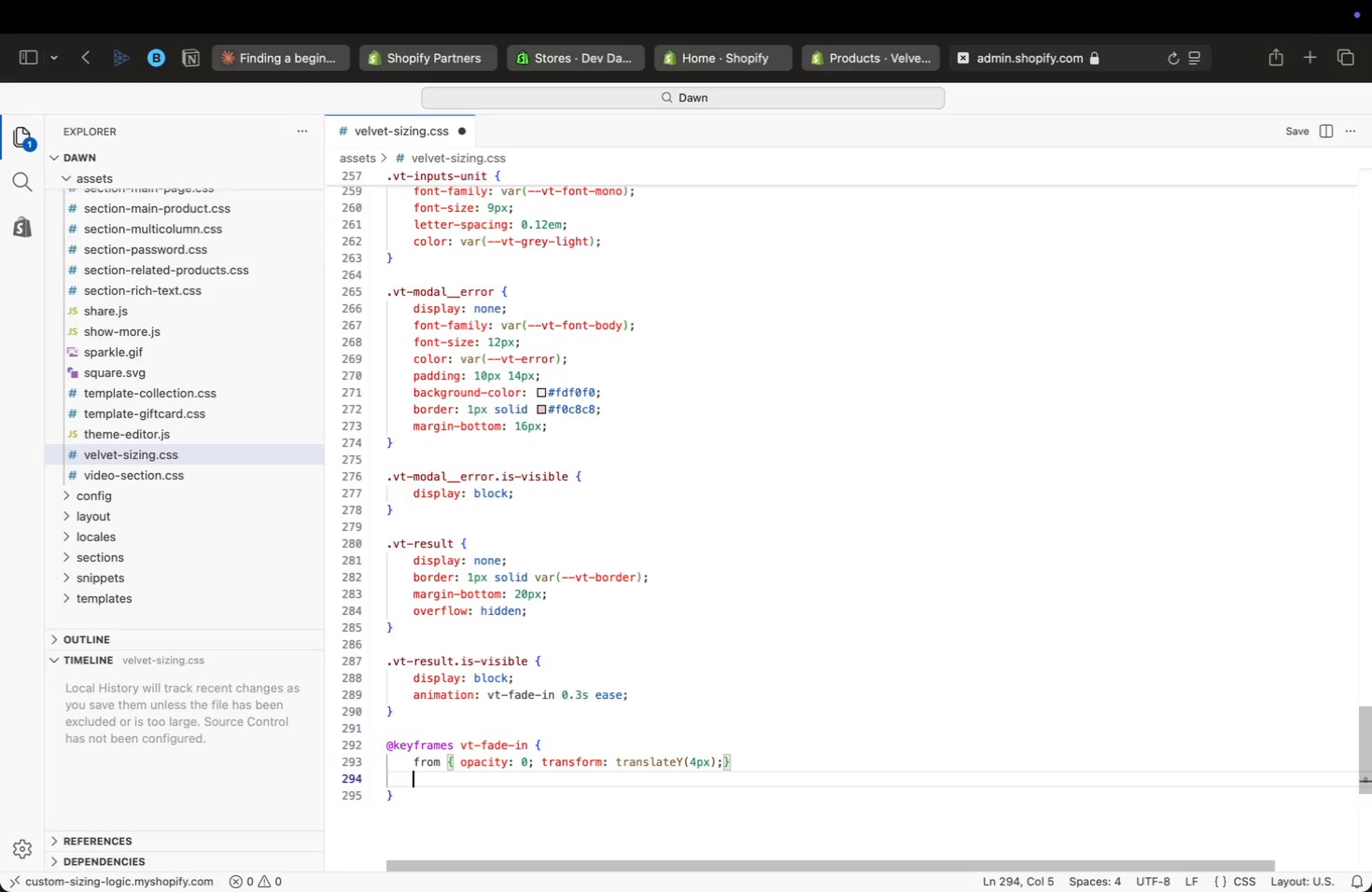 
key(Meta+CommandLeft)
 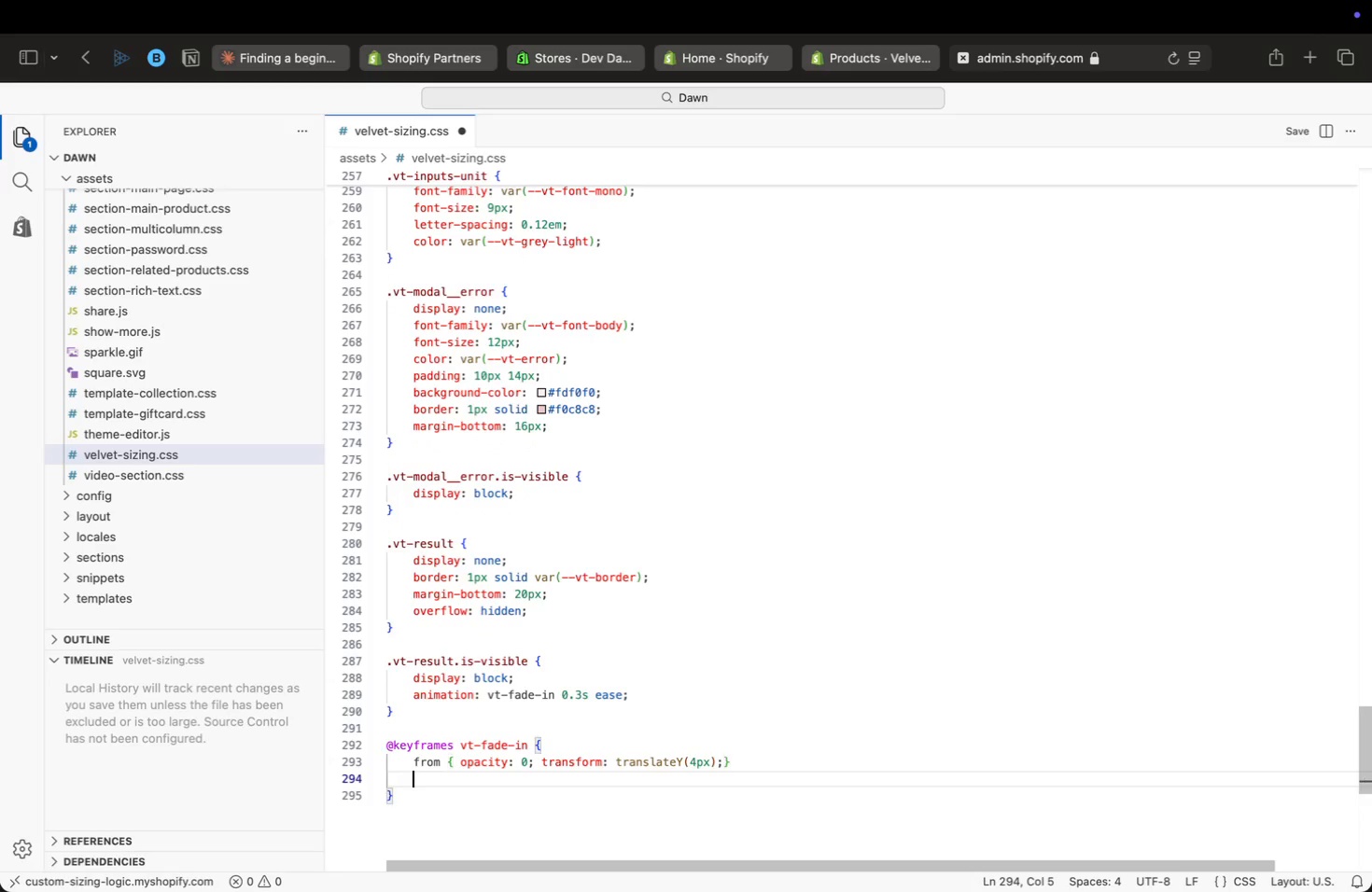 
key(Meta+V)
 